 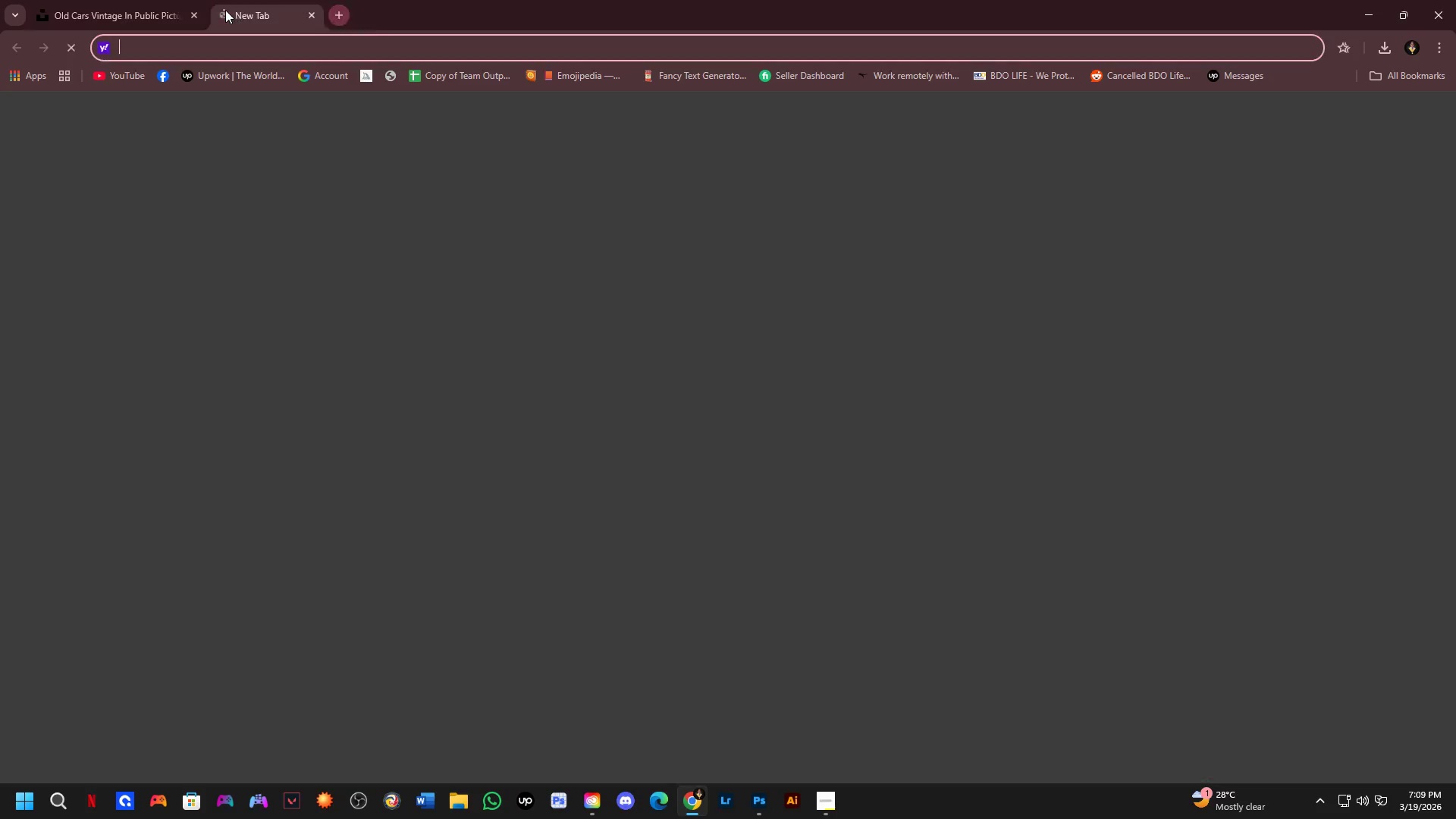 
type(g)
key(NumpadEnter)
type(the library of conmg[Home][Home])
 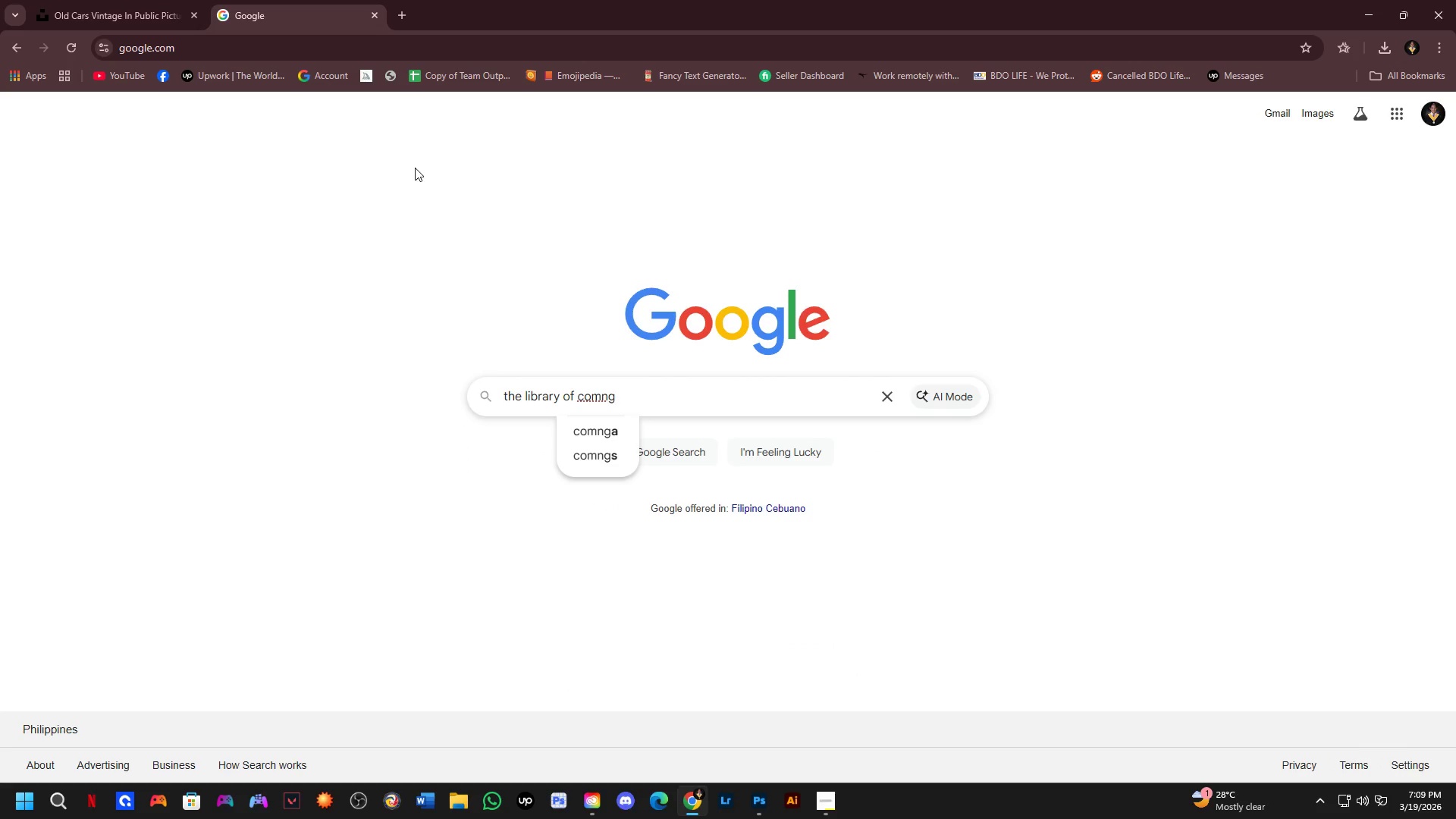 
key(Control+Shift+ArrowRight)
 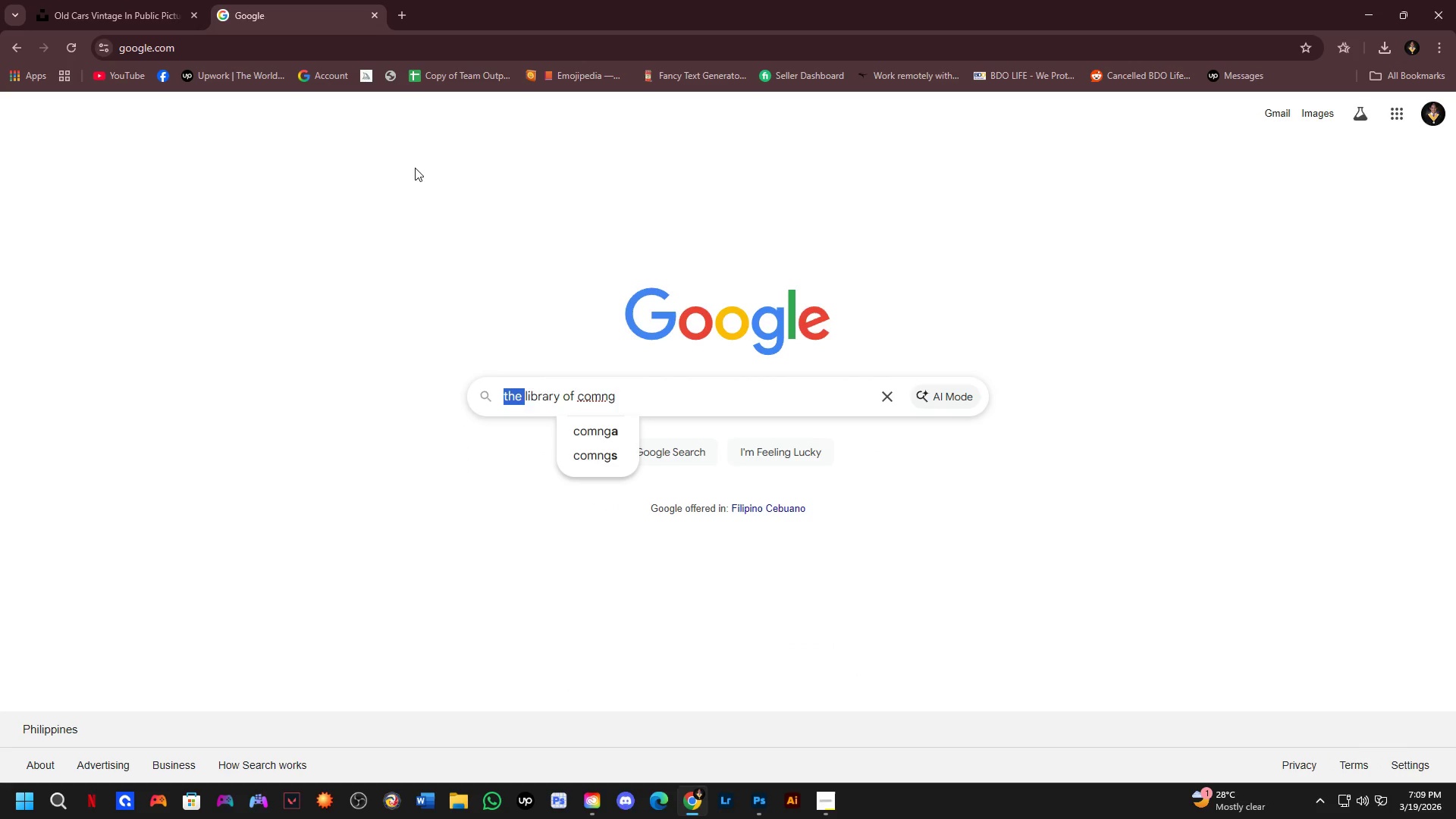 
key(Control+Shift+ArrowRight)
 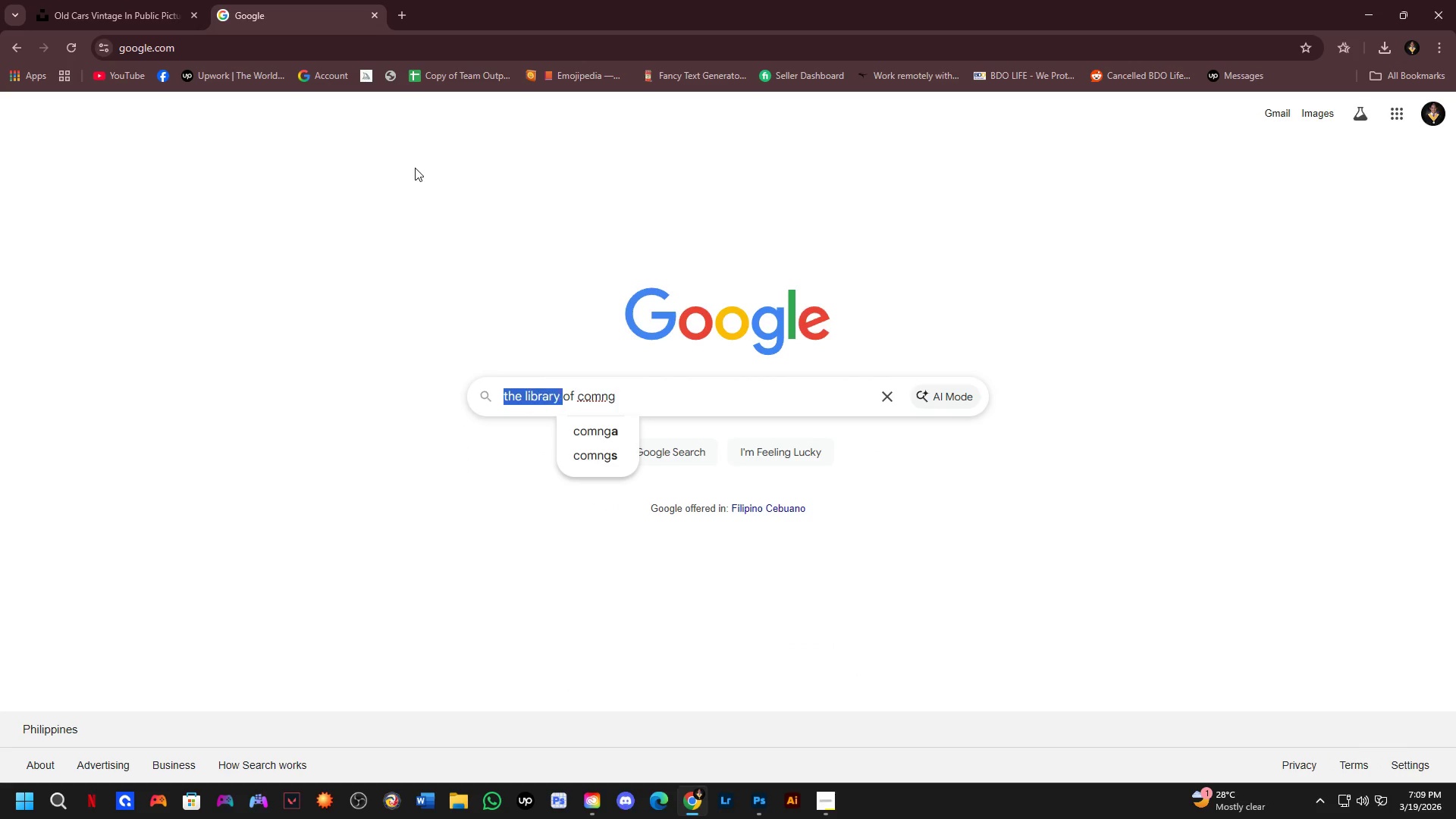 
key(Control+Shift+ArrowRight)
 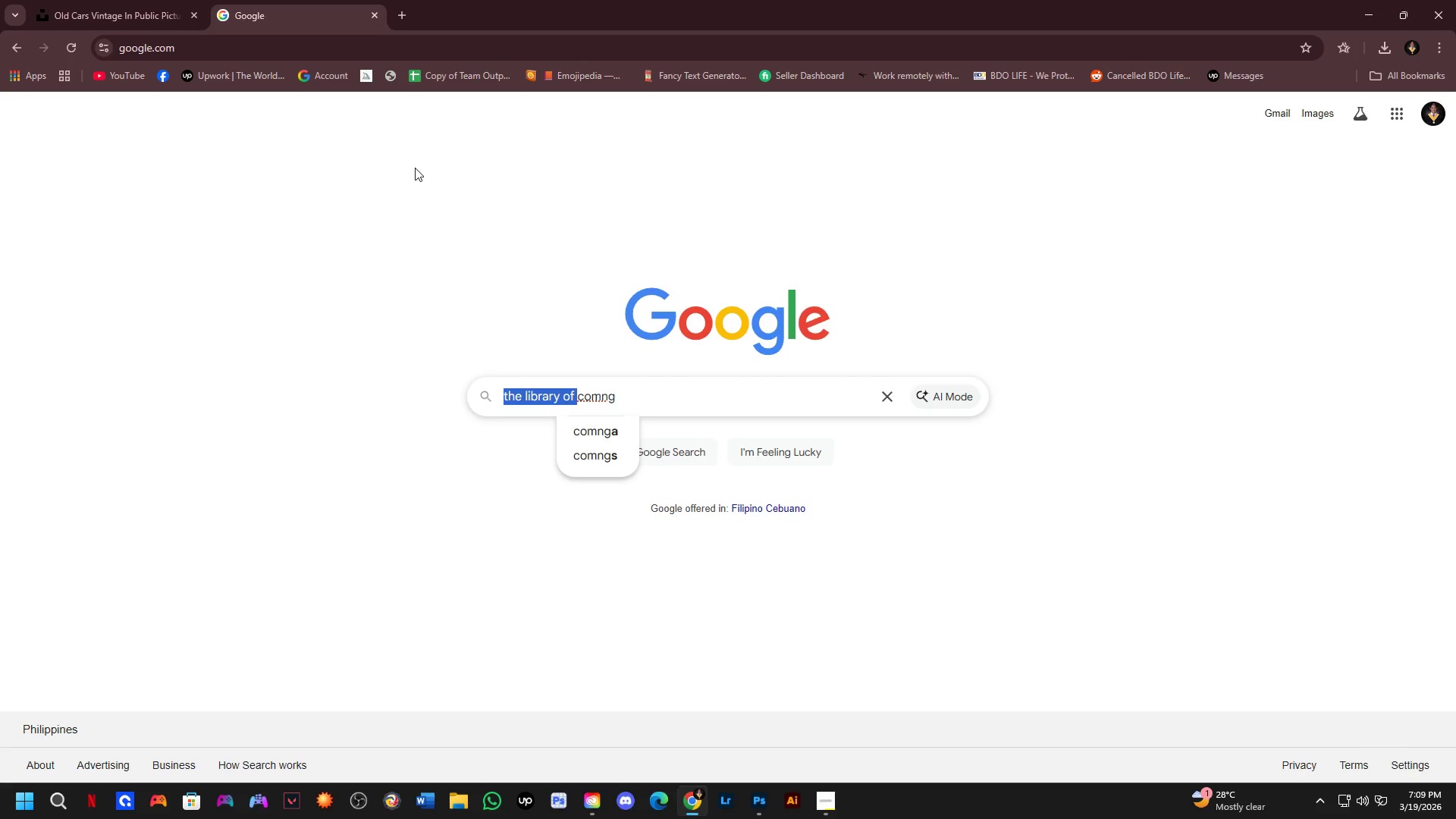 
key(Control+Shift+ArrowRight)
 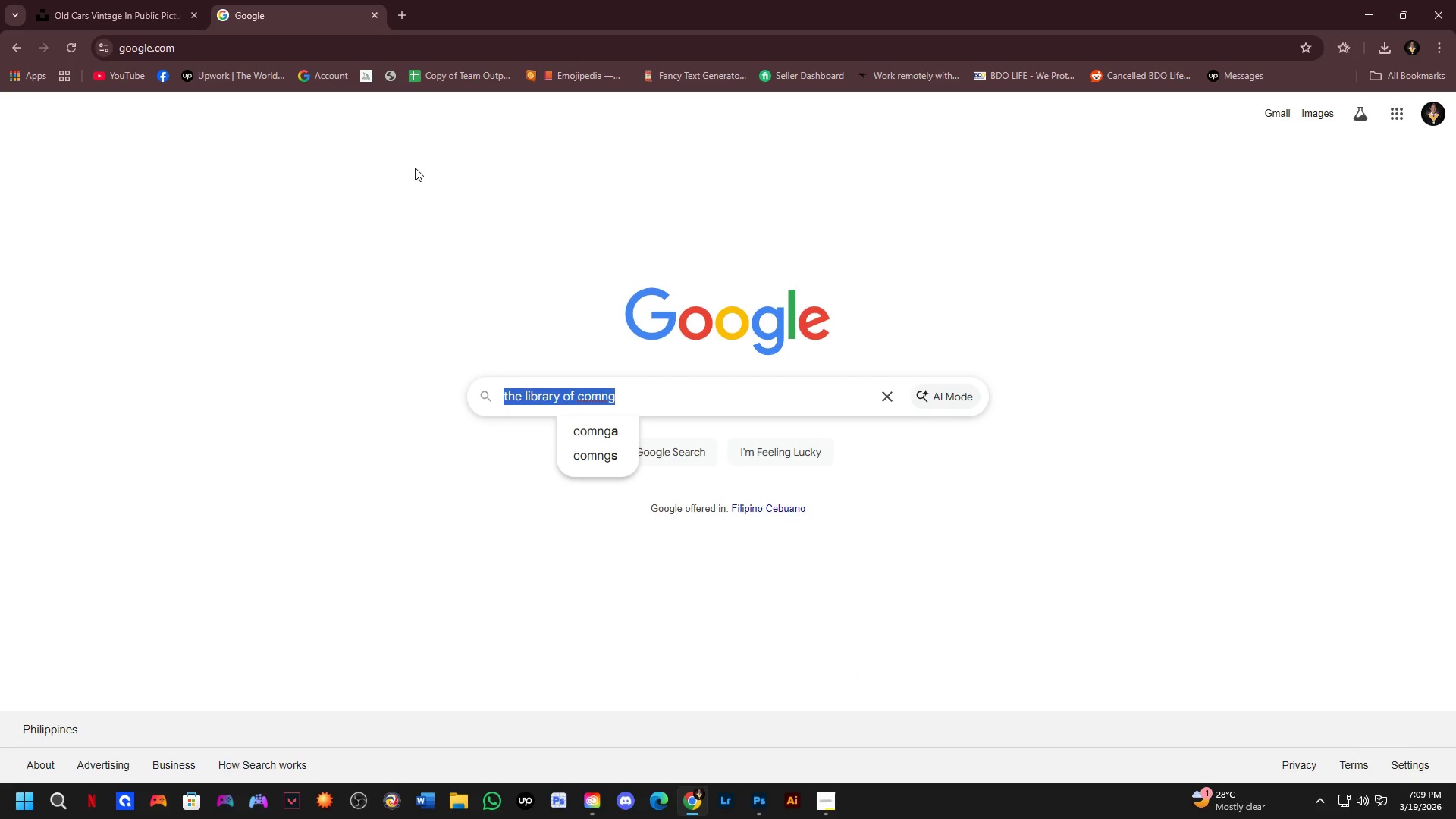 
key(Control+Shift+ArrowRight)
 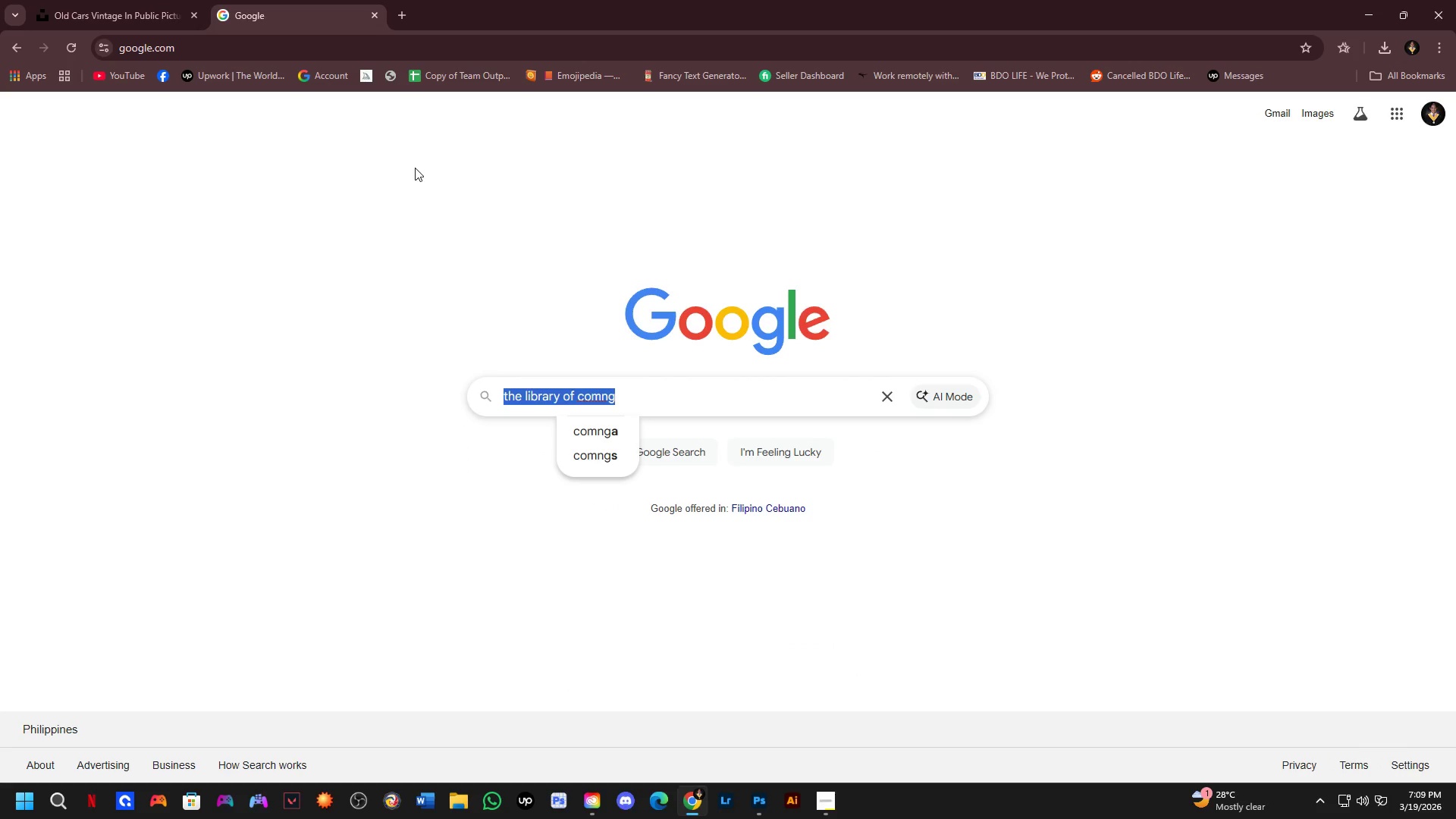 
key(Control+Shift+ArrowRight)
 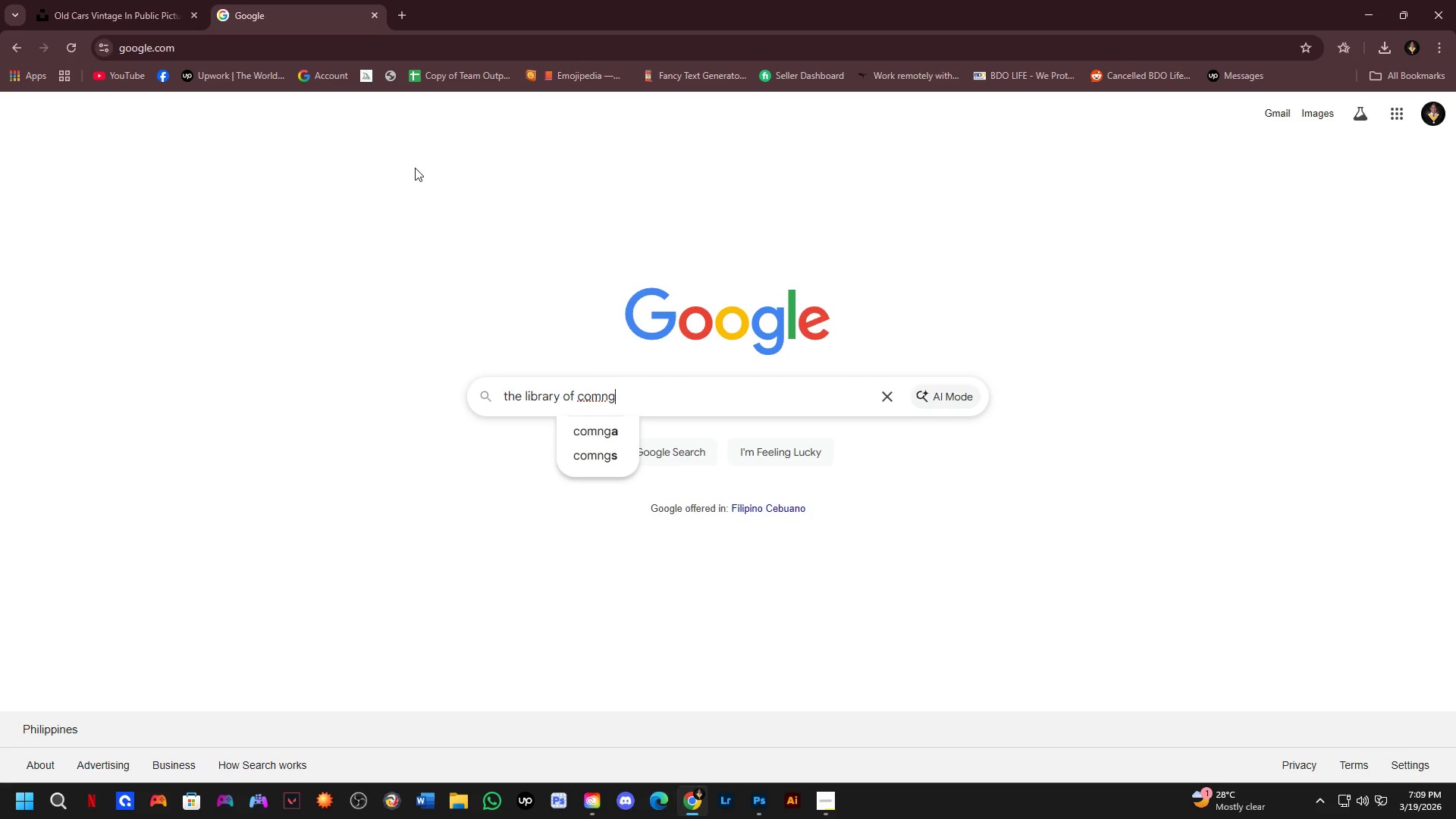 
key(ArrowRight)
 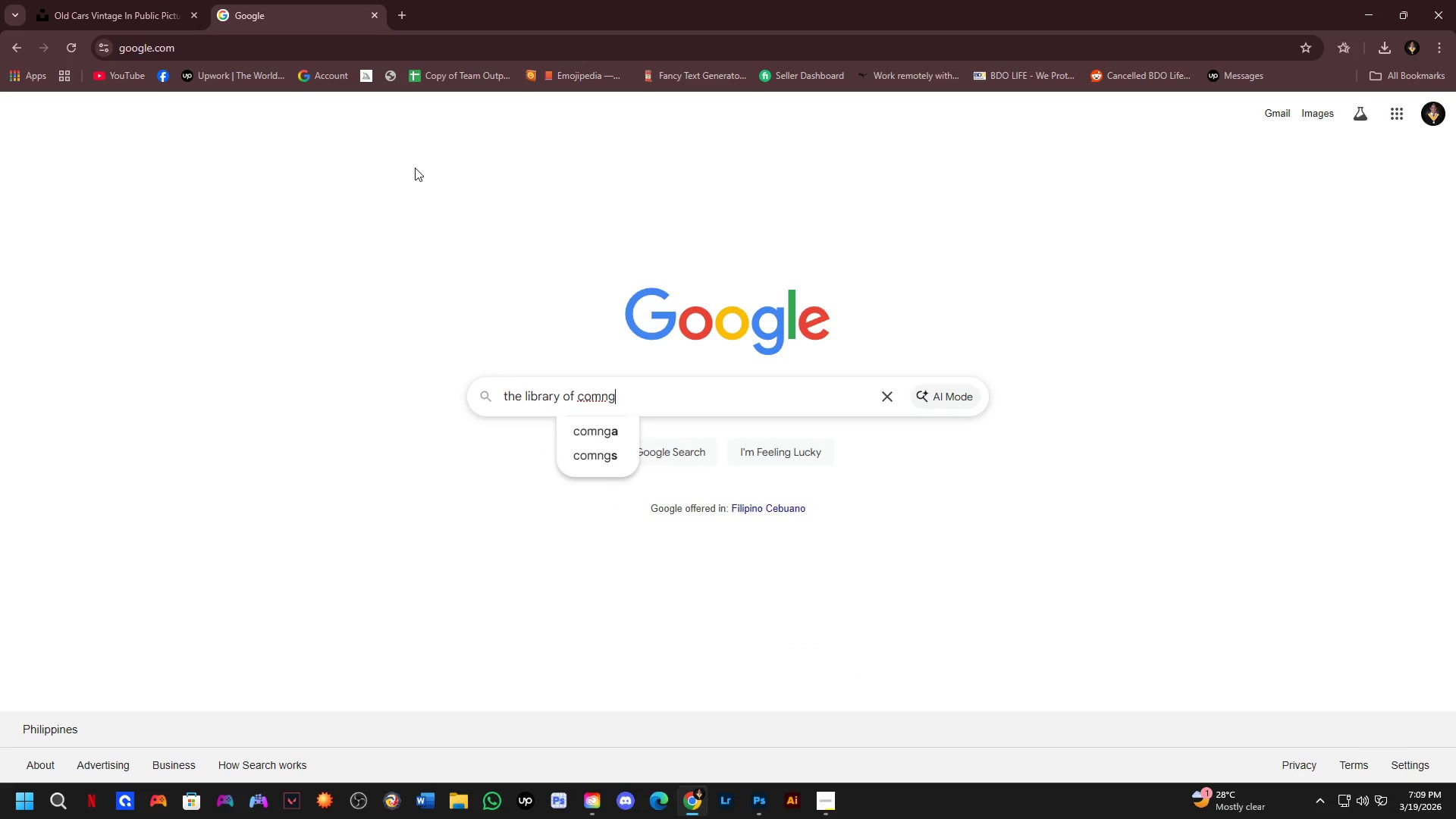 
key(Backspace)
 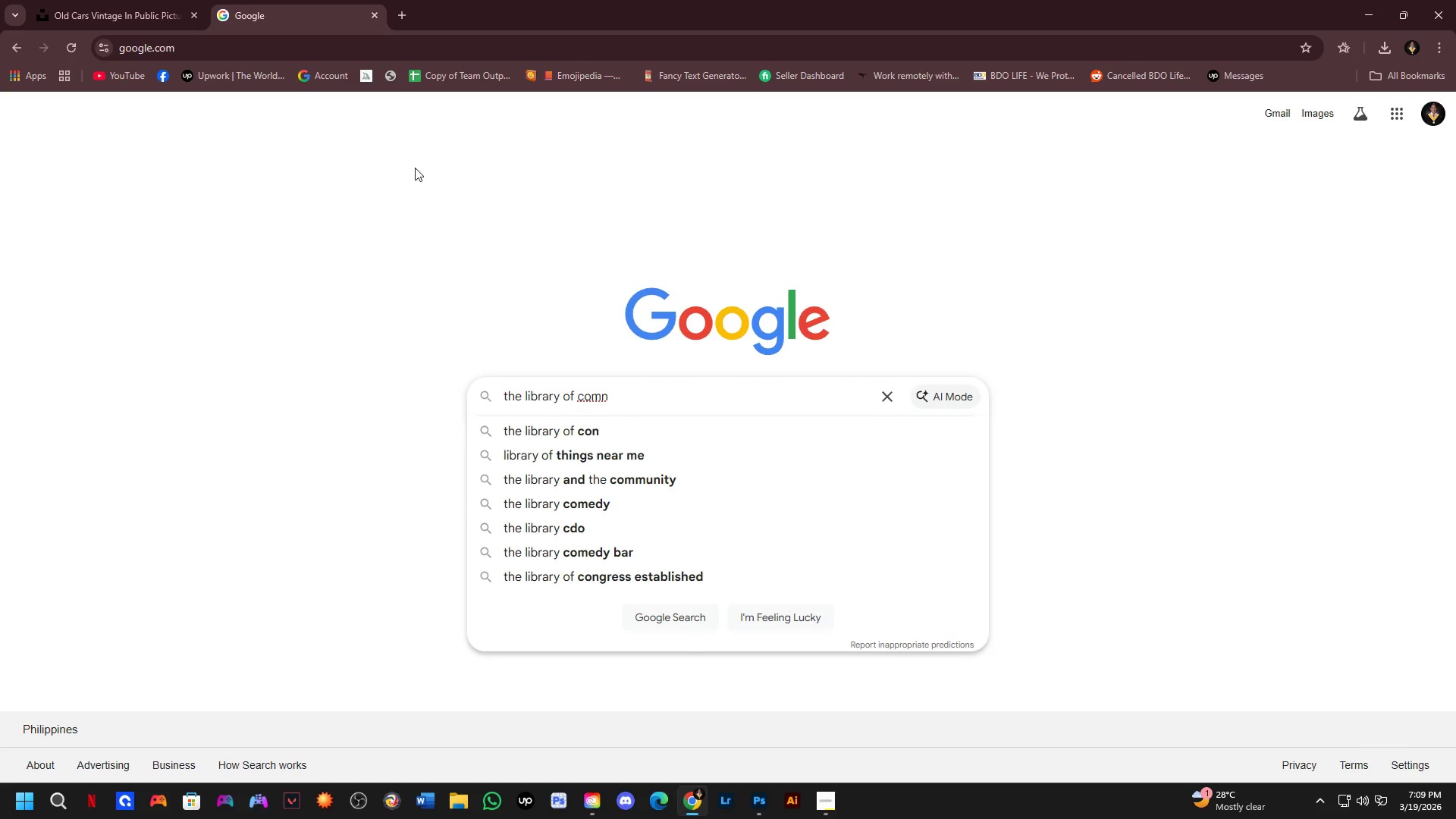 
key(Backspace)
 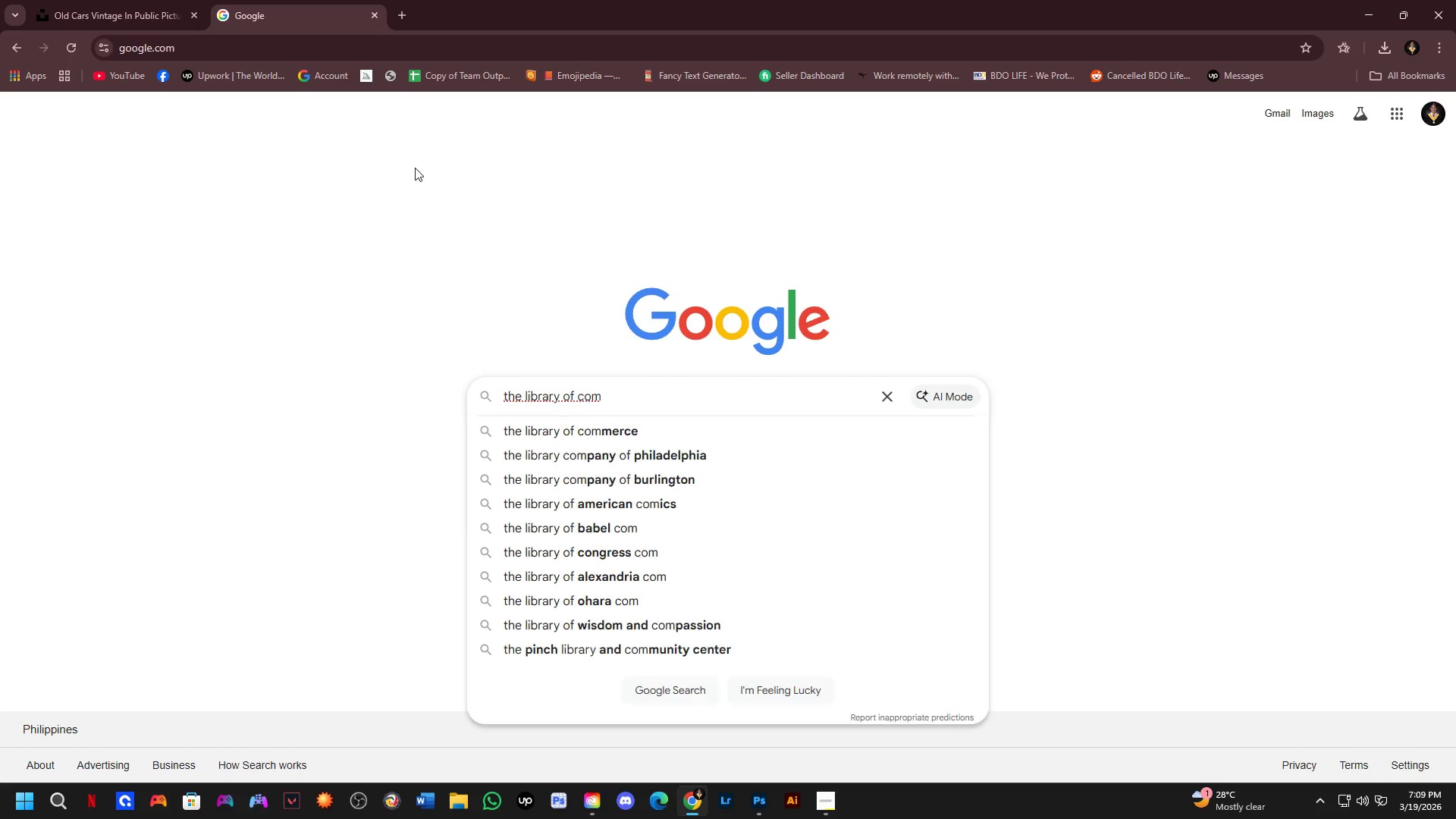 
key(Backspace)
 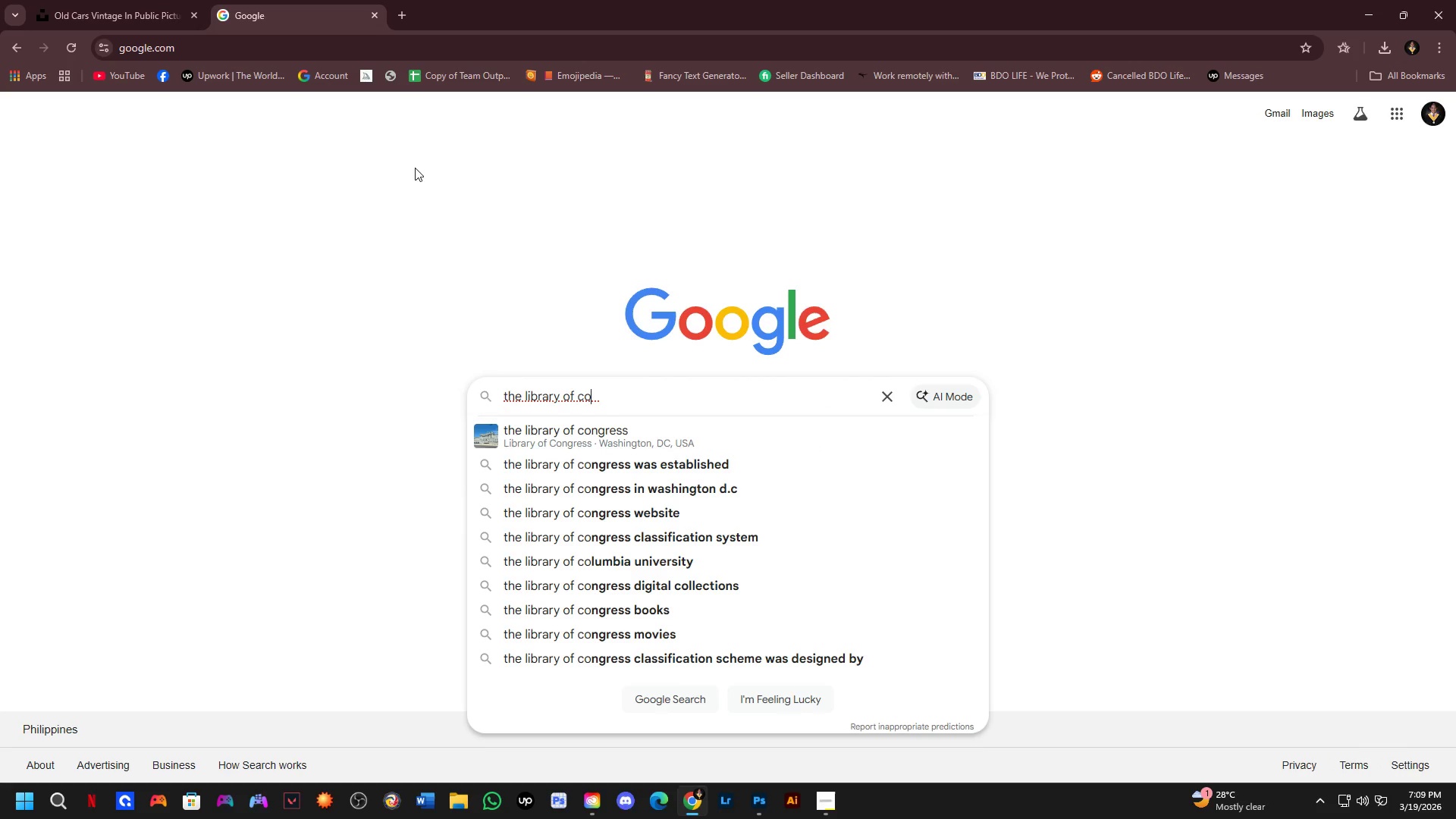 
key(N)
 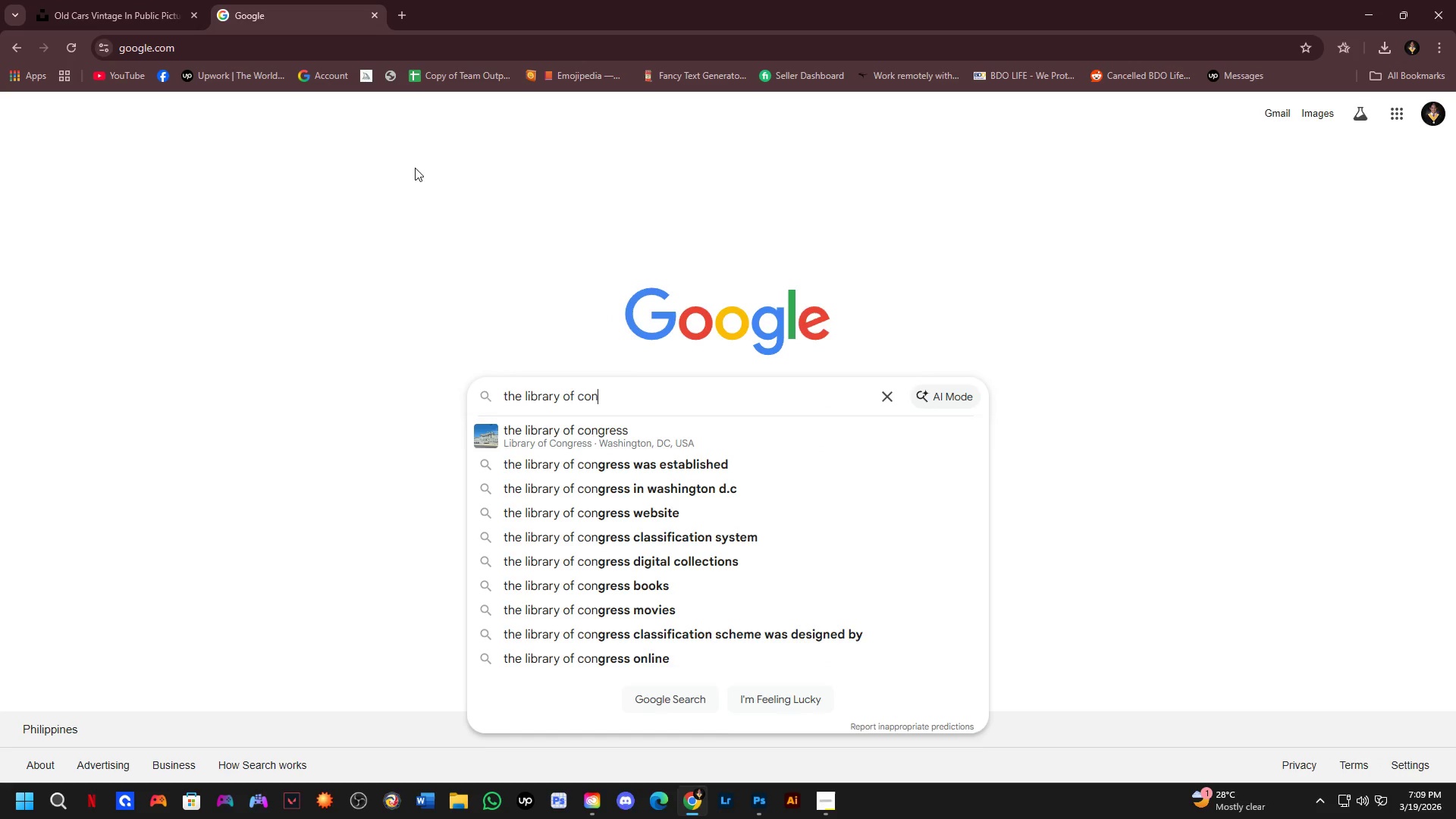 
key(ArrowDown)
 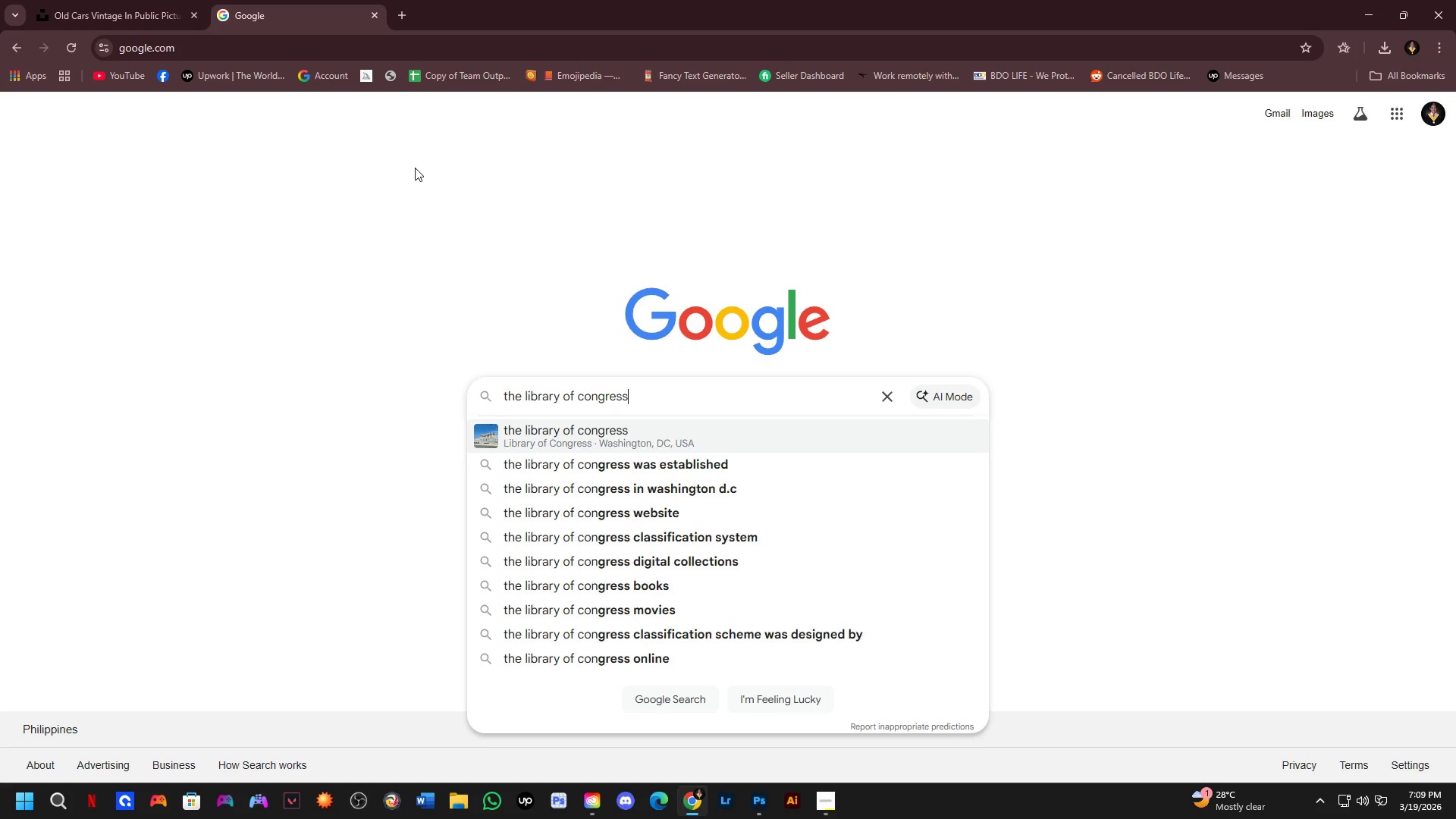 
key(Enter)
 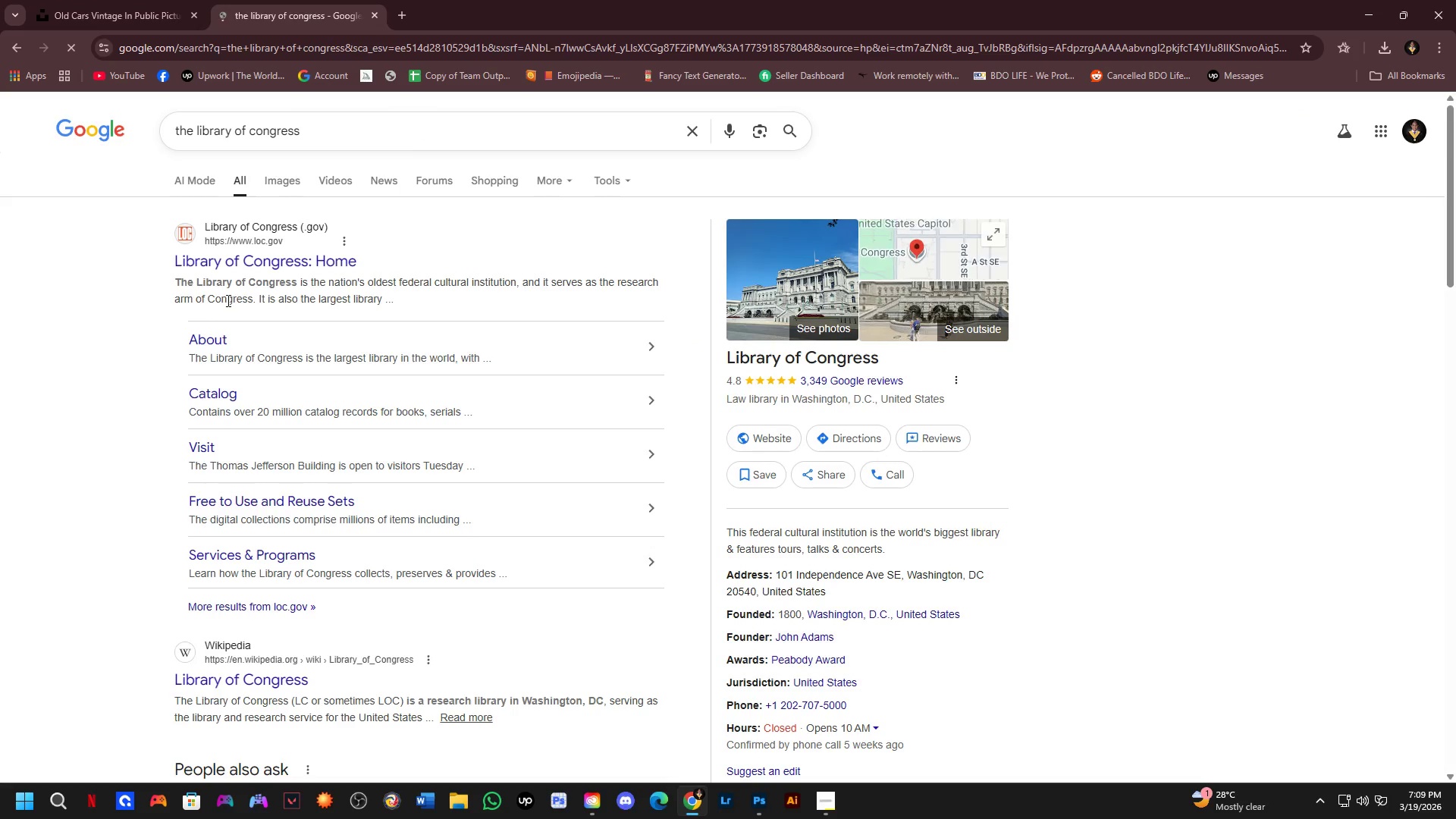 
left_click([223, 267])
 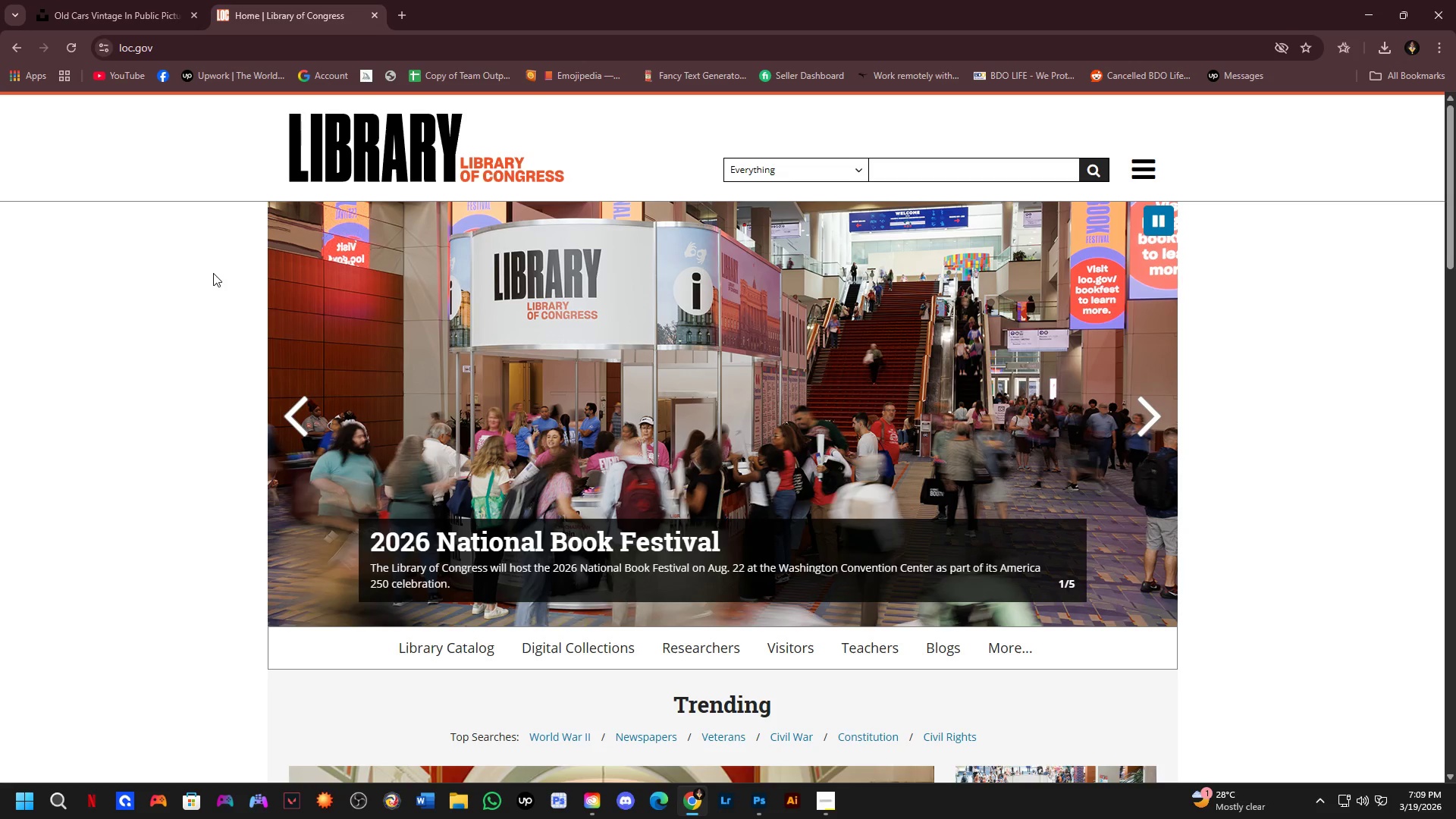 
wait(5.19)
 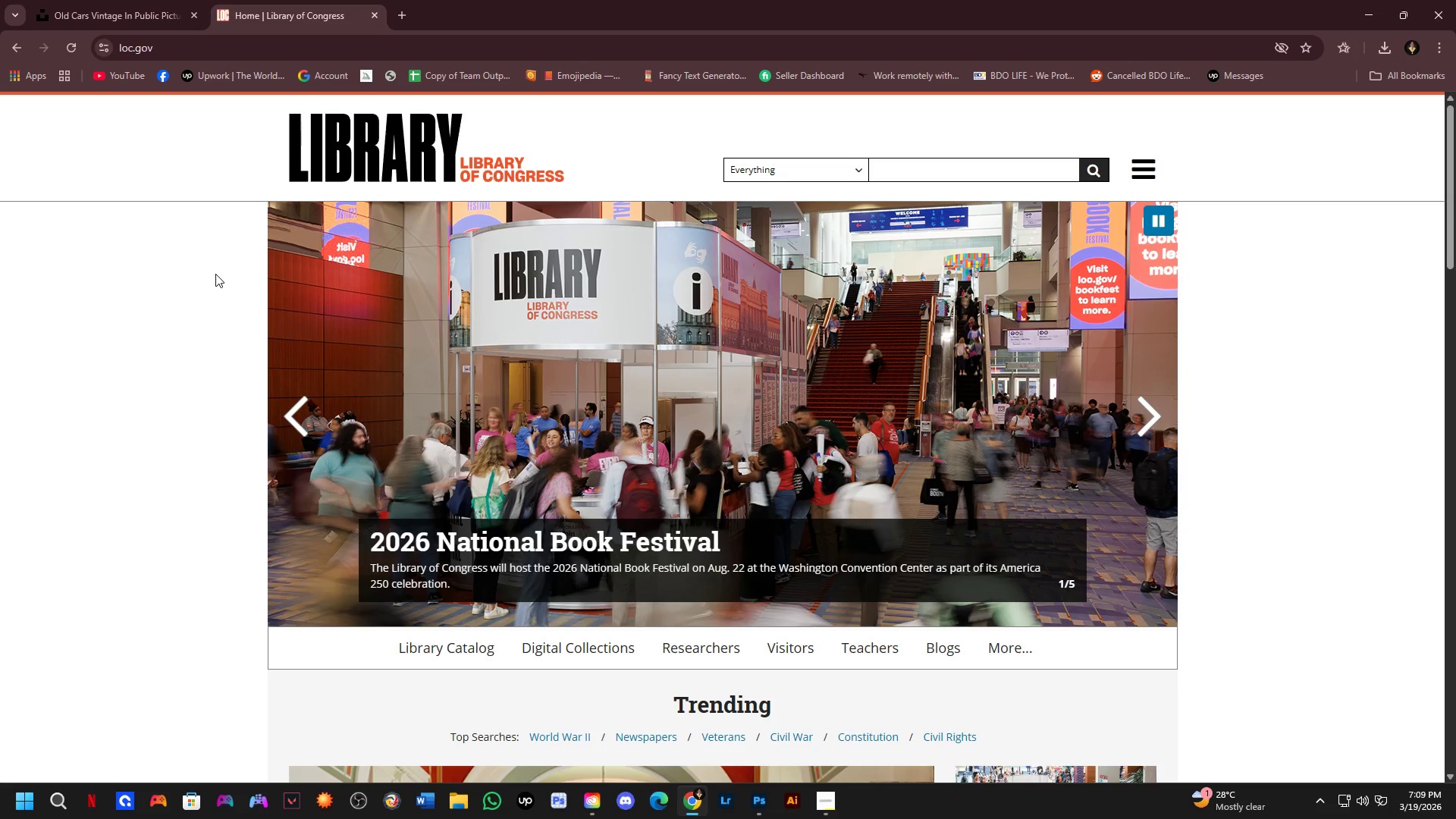 
scroll: coordinate [358, 745], scroll_direction: down, amount: 2.0
 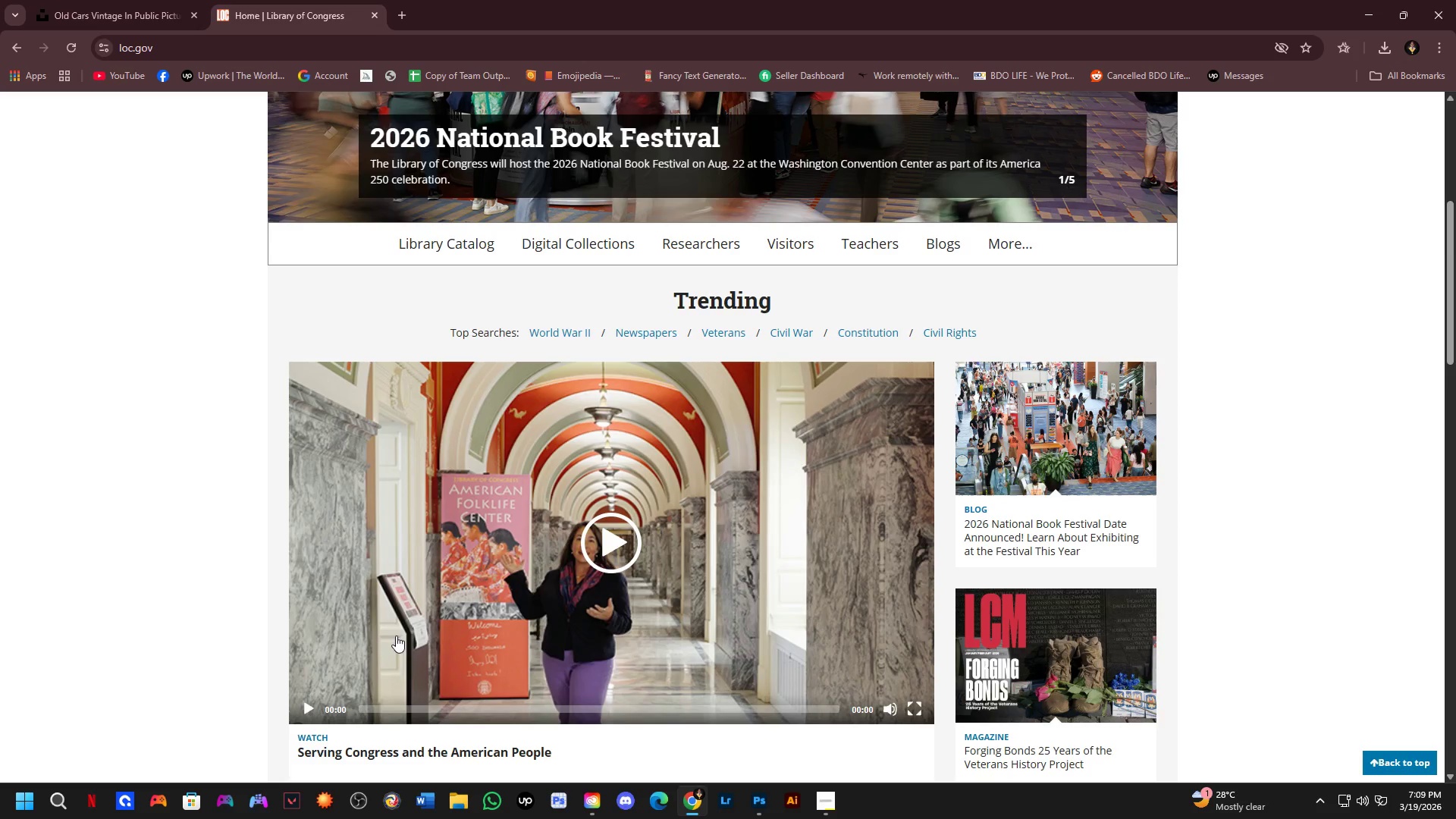 
left_click([872, 163])
 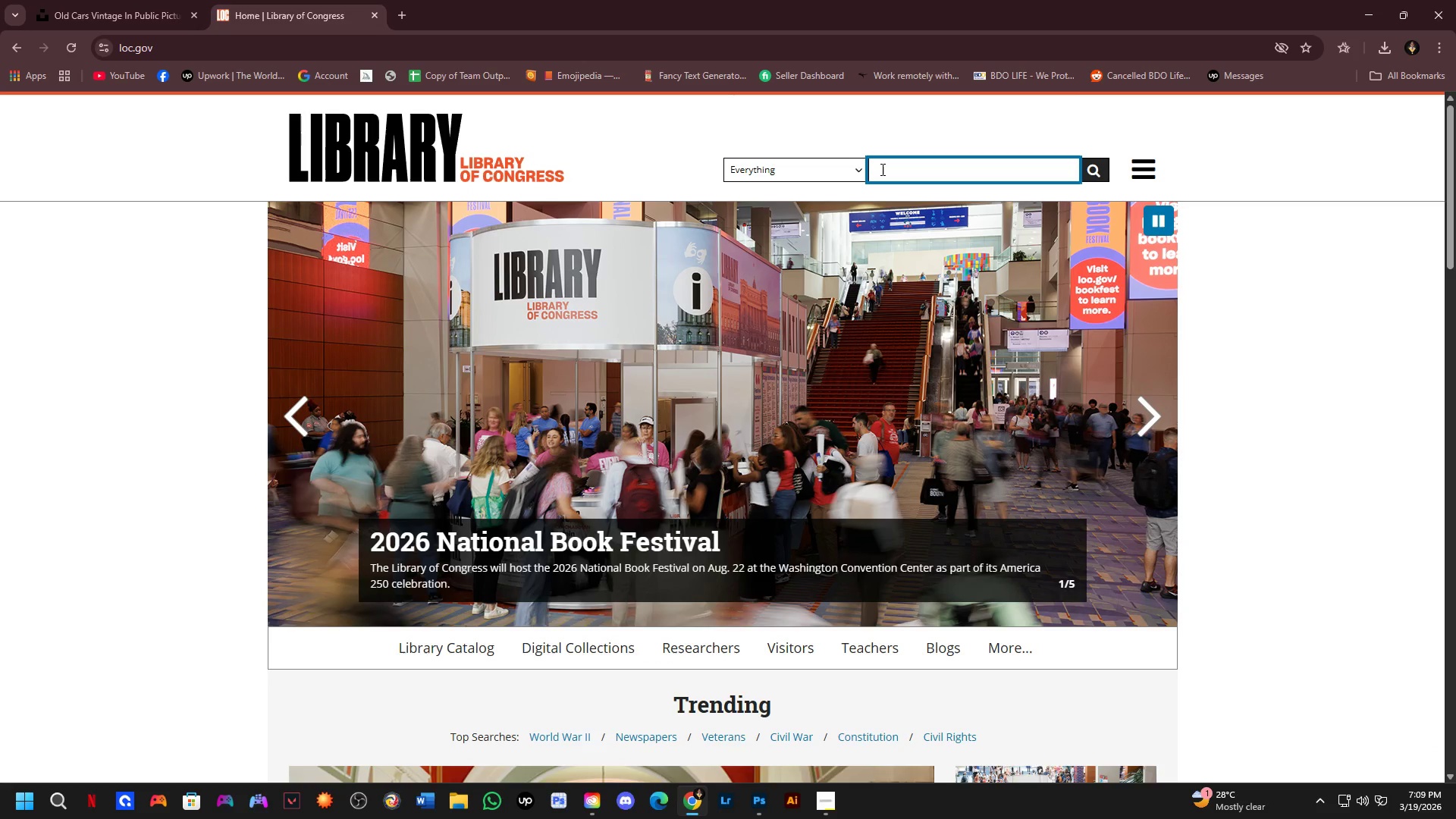 
scroll: coordinate [566, 500], scroll_direction: up, amount: 8.0
 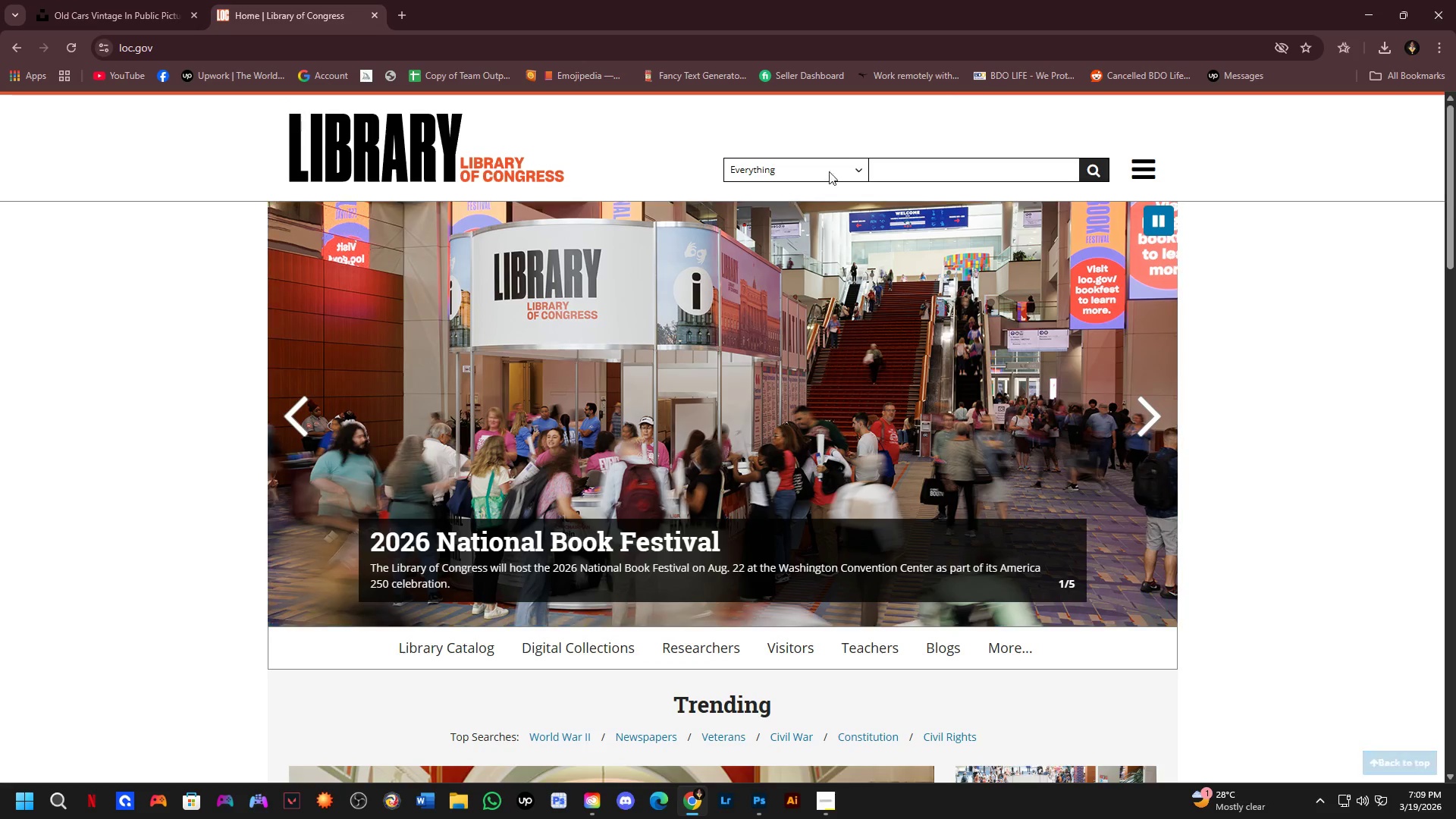 
type(vintage car)
 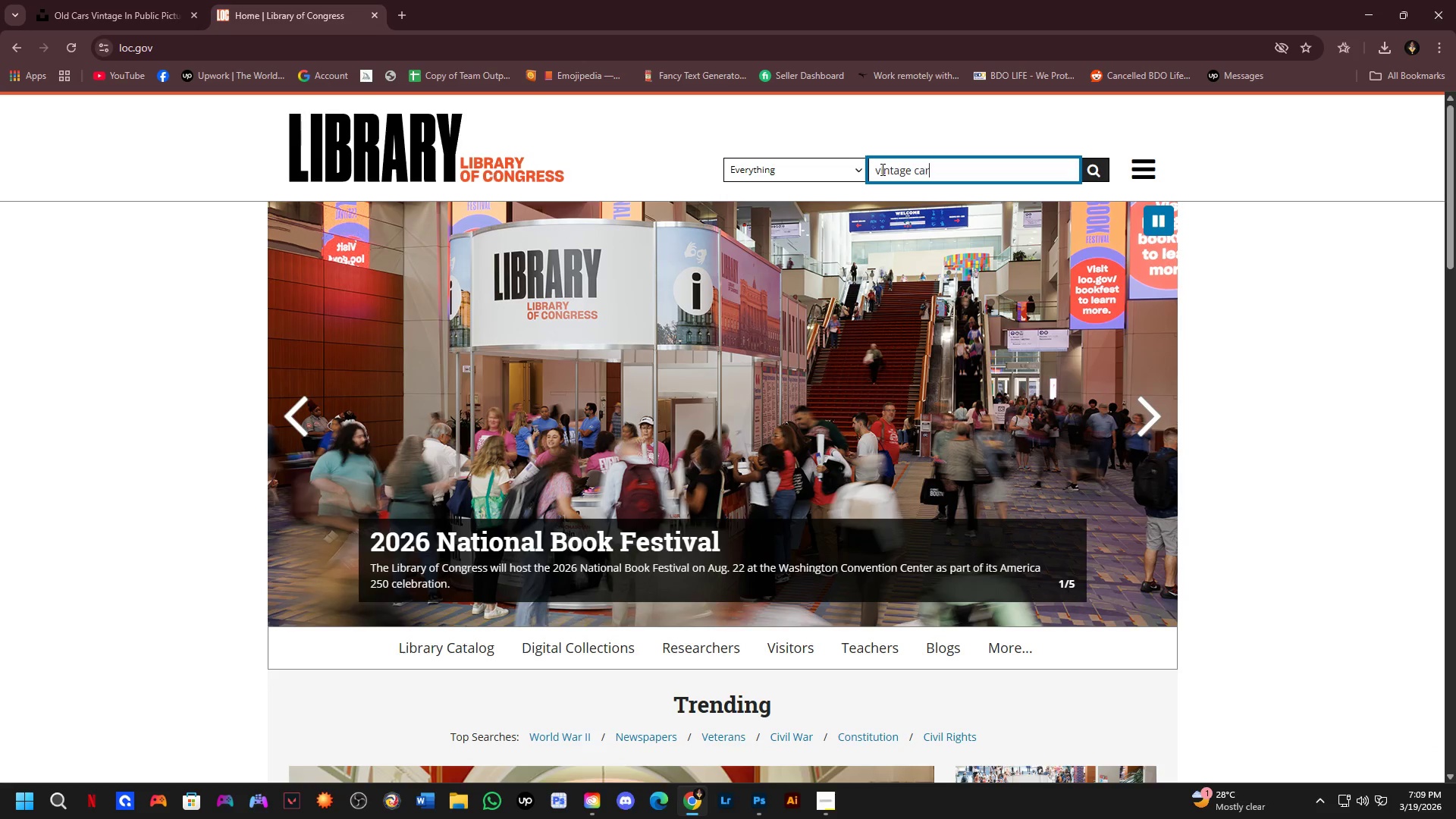 
key(Enter)
 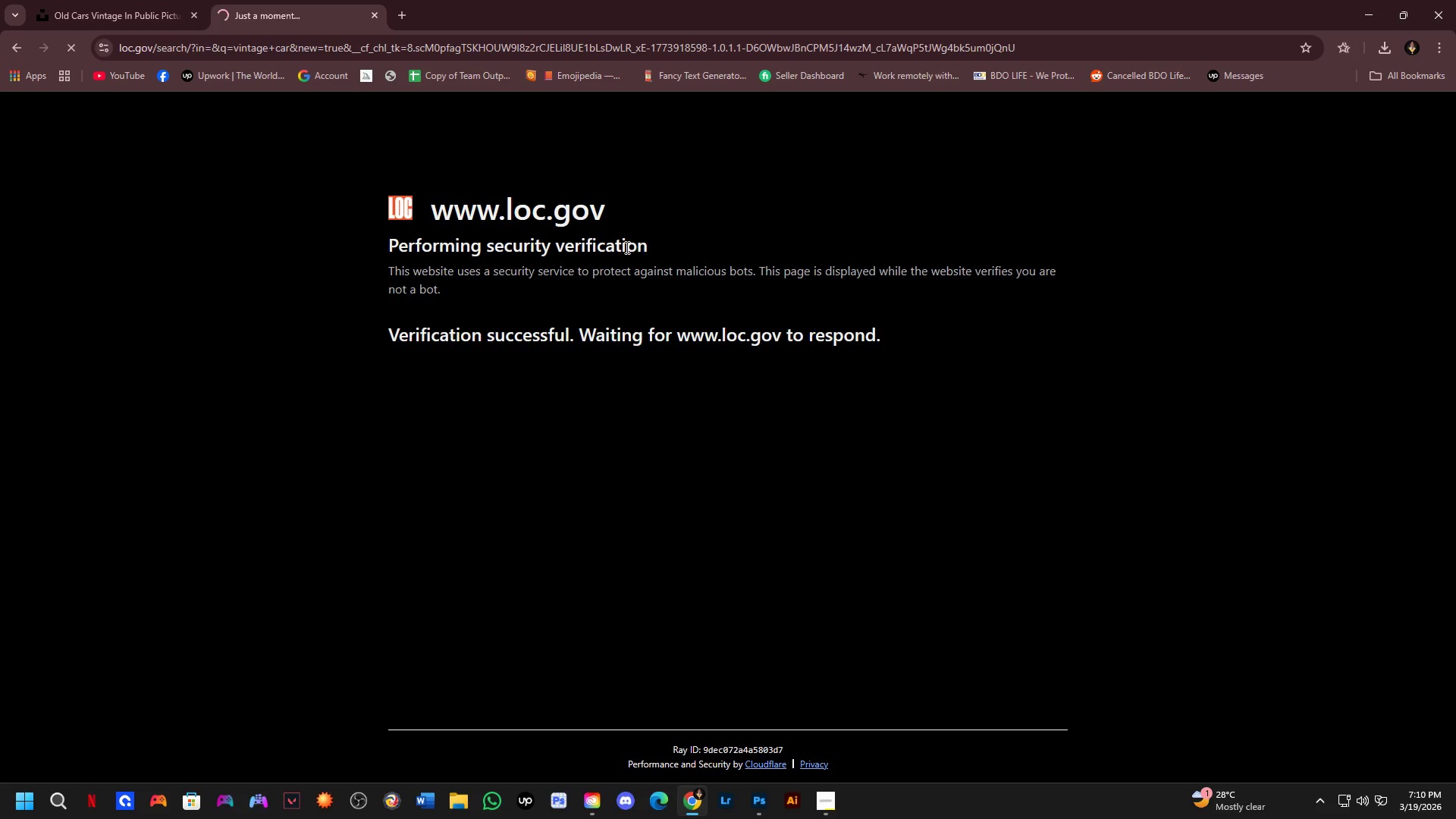 
scroll: coordinate [639, 453], scroll_direction: down, amount: 2.0
 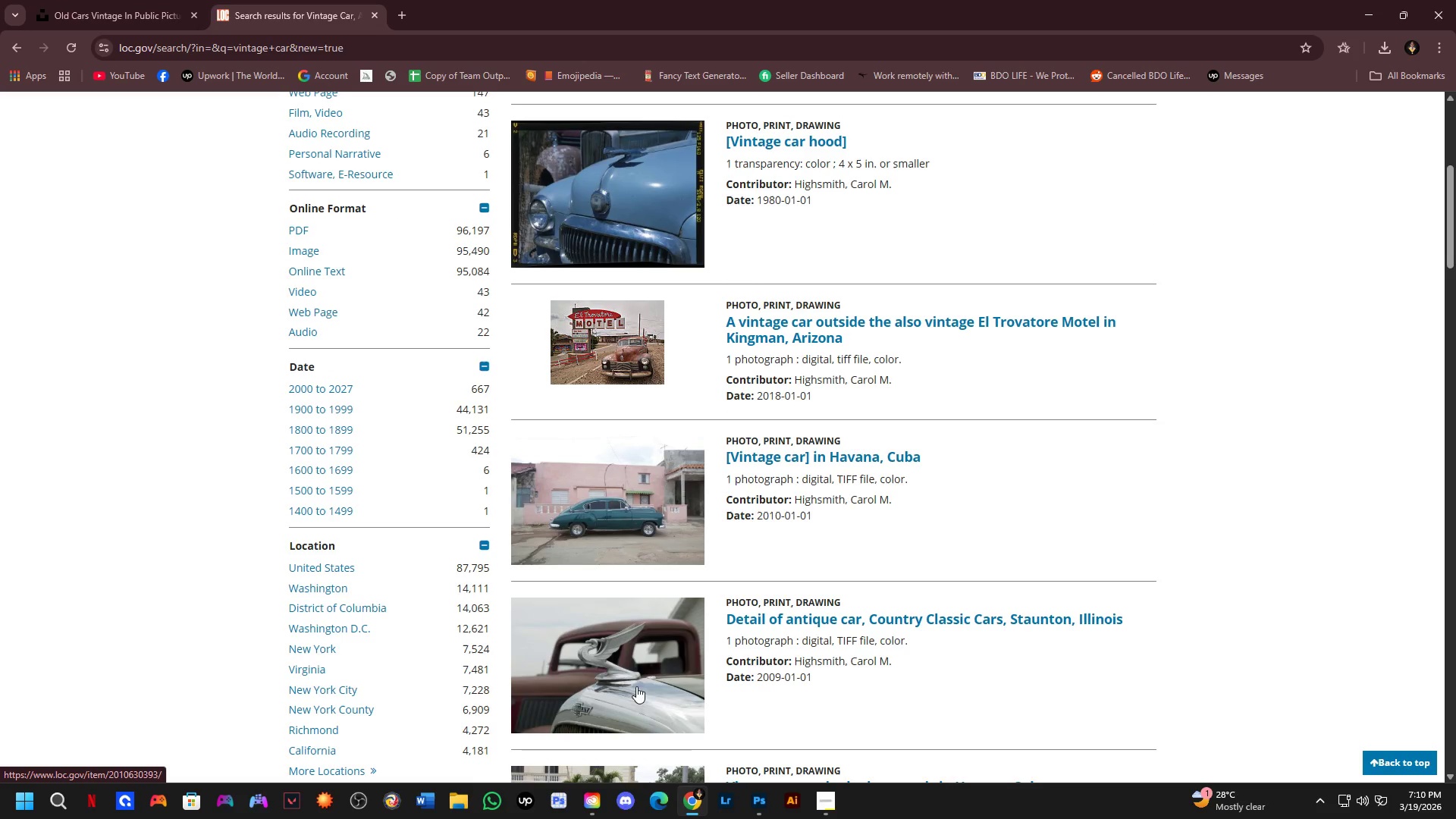 
left_click([576, 496])
 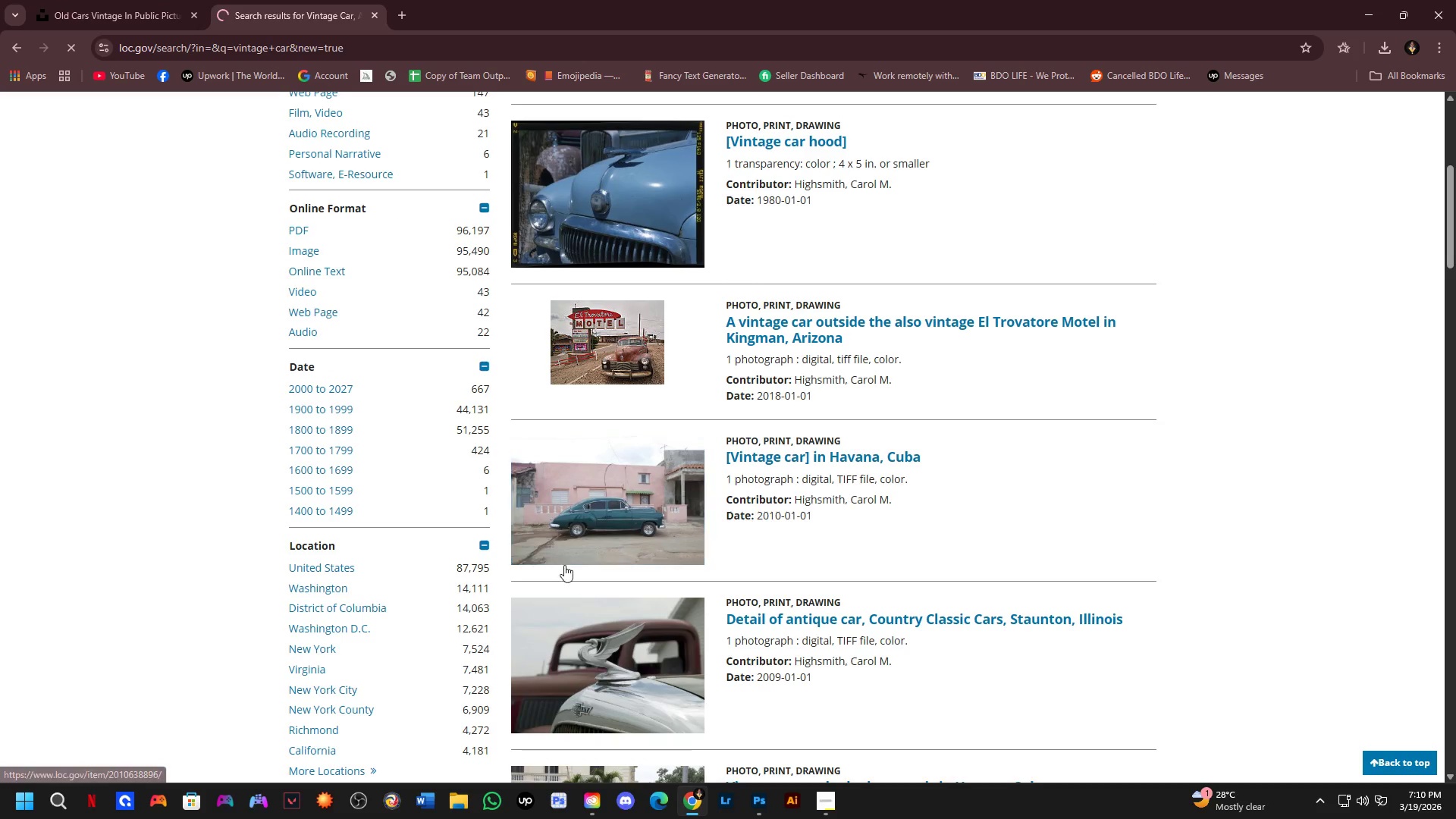 
scroll: coordinate [711, 472], scroll_direction: down, amount: 13.0
 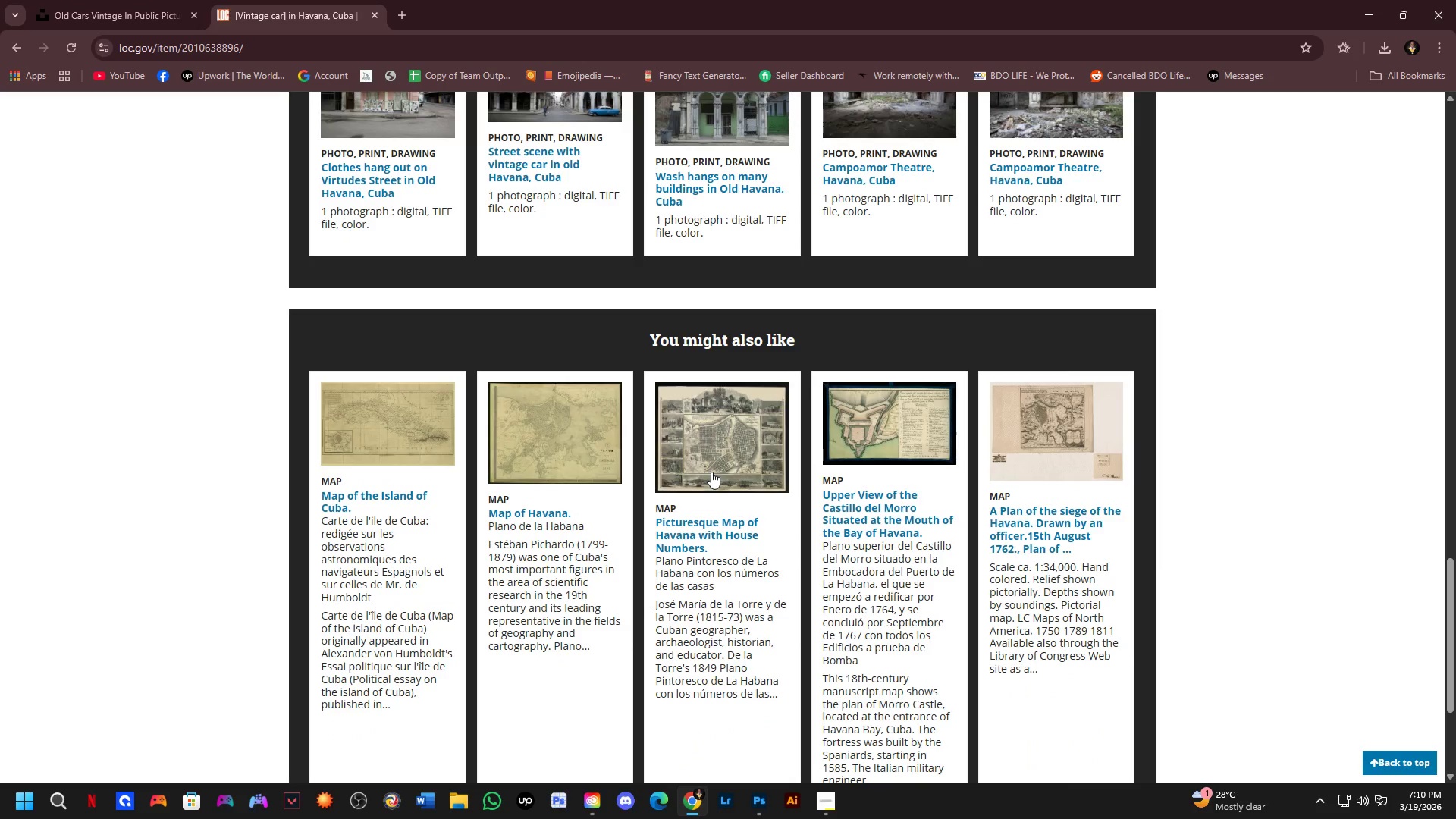 
scroll: coordinate [737, 503], scroll_direction: up, amount: 10.0
 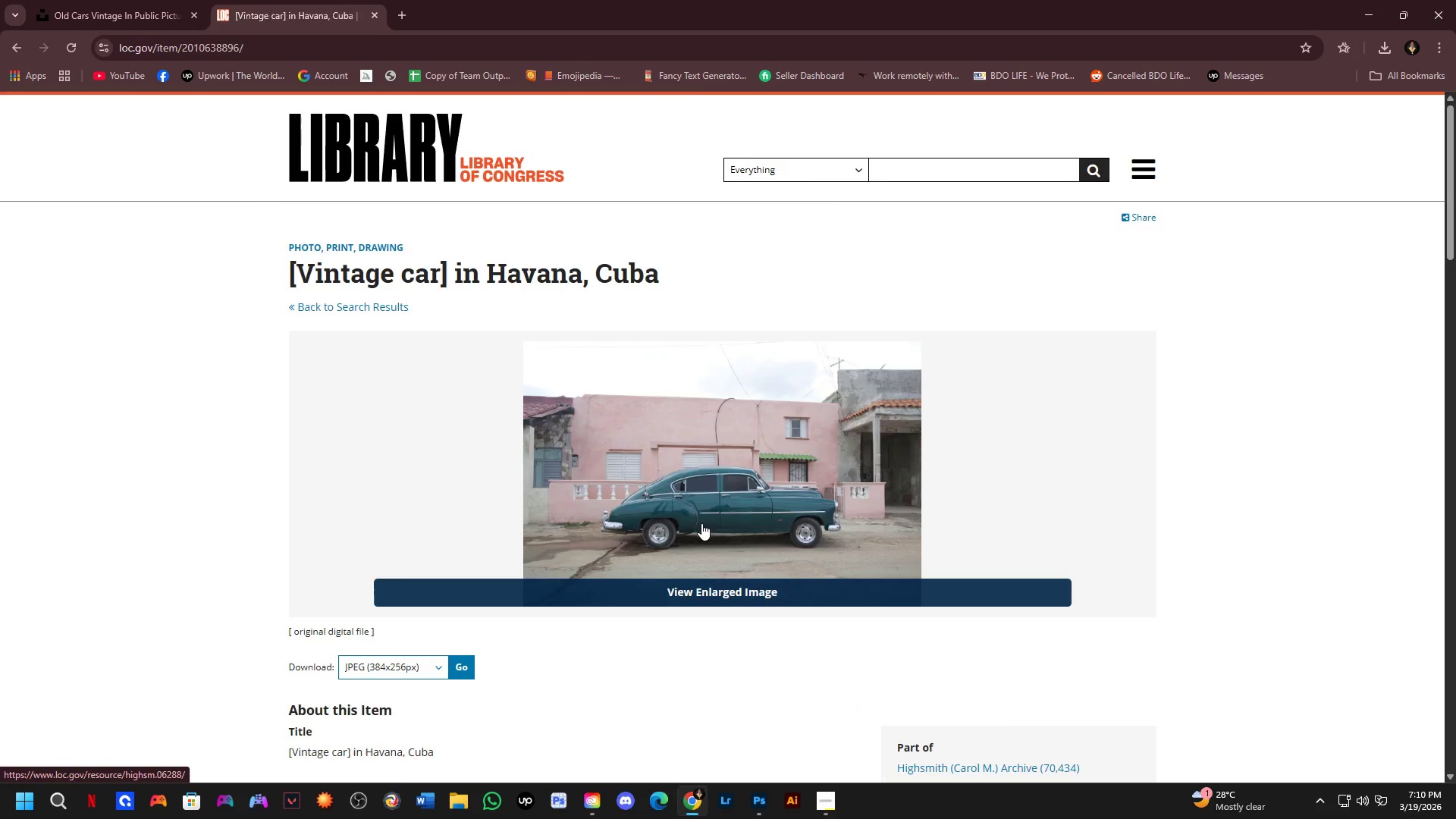 
scroll: coordinate [689, 447], scroll_direction: down, amount: 14.0
 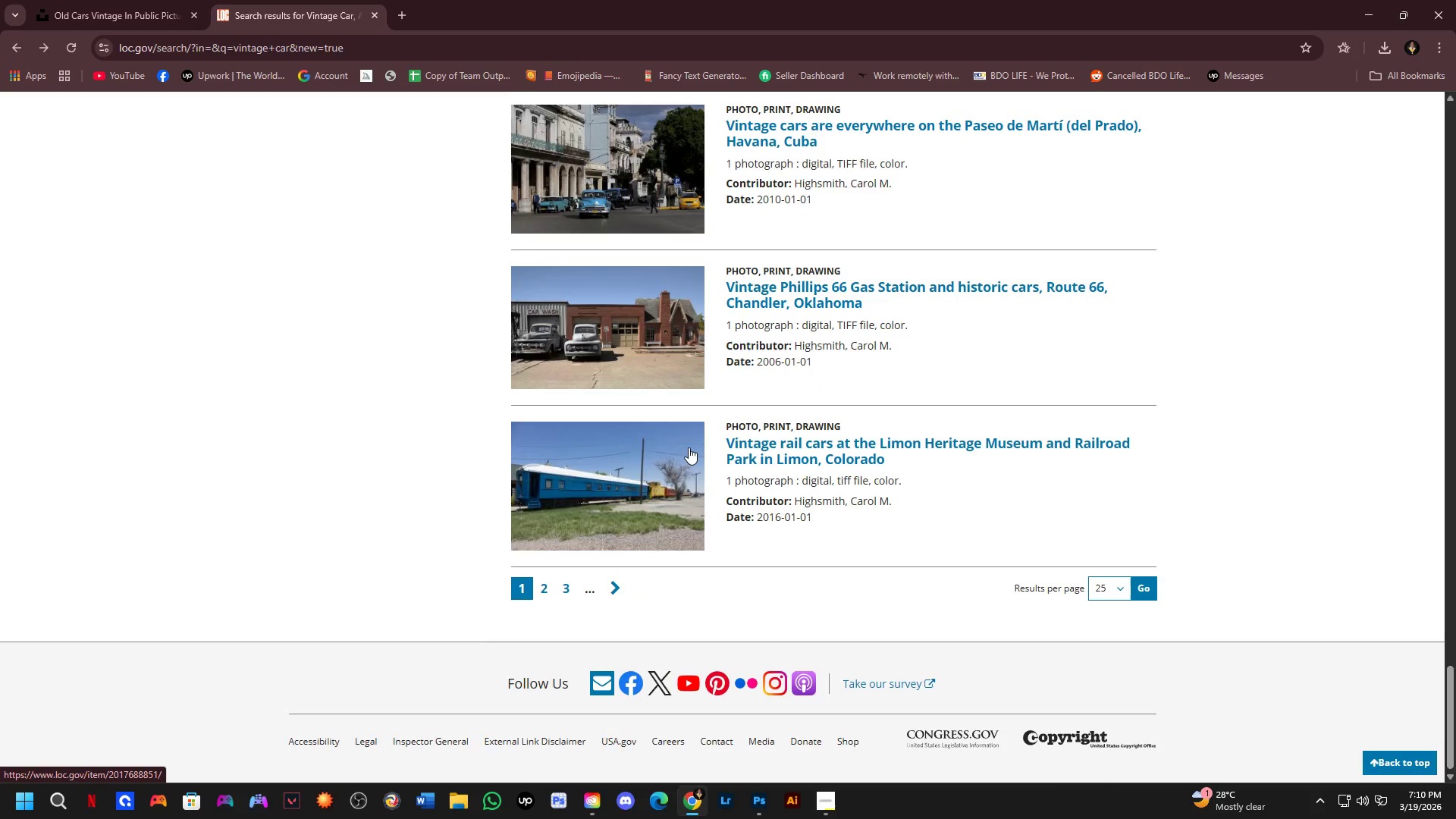 
scroll: coordinate [689, 447], scroll_direction: up, amount: 2.0
 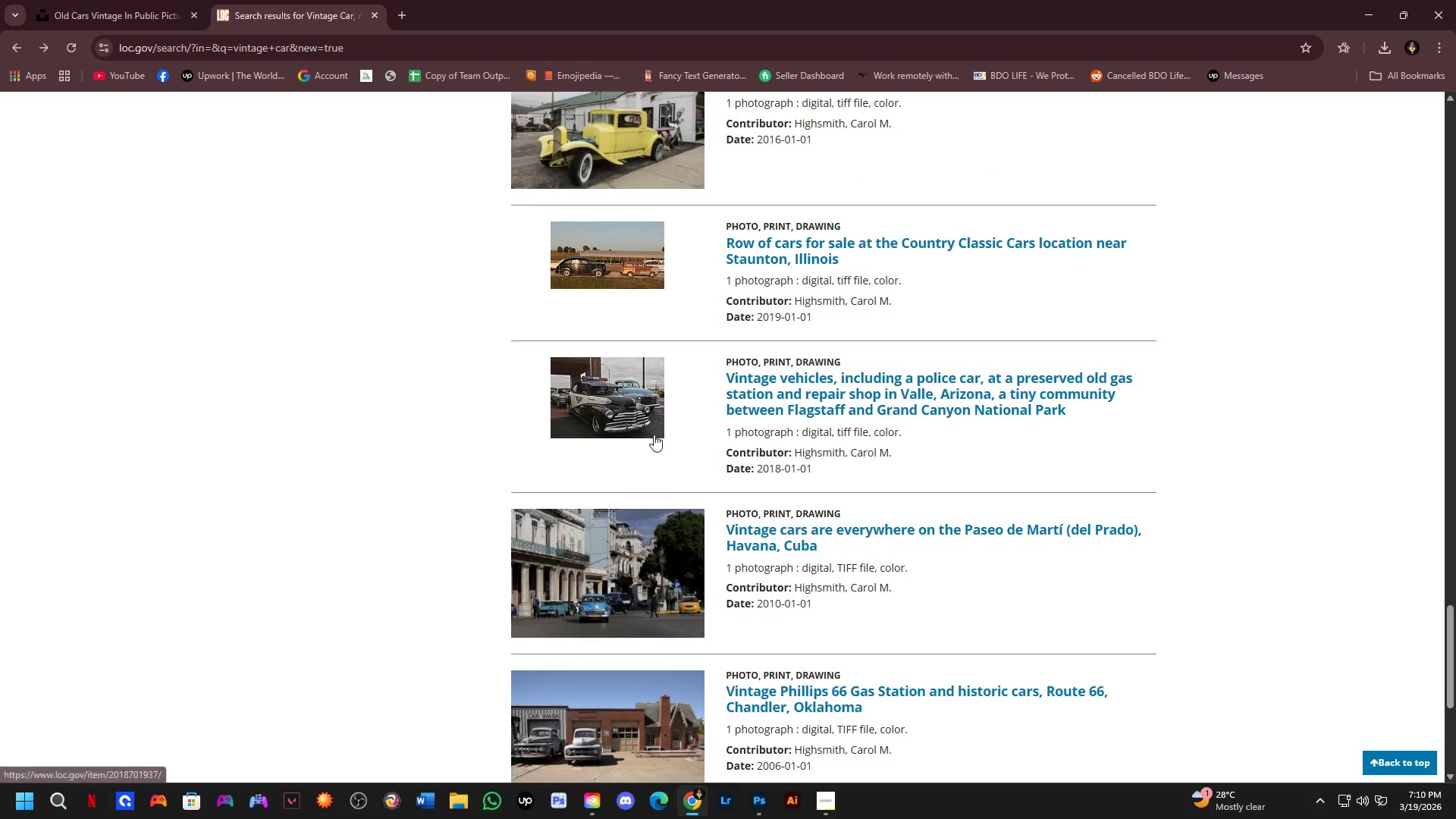 
key(Control+ControlLeft)
 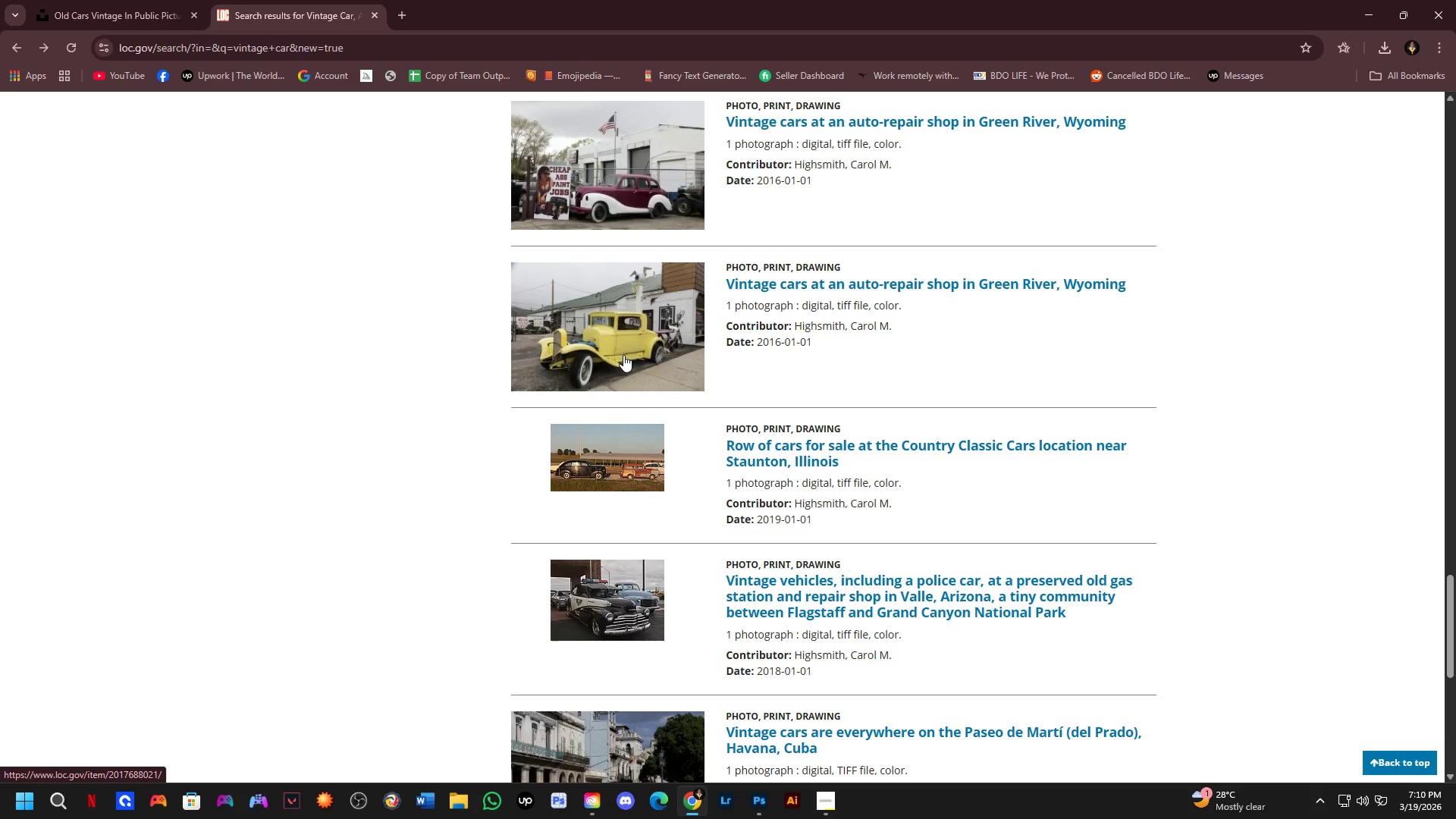 
left_click([623, 355])
 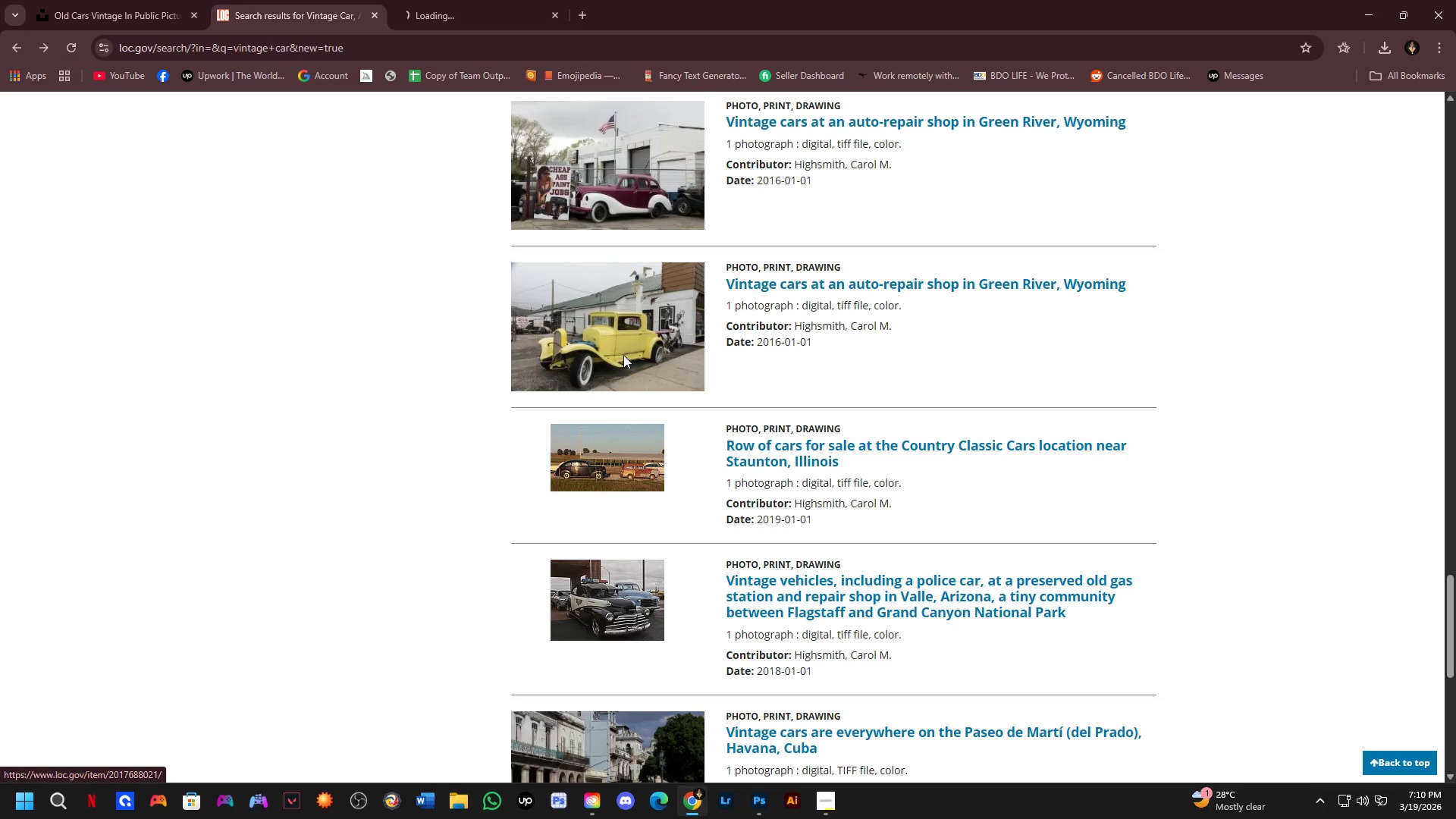 
scroll: coordinate [654, 435], scroll_direction: up, amount: 1.0
 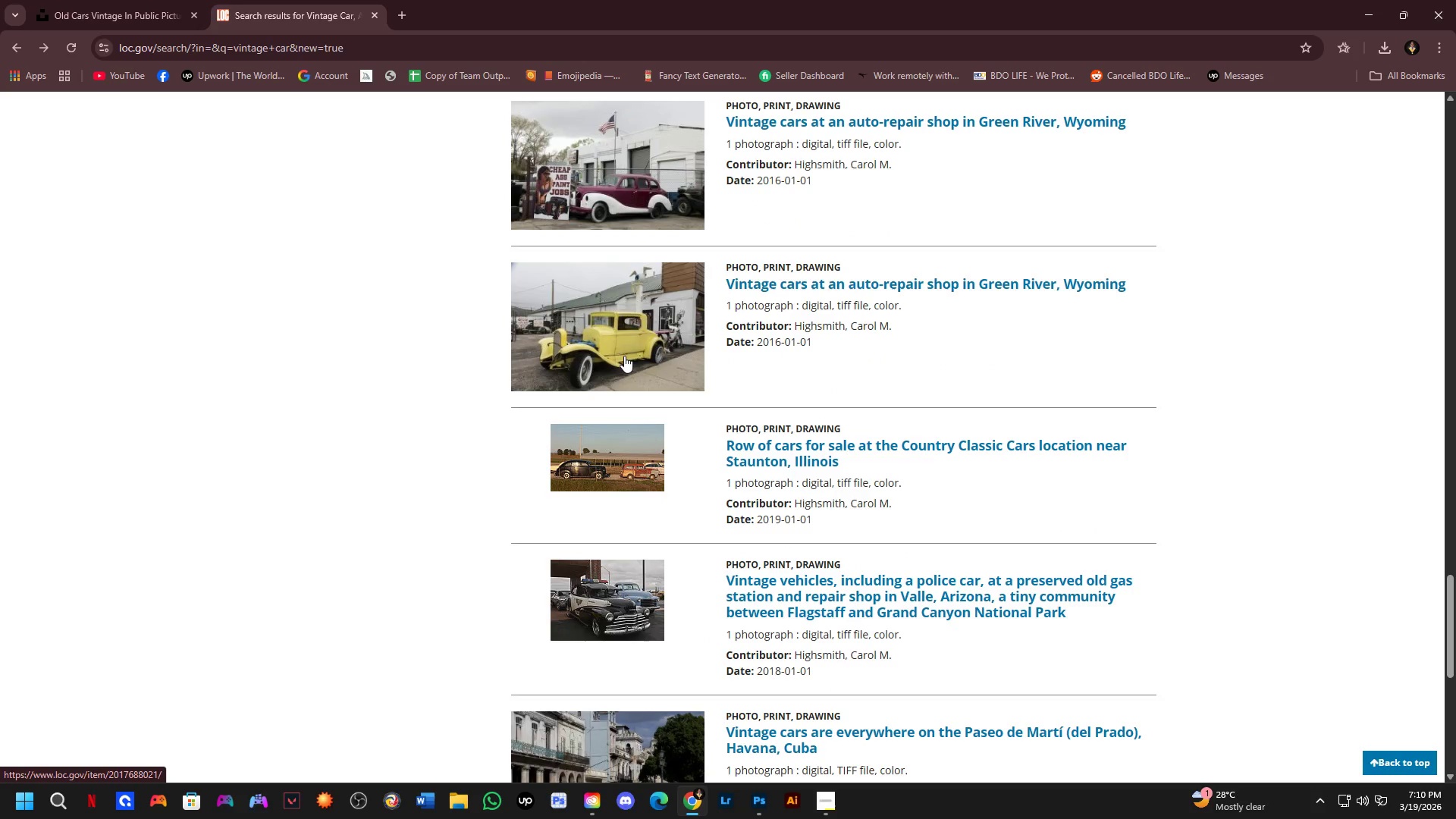 
scroll: coordinate [628, 388], scroll_direction: down, amount: 4.0
 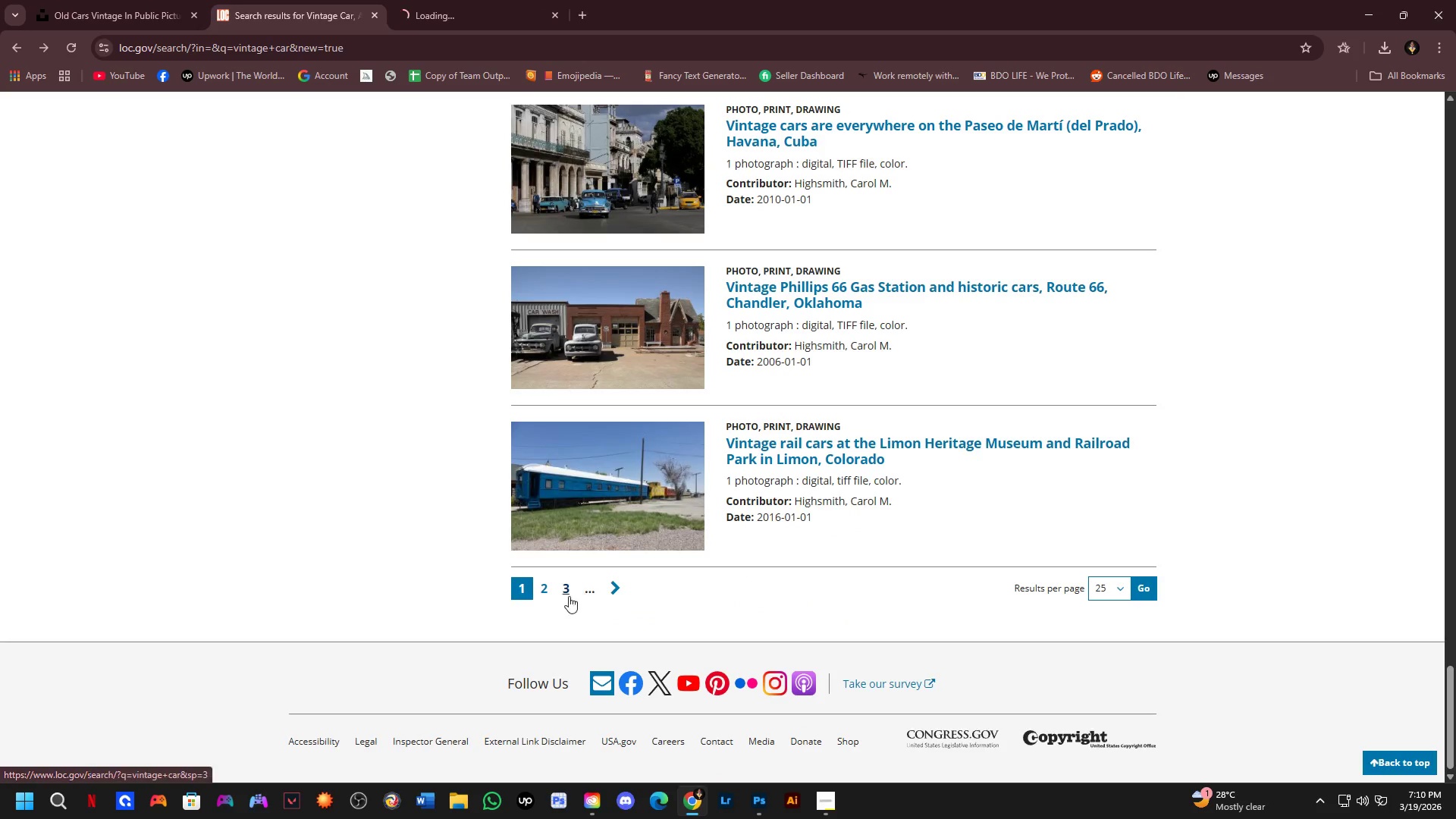 
left_click([544, 598])
 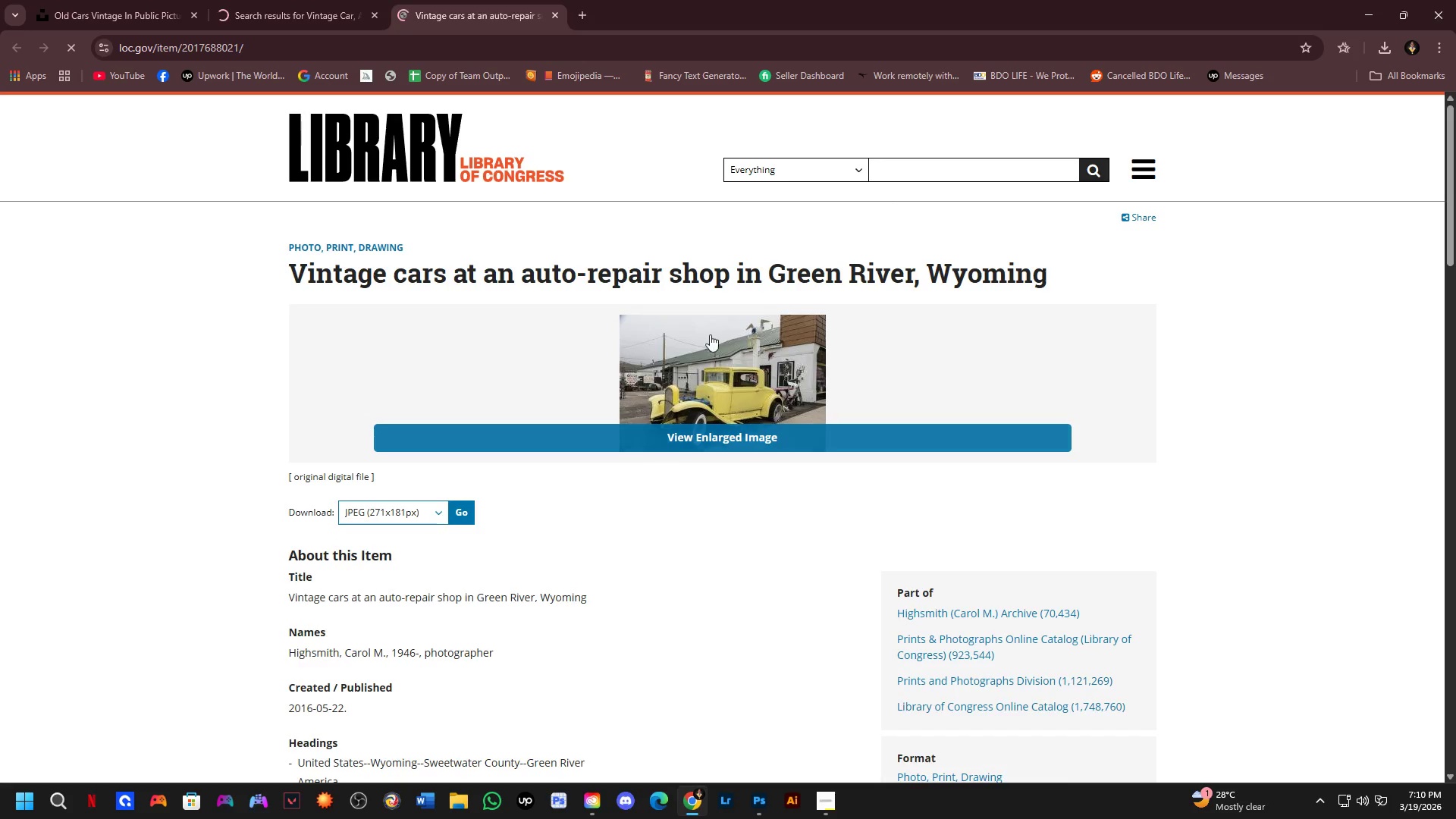 
left_click([743, 429])
 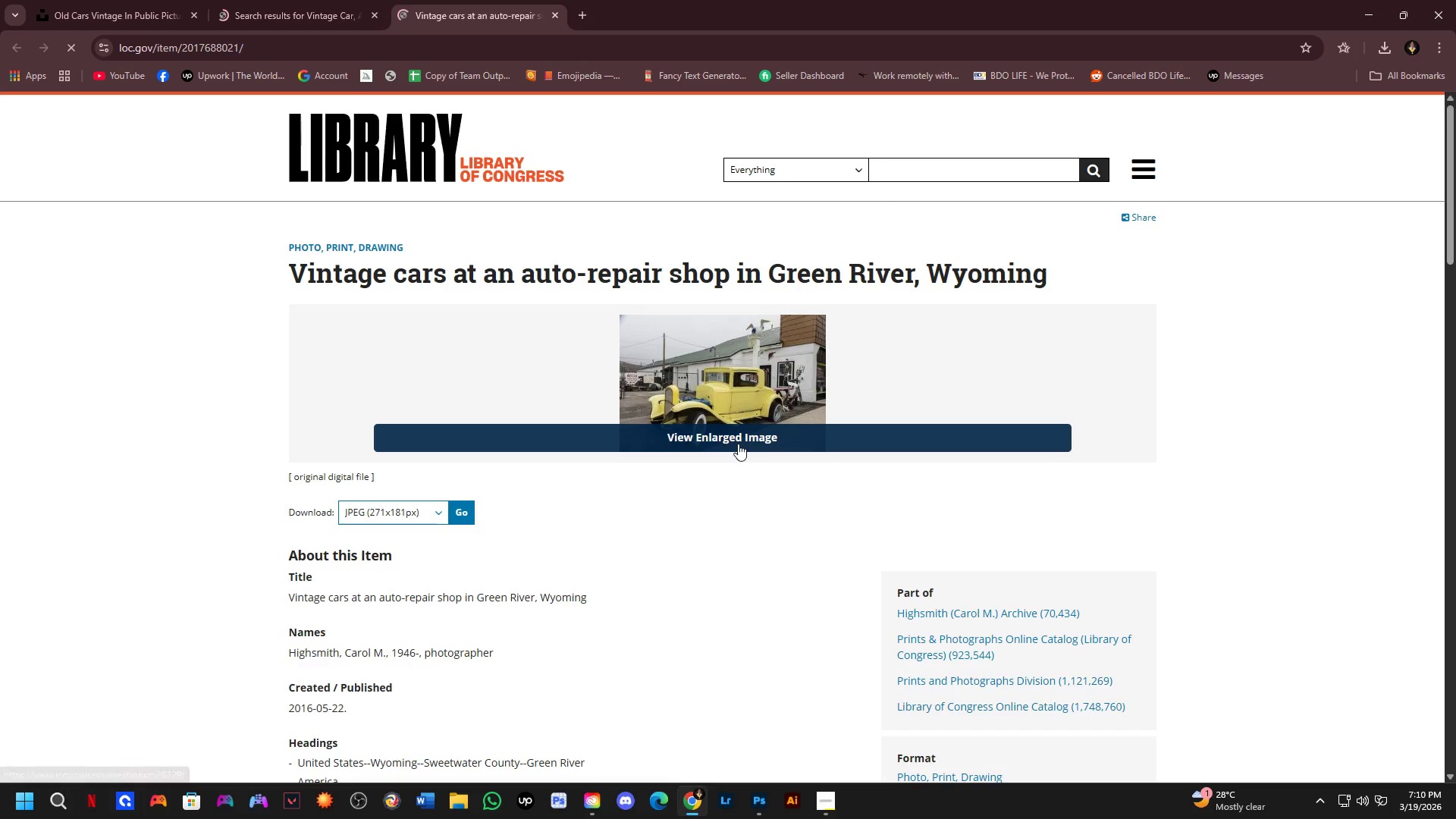 
left_click([738, 444])
 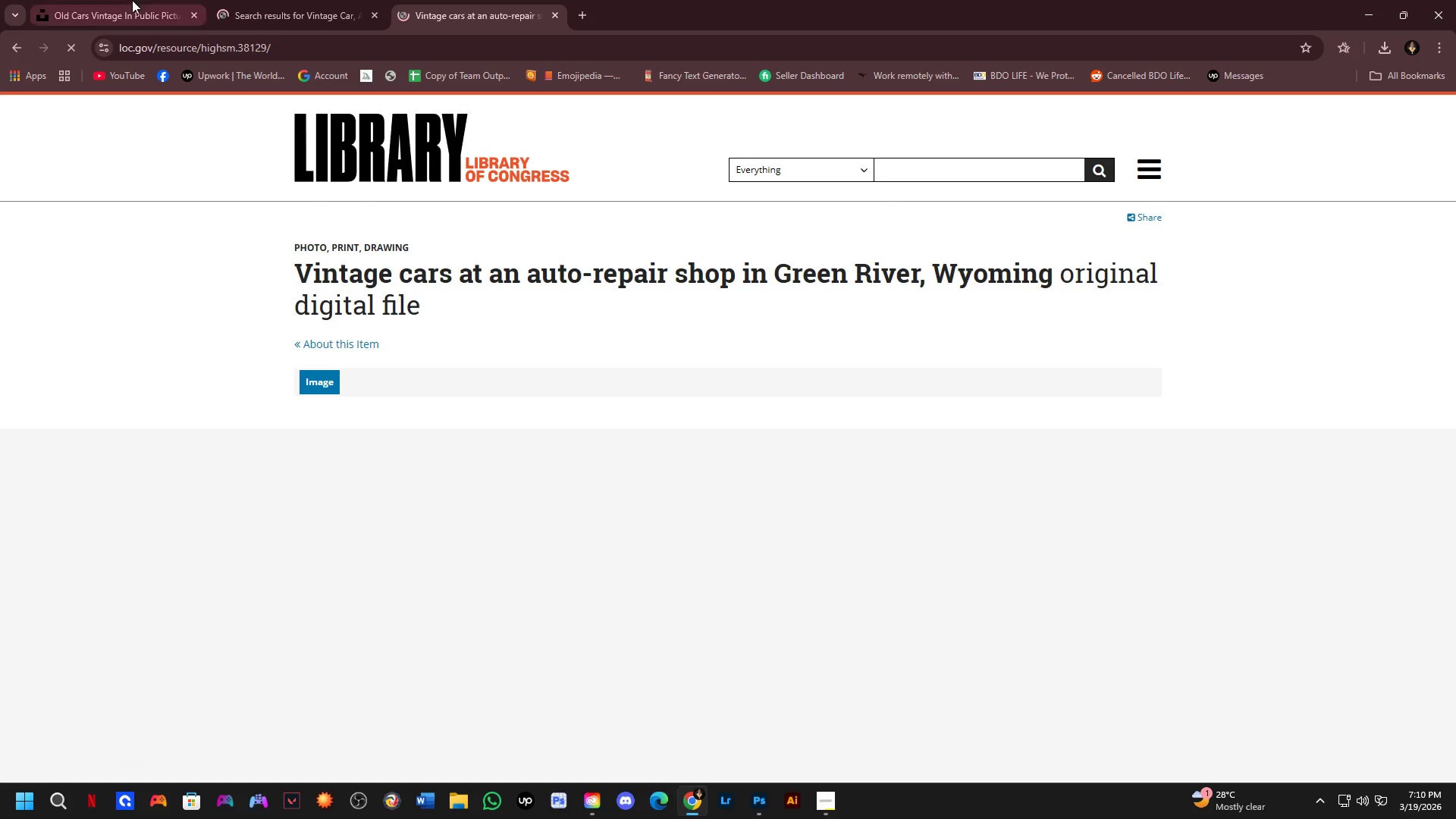 
left_click([300, 0])
 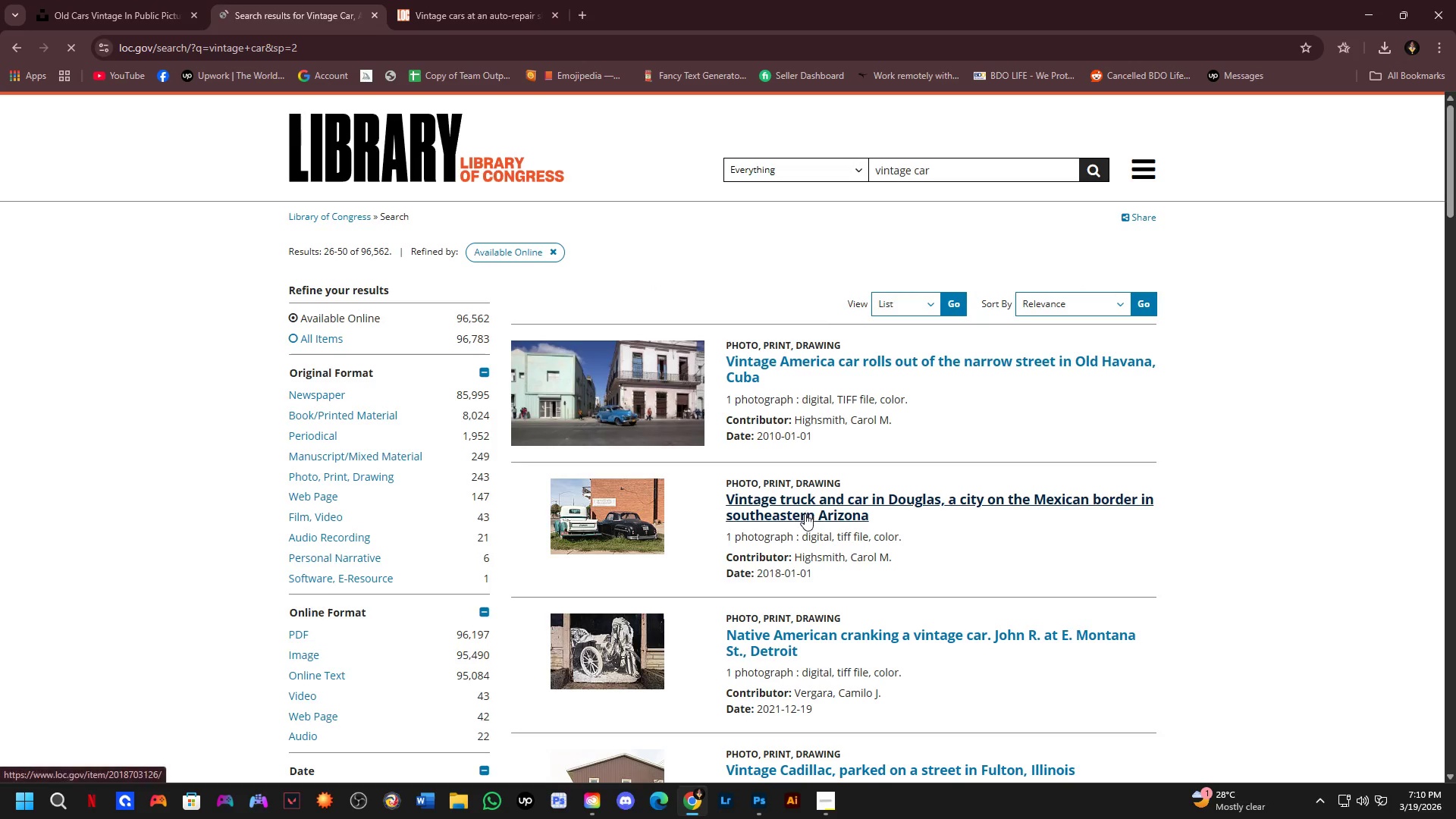 
scroll: coordinate [778, 562], scroll_direction: down, amount: 13.0
 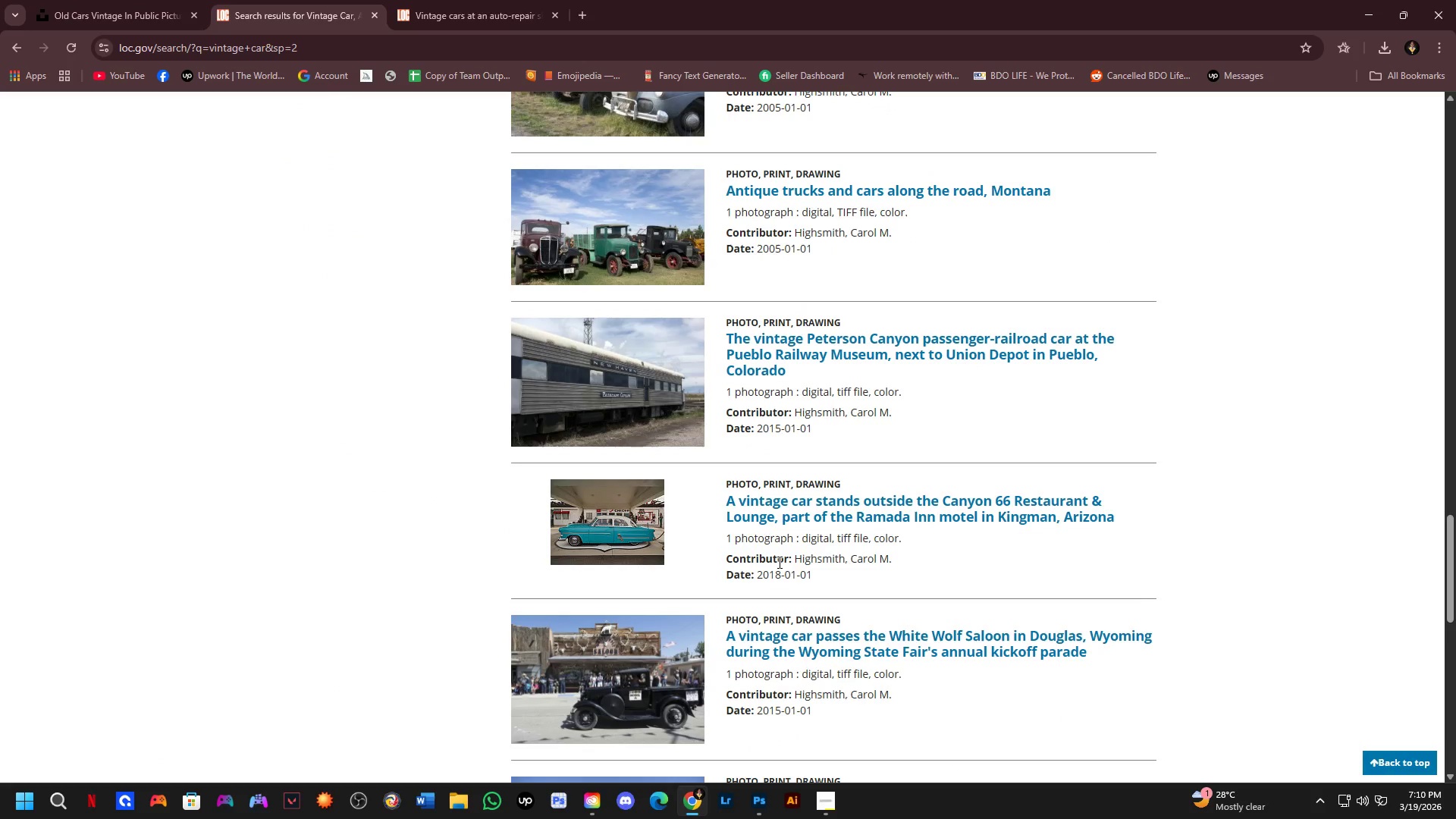 
scroll: coordinate [778, 572], scroll_direction: down, amount: 4.0
 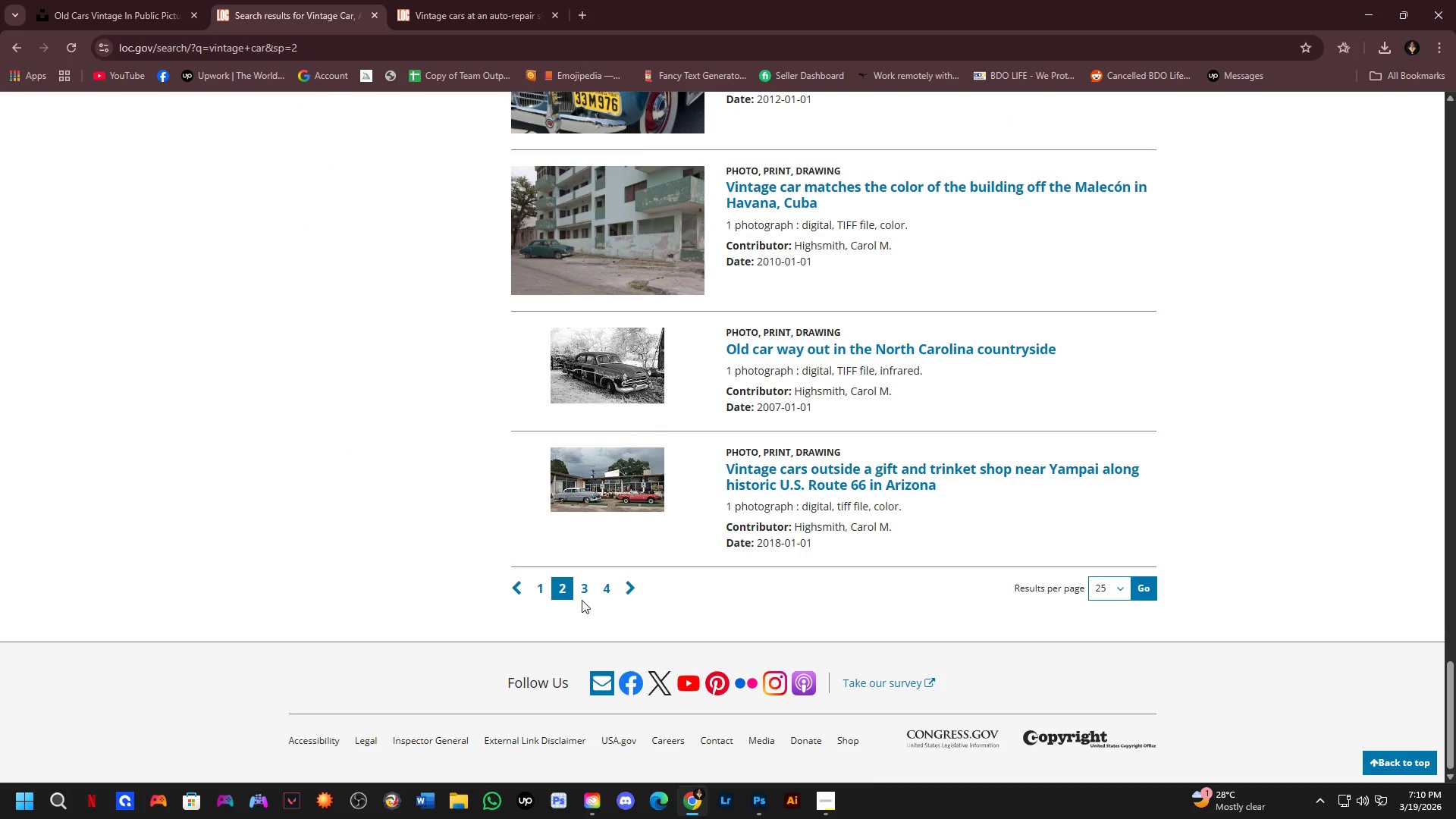 
left_click([583, 588])
 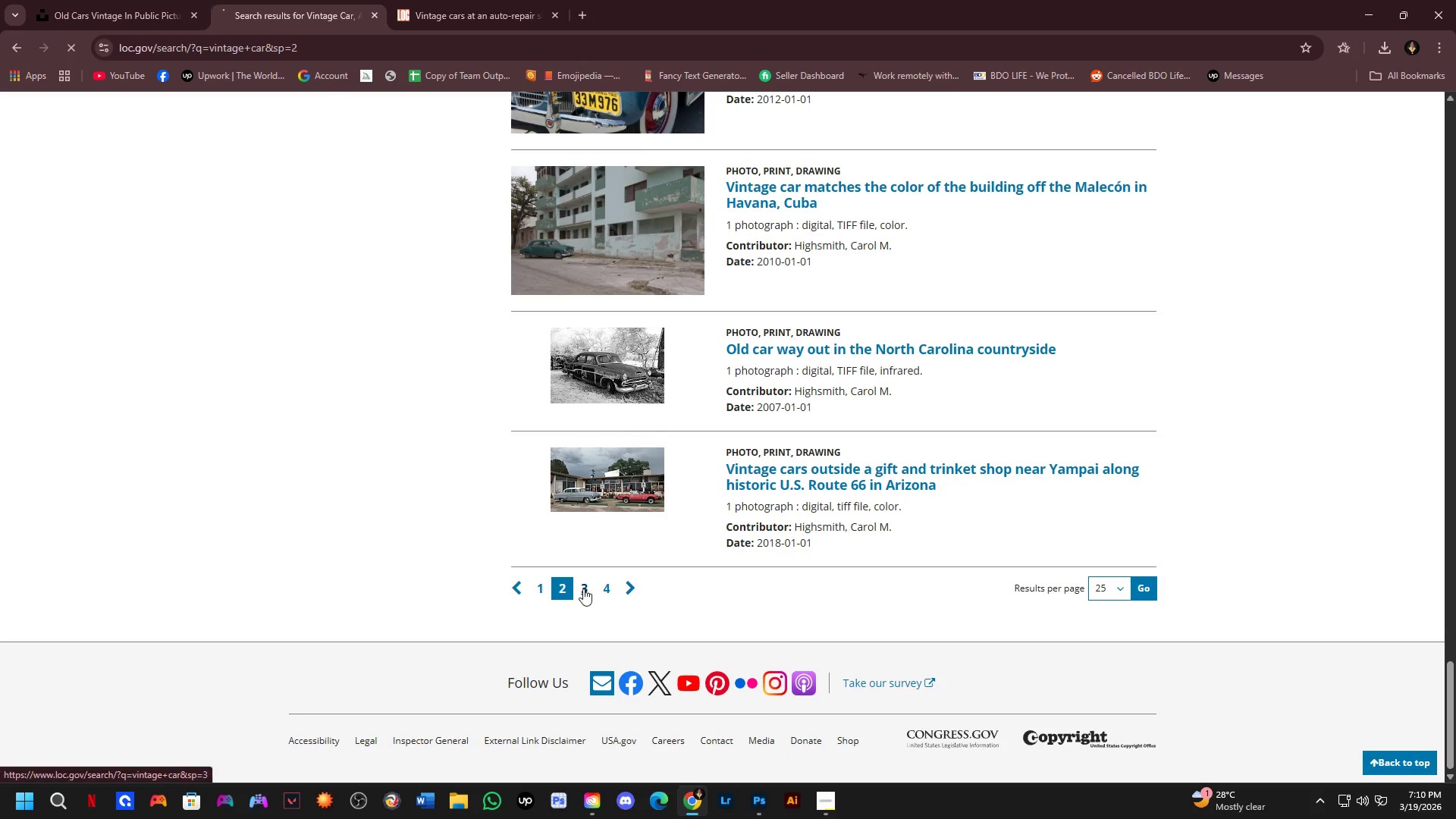 
key(Control+ControlLeft)
 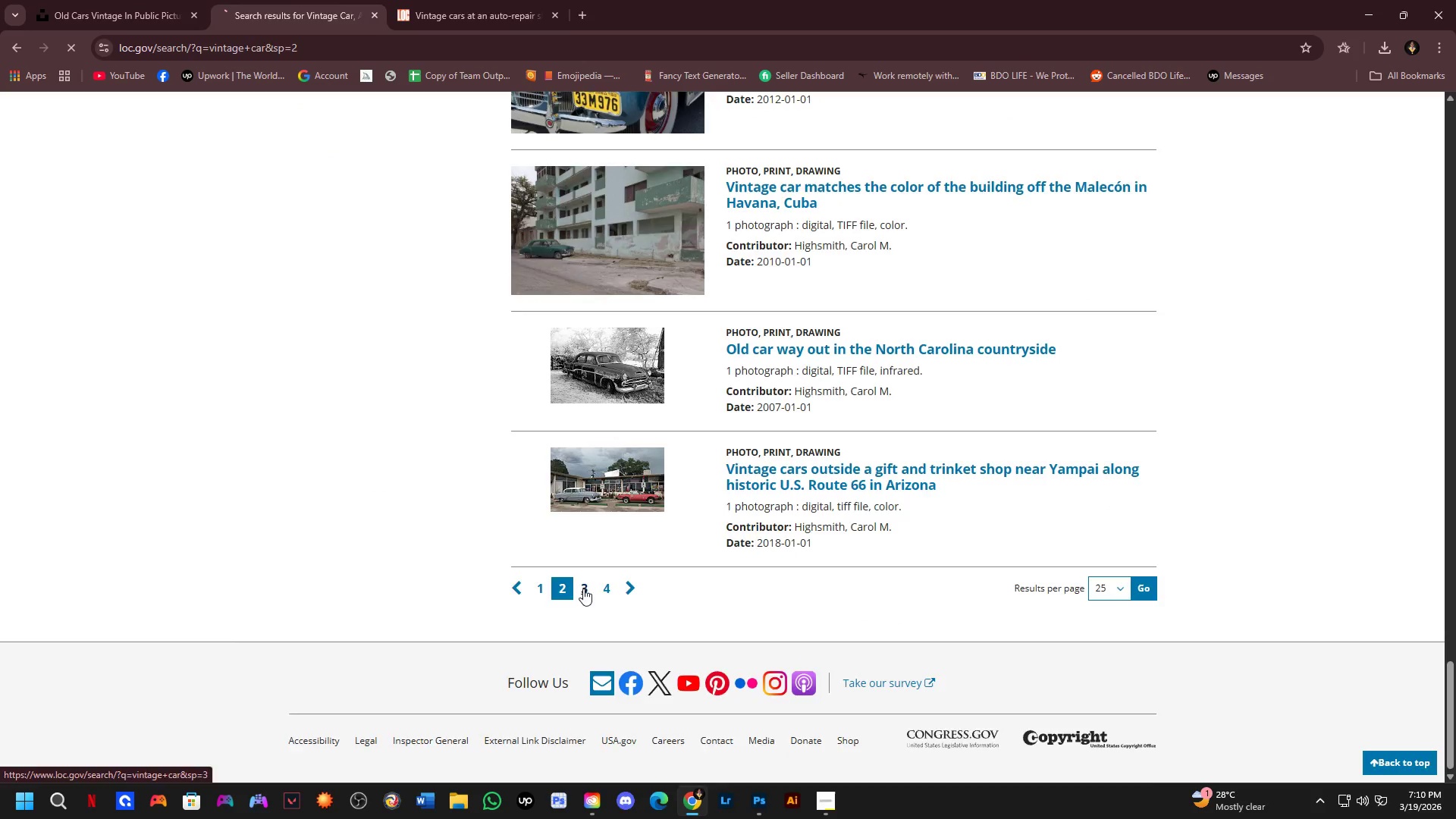 
key(Control+Tab)
 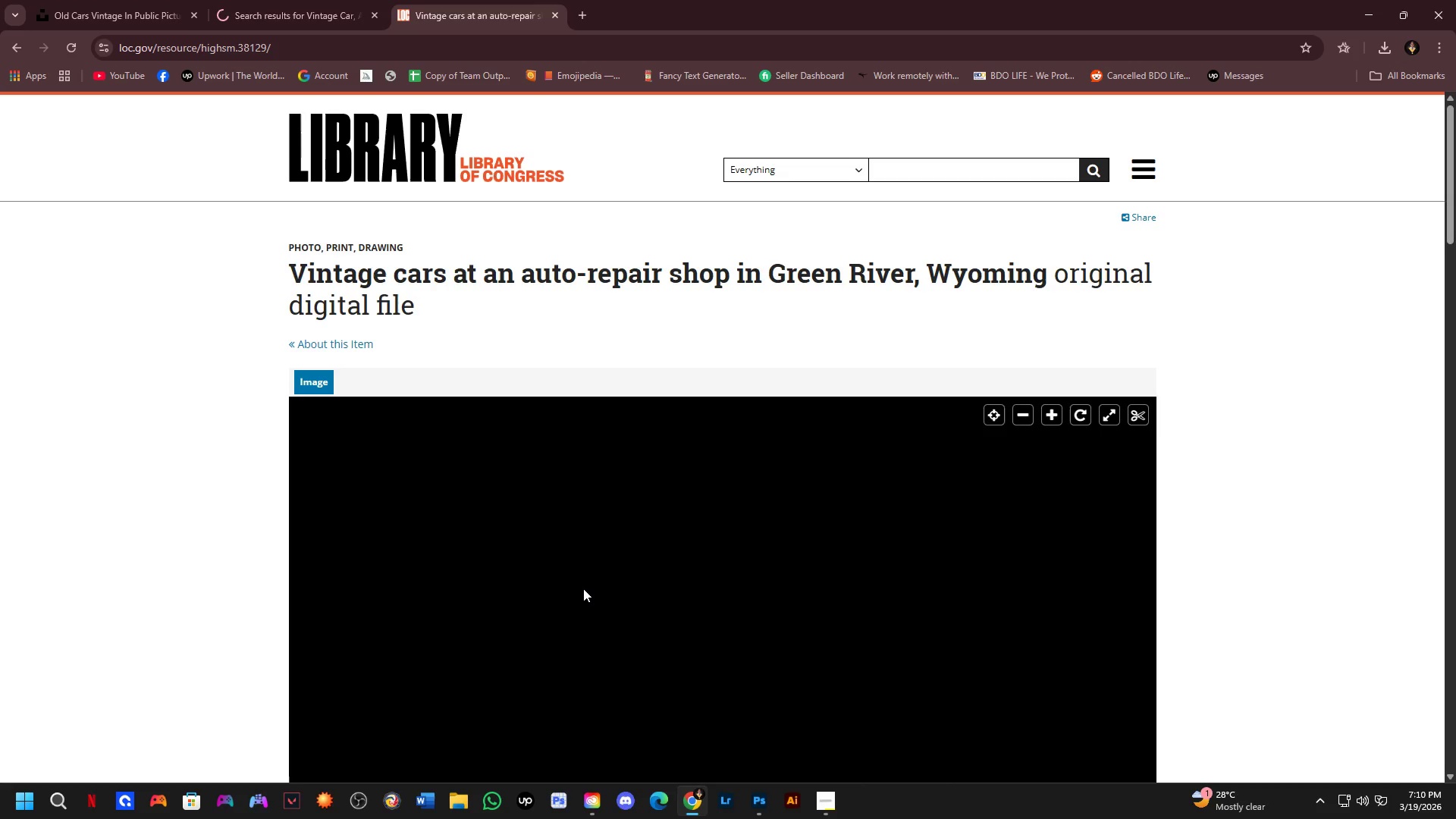 
scroll: coordinate [1446, 322], scroll_direction: down, amount: 5.0
 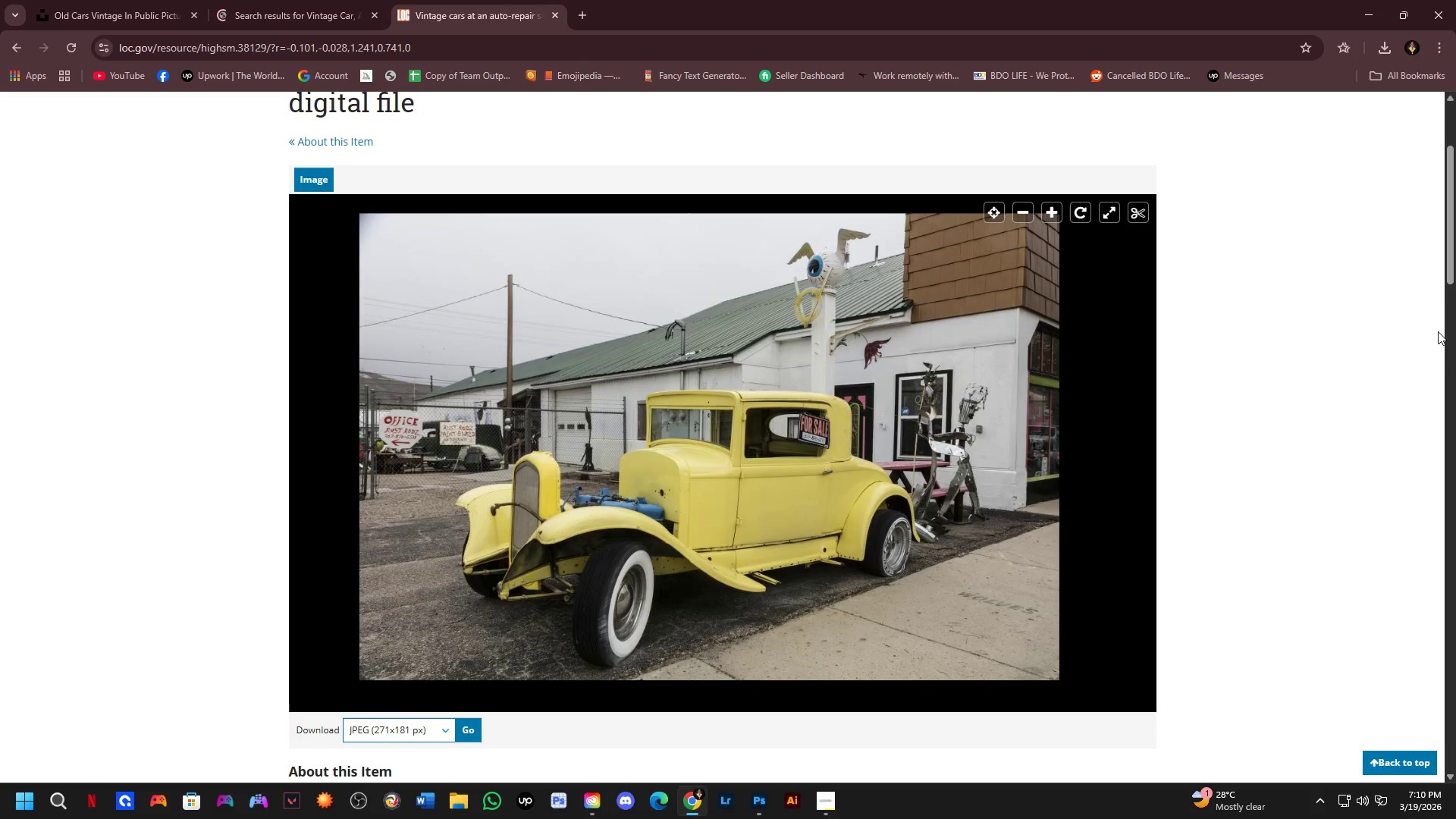 
scroll: coordinate [709, 497], scroll_direction: up, amount: 17.0
 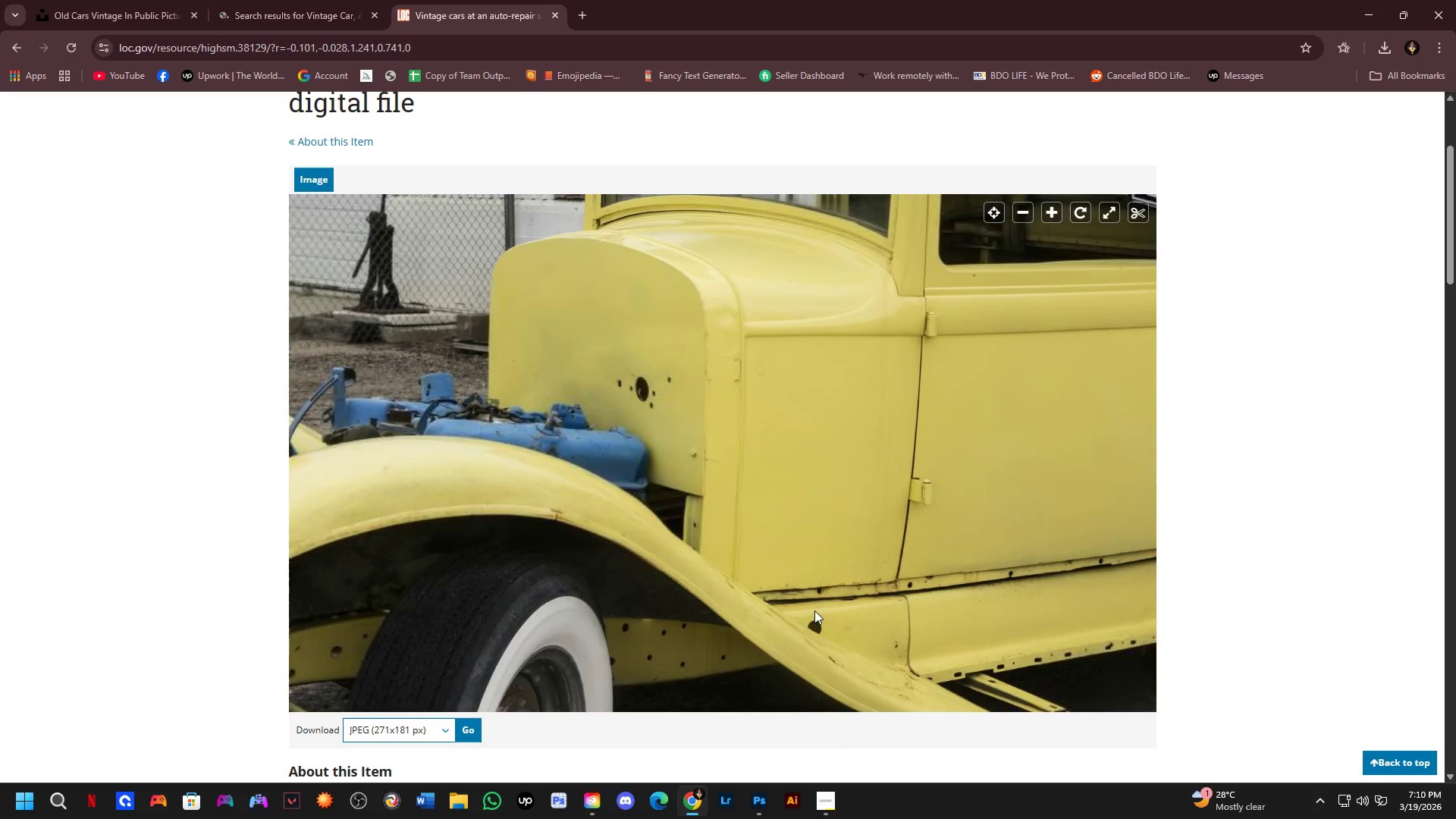 
left_click_drag(start_coordinate=[810, 607], to_coordinate=[636, 423])
 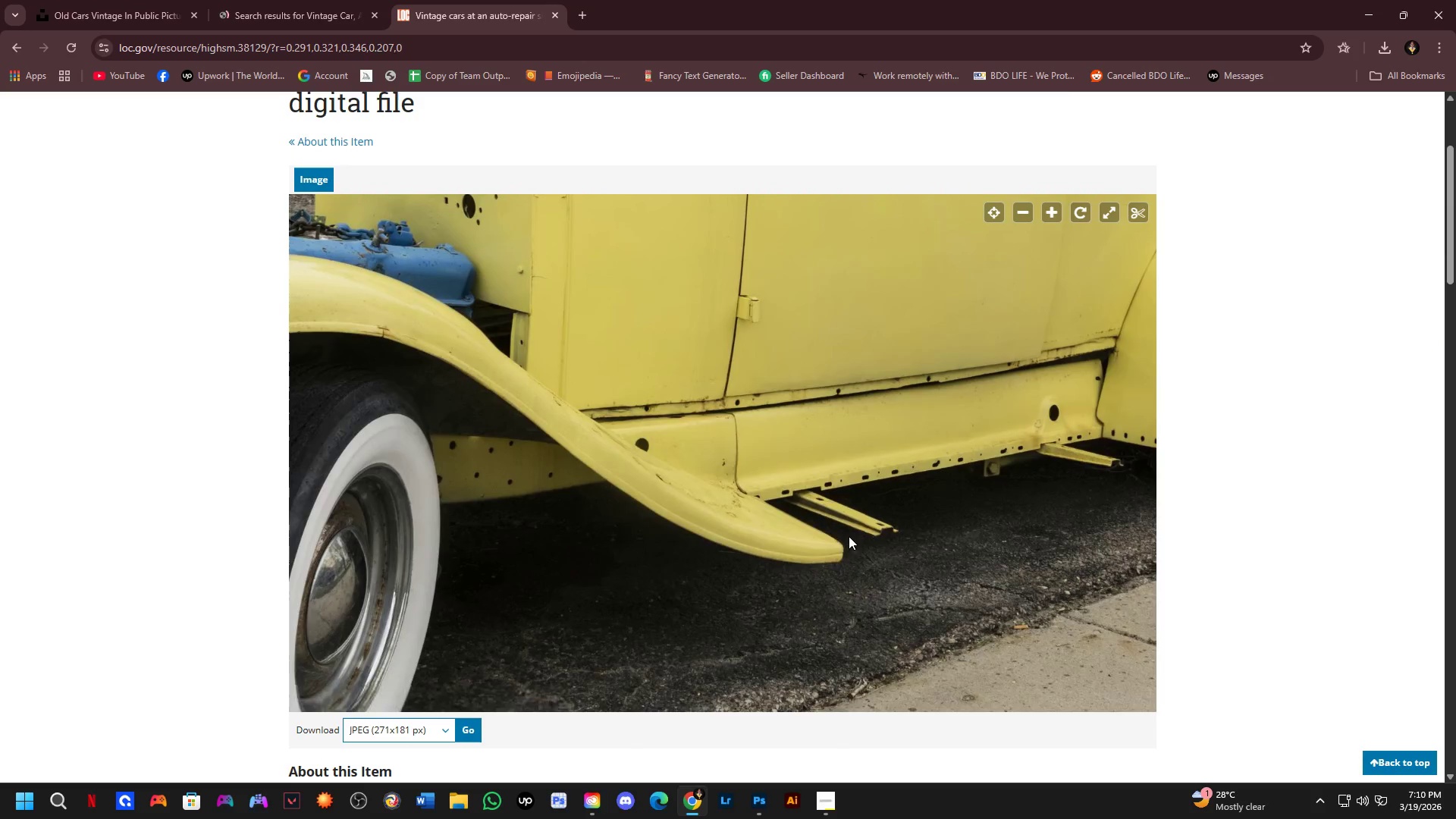 
left_click_drag(start_coordinate=[850, 536], to_coordinate=[588, 624])
 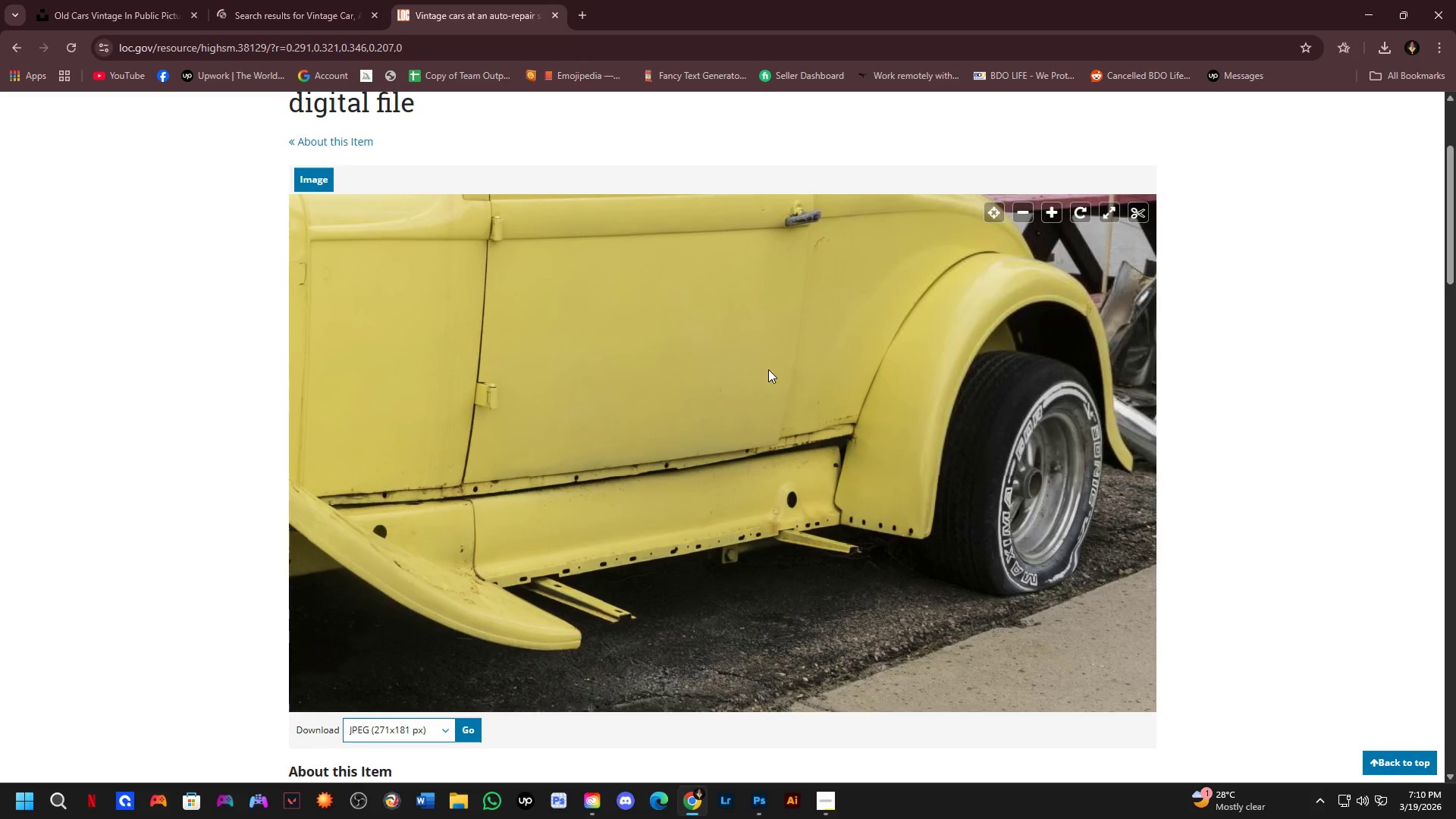 
left_click_drag(start_coordinate=[769, 353], to_coordinate=[817, 661])
 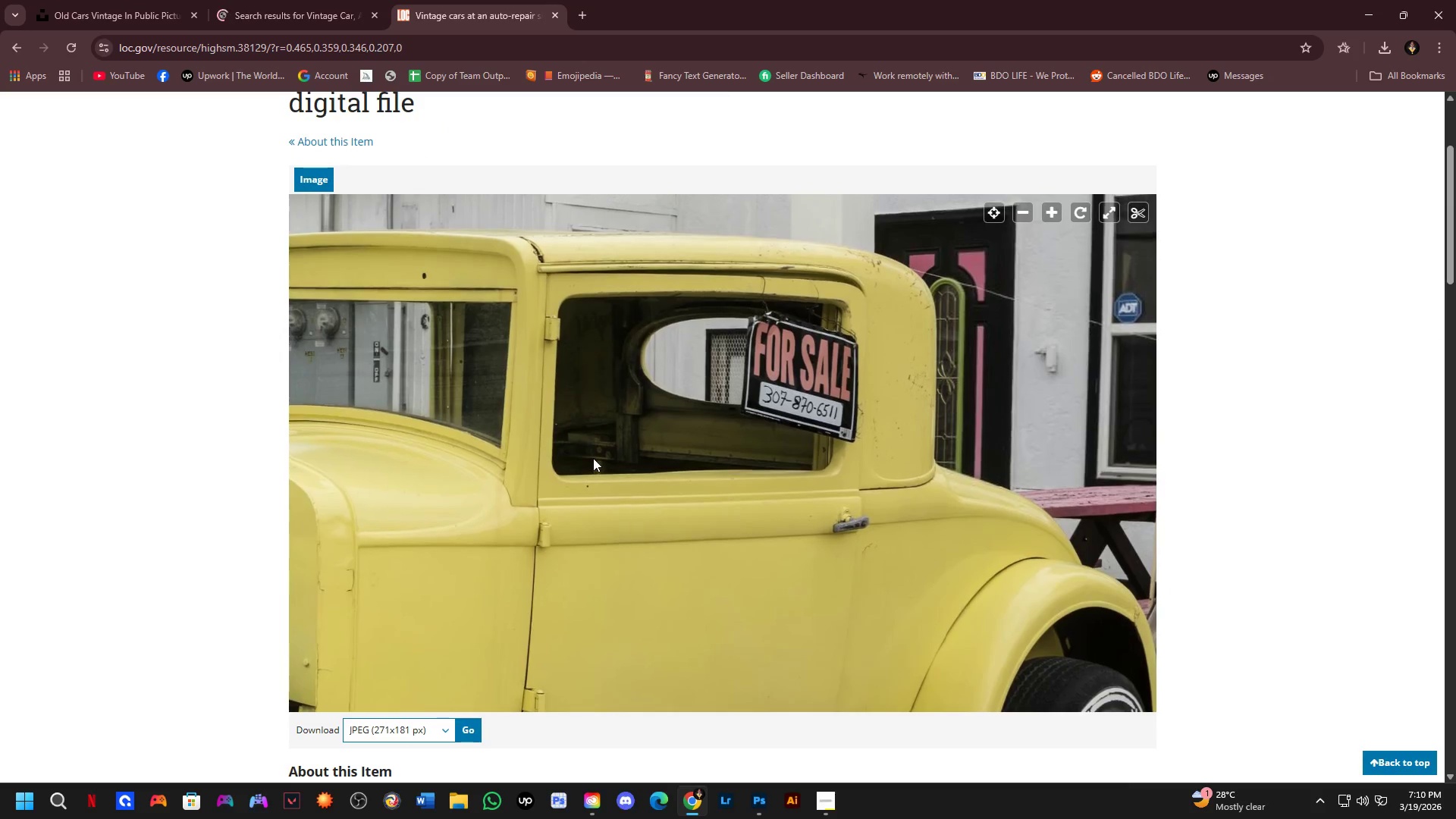 
left_click_drag(start_coordinate=[593, 458], to_coordinate=[889, 554])
 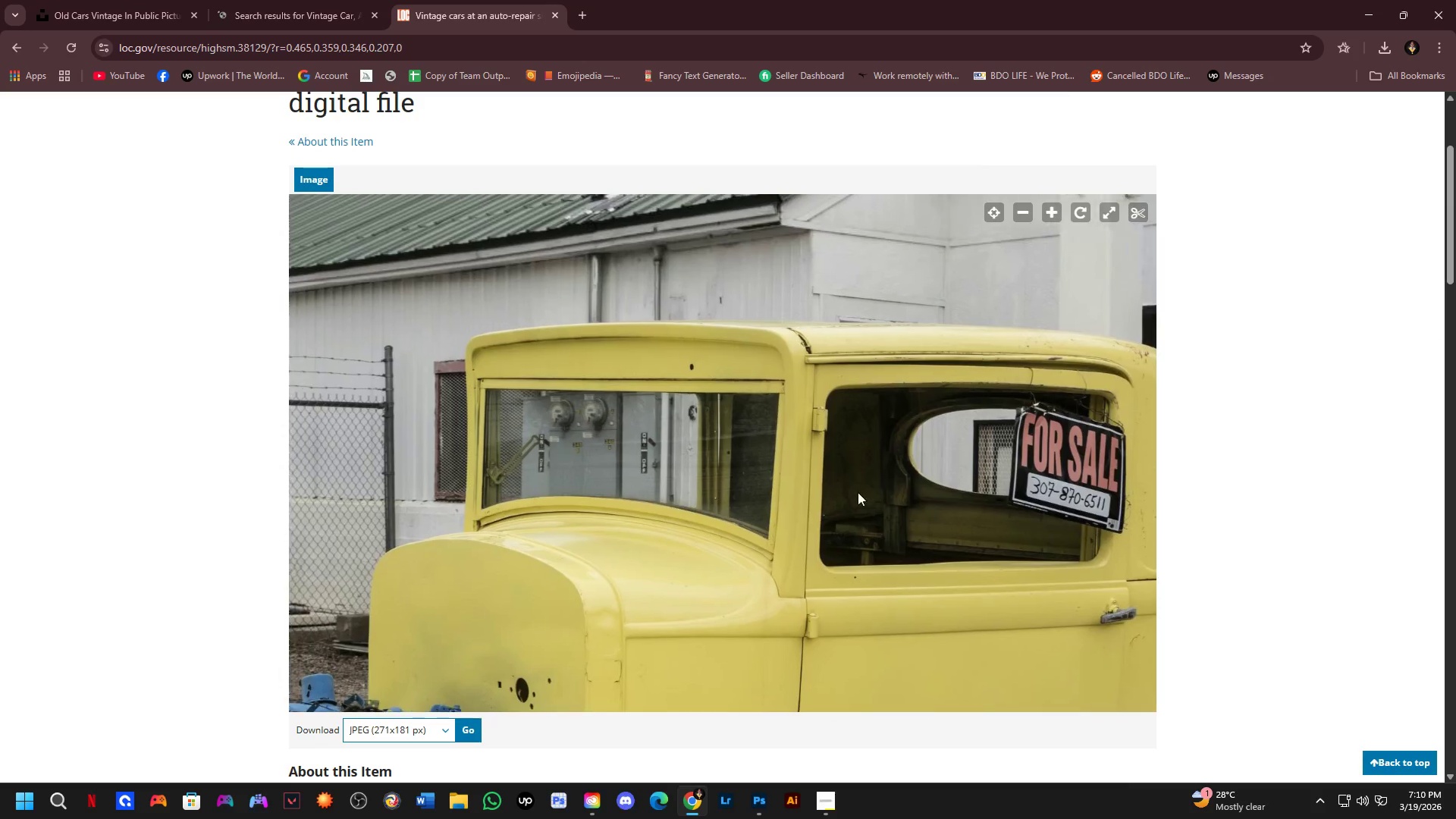 
scroll: coordinate [849, 346], scroll_direction: down, amount: 27.0
 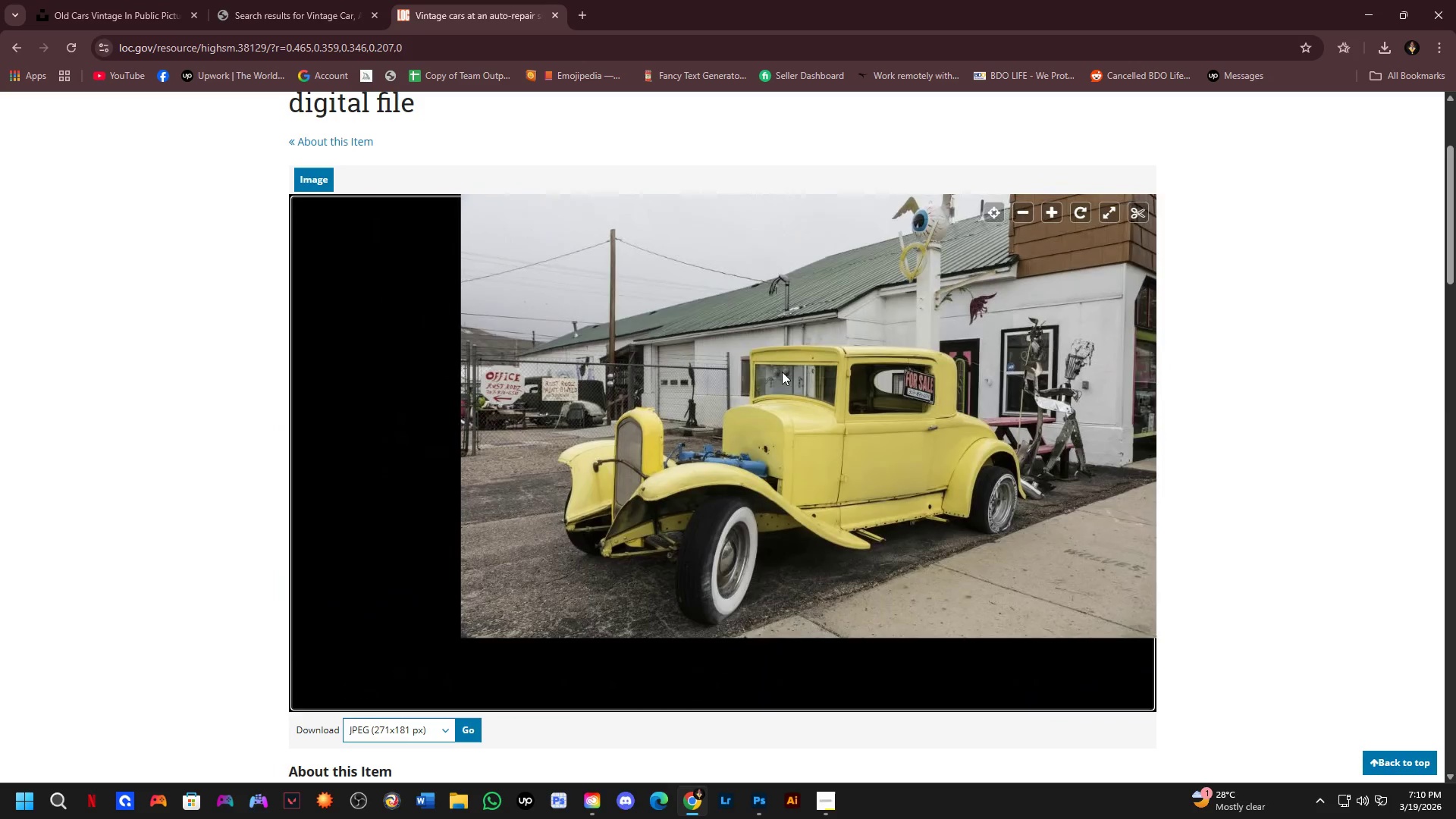 
scroll: coordinate [778, 379], scroll_direction: up, amount: 2.0
 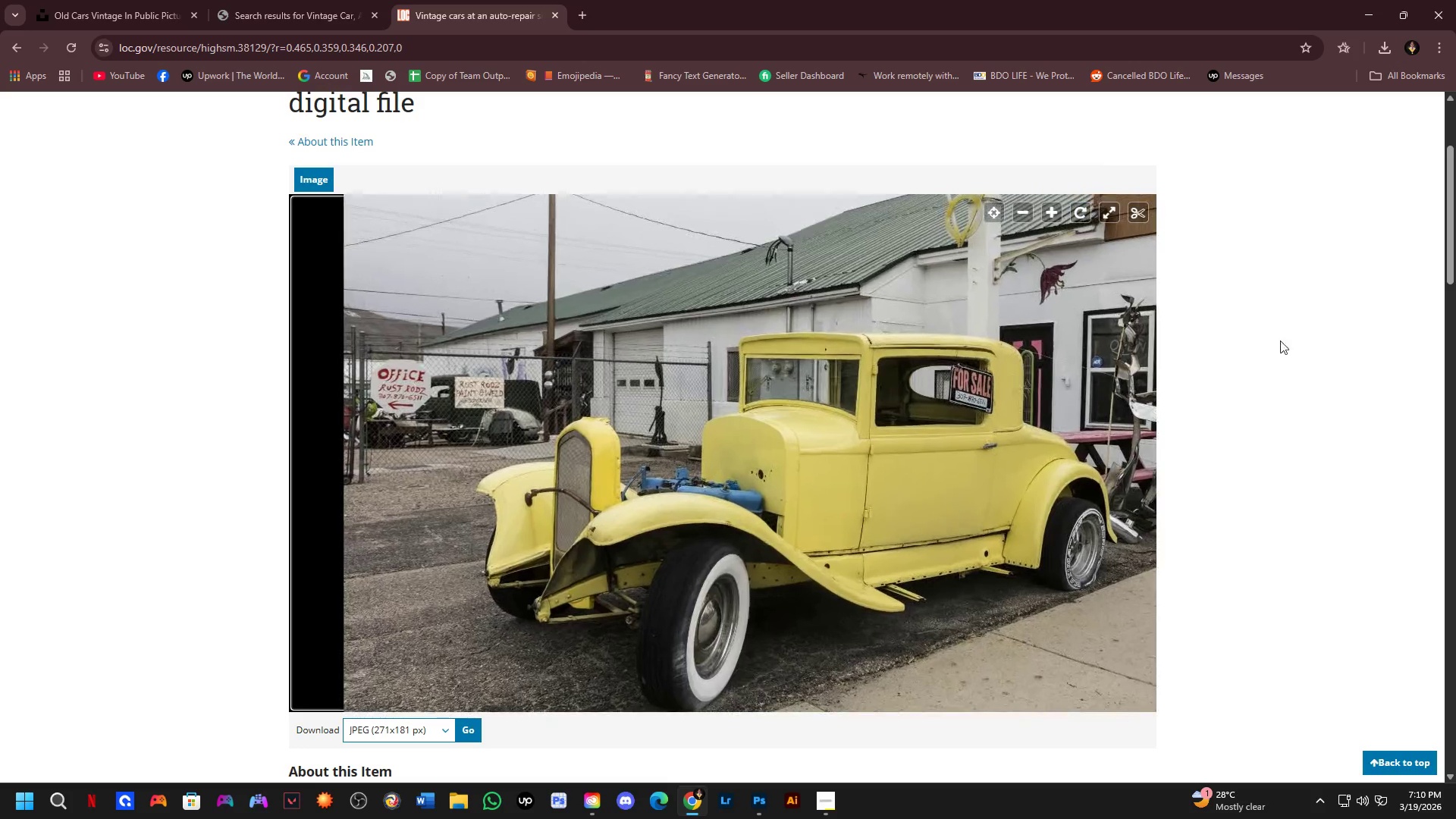 
scroll: coordinate [1369, 331], scroll_direction: down, amount: 3.0
 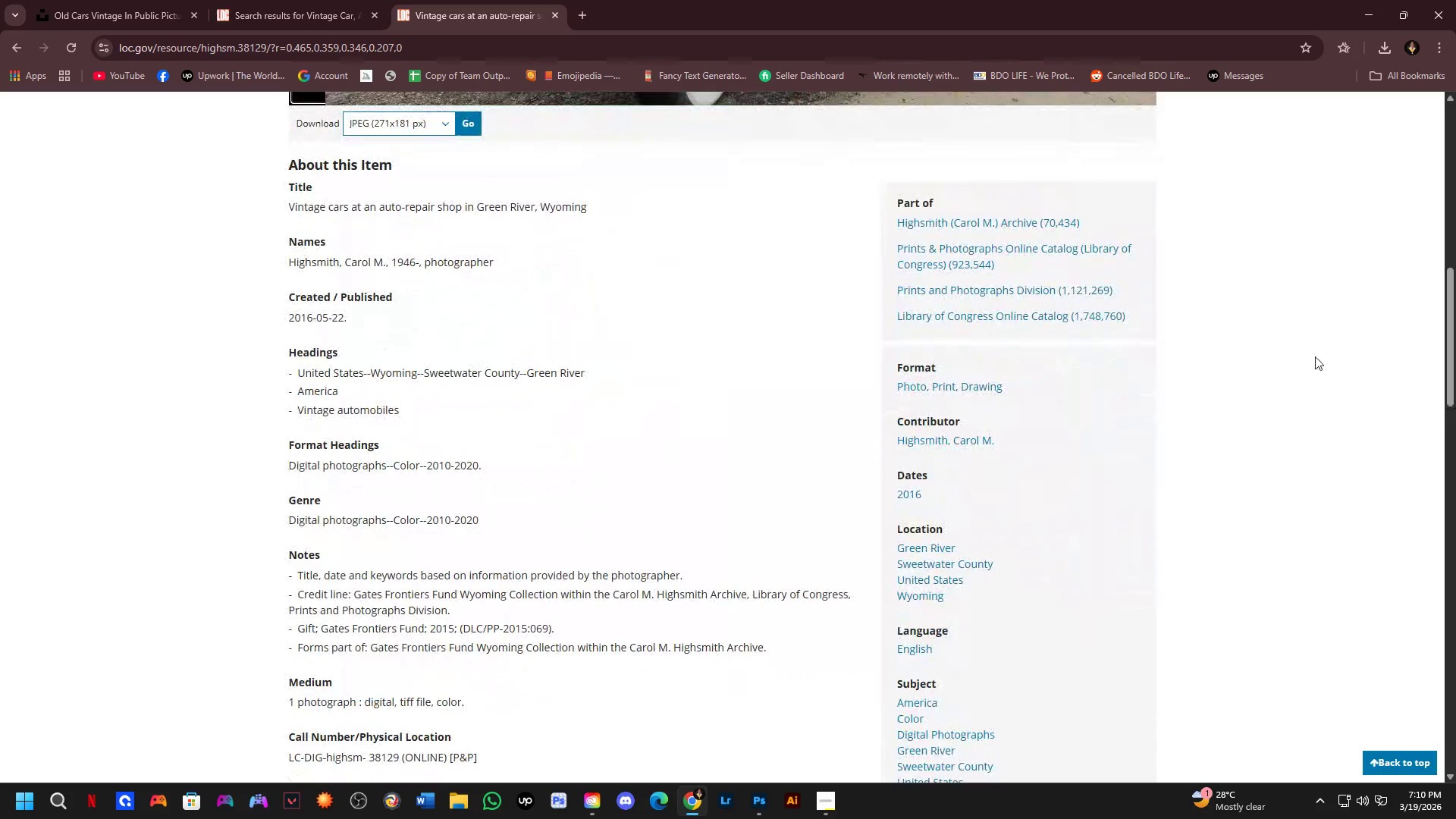 
scroll: coordinate [825, 483], scroll_direction: up, amount: 4.0
 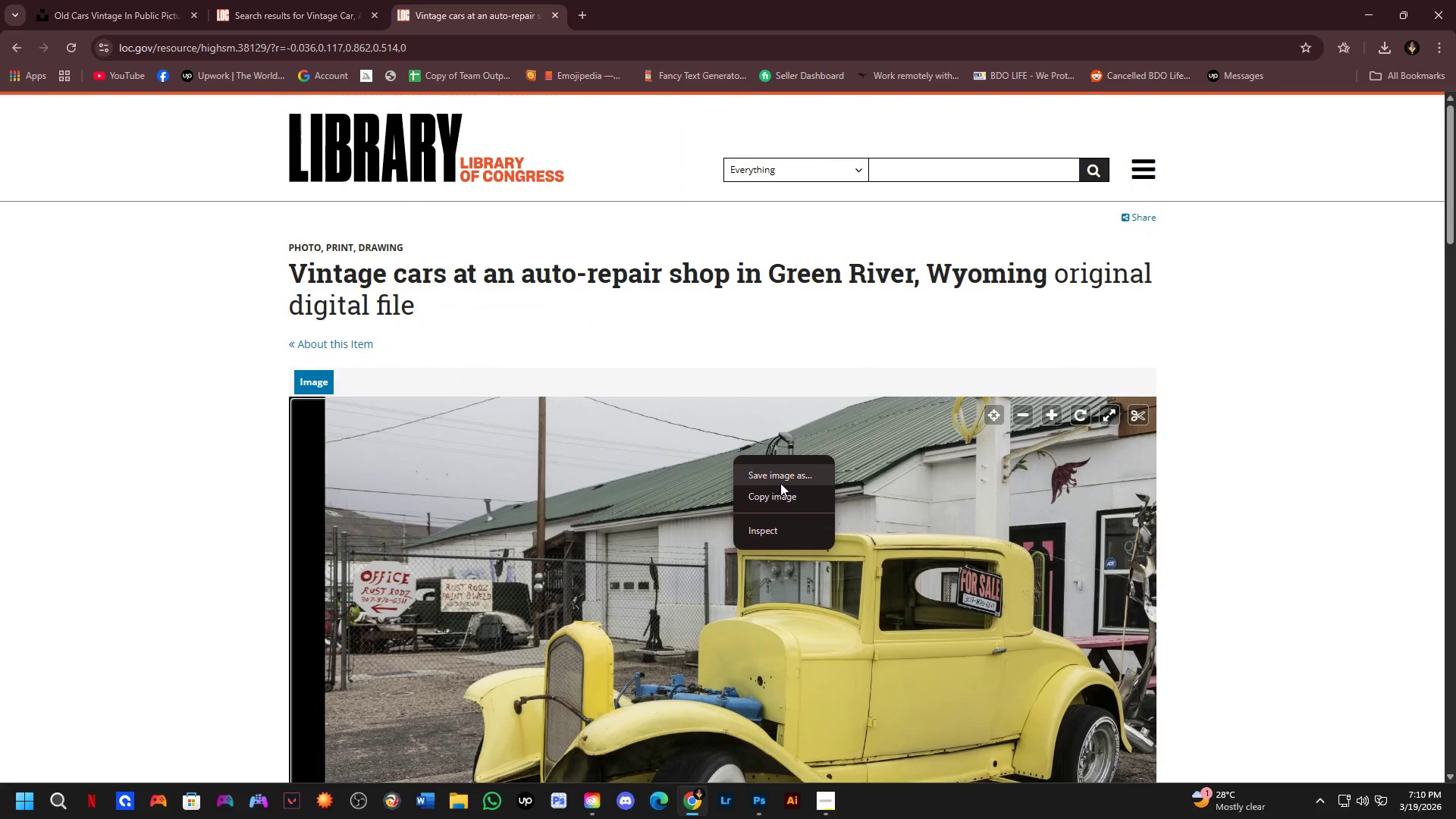 
left_click([780, 483])
 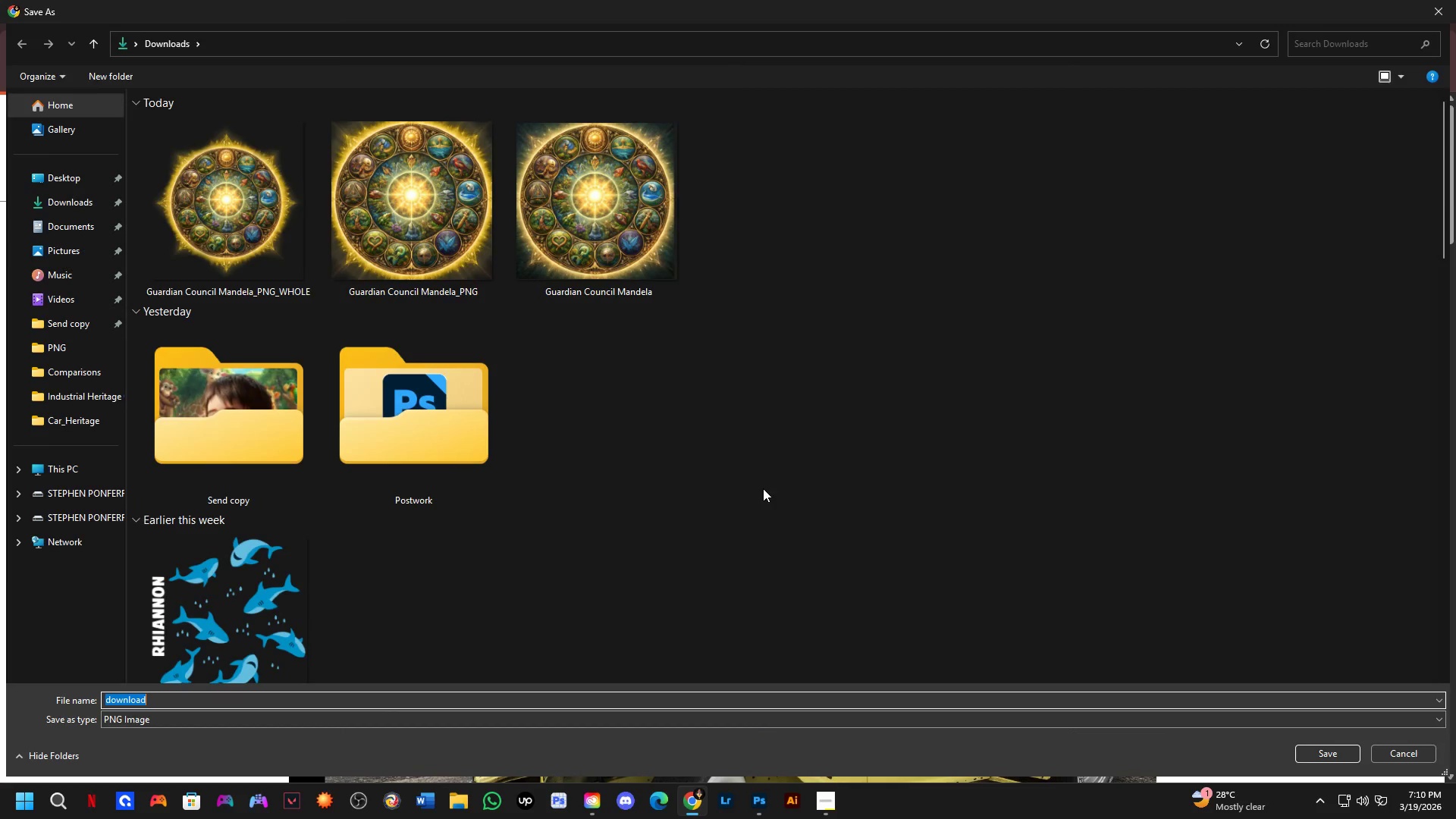 
key(NumpadEnter)
 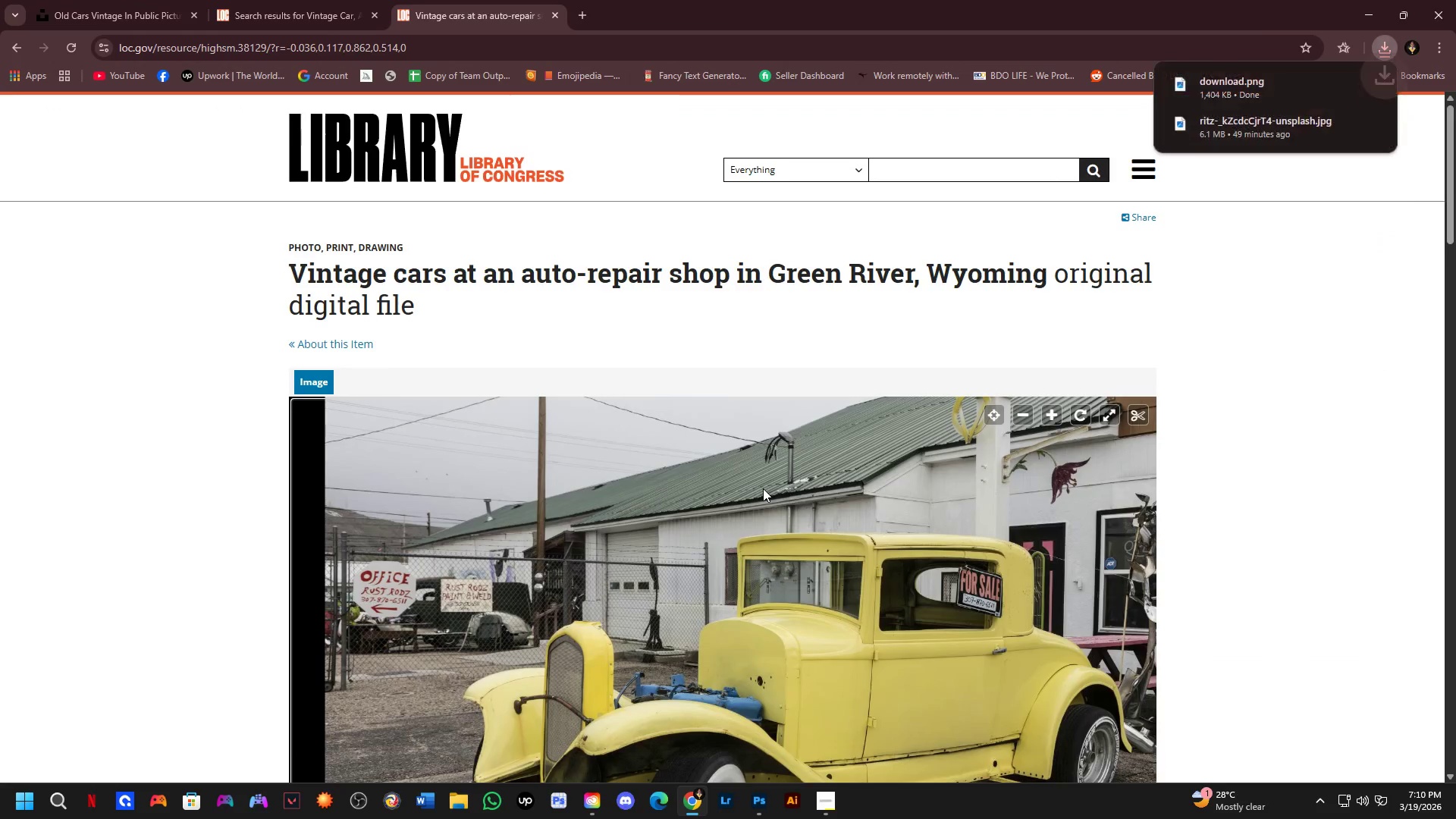 
key(Alt+Tab)
 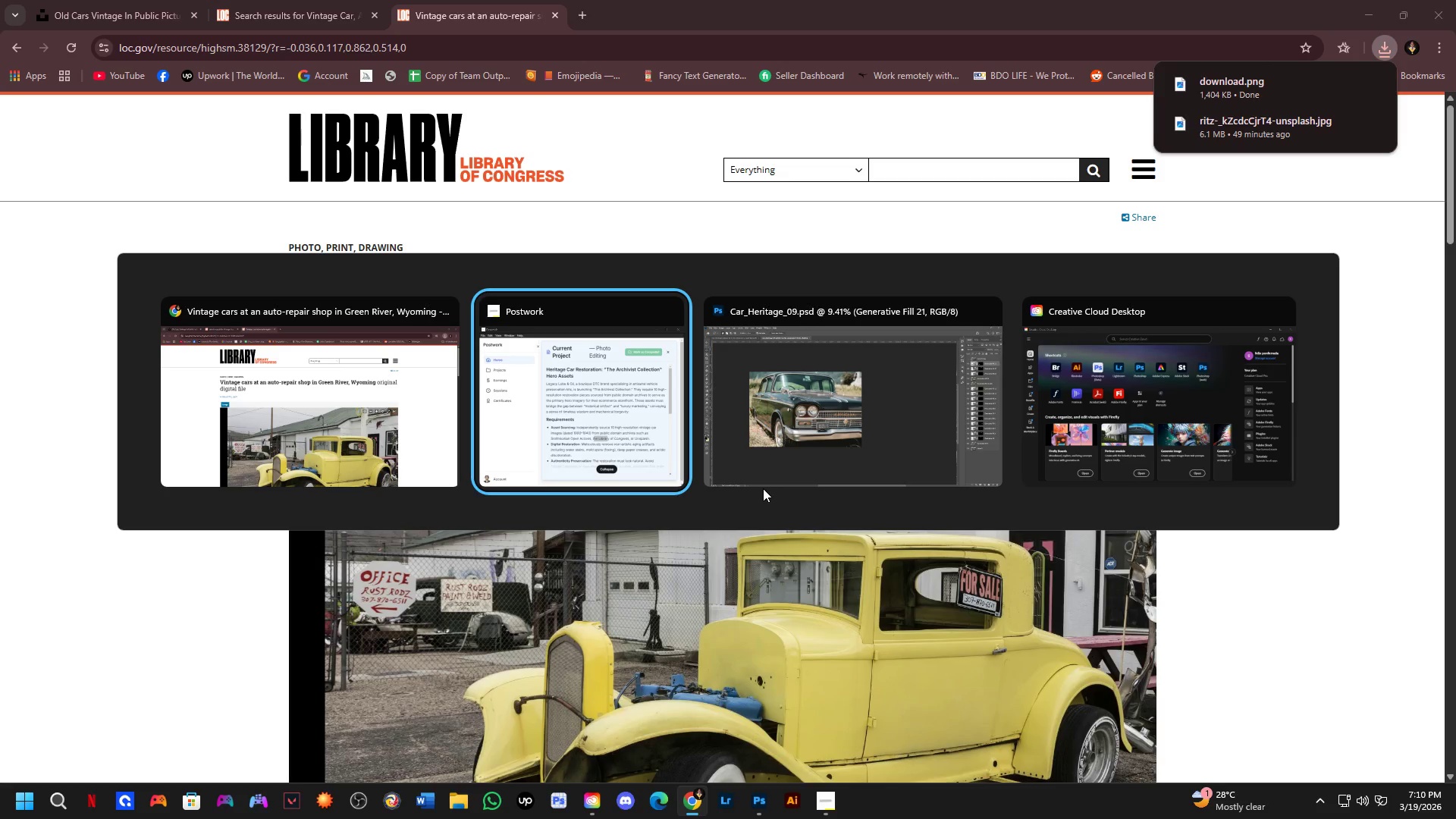 
key(Alt+Tab)
 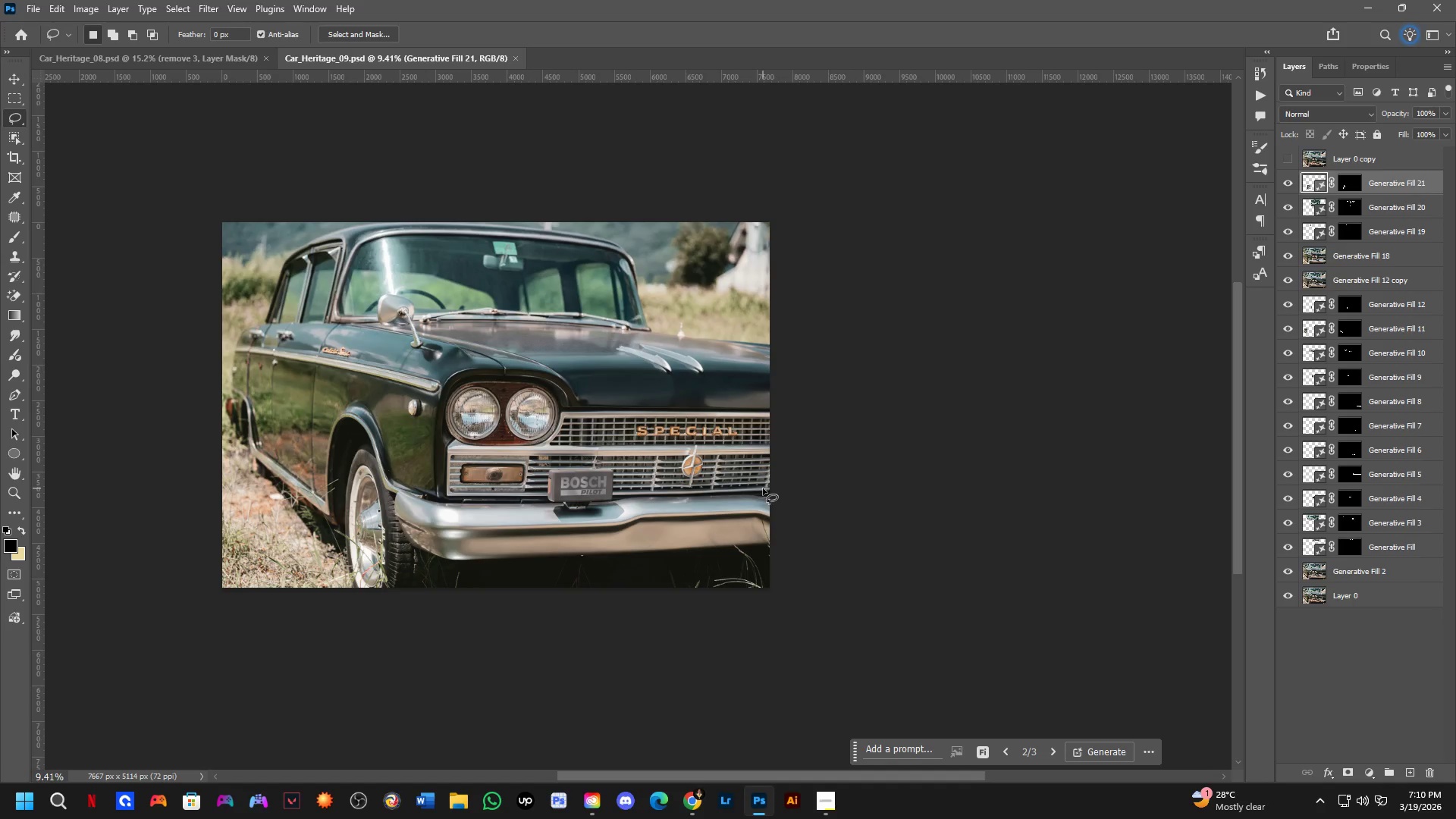 
key(Control+ControlLeft)
 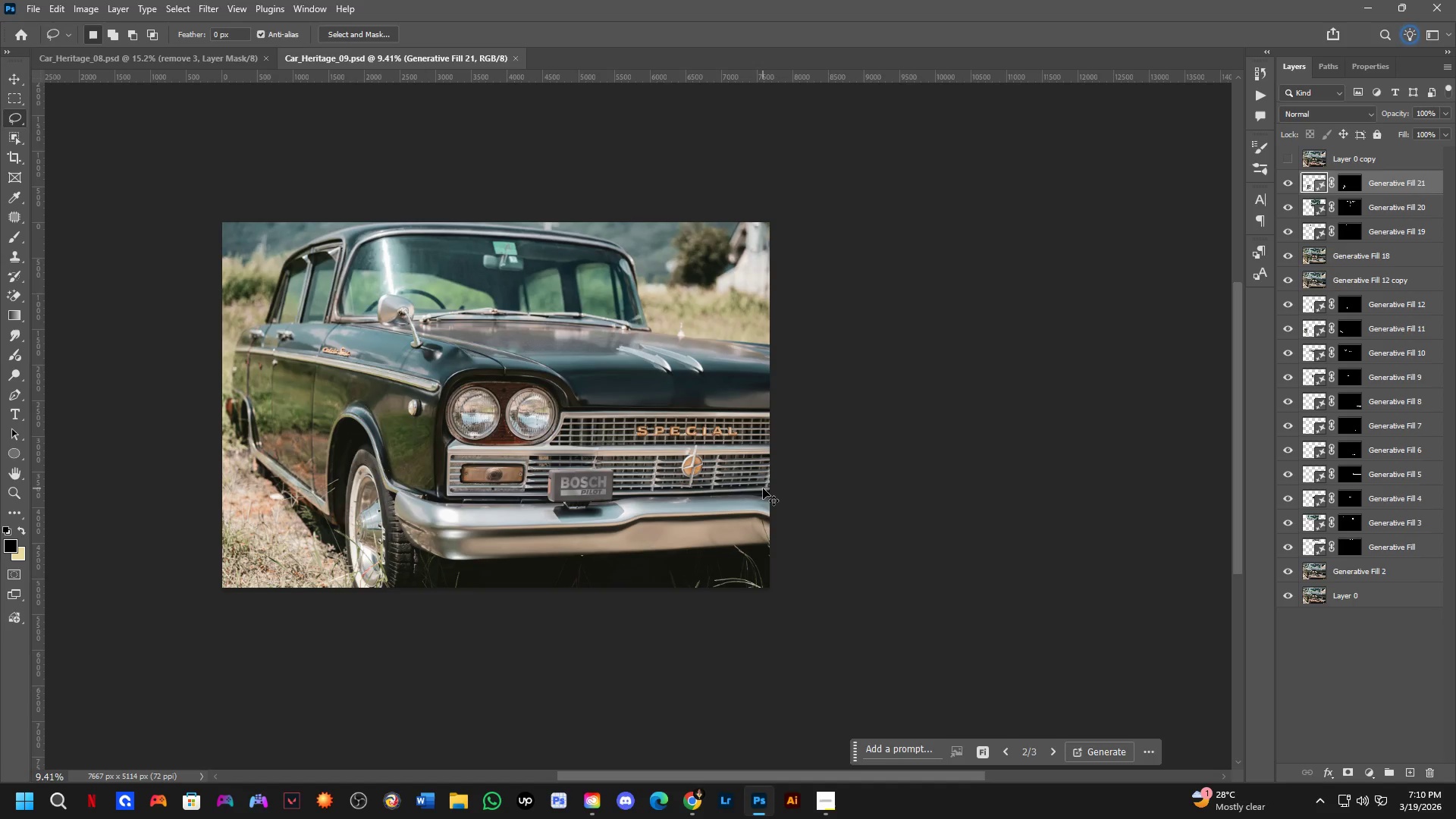 
key(Control+O)
 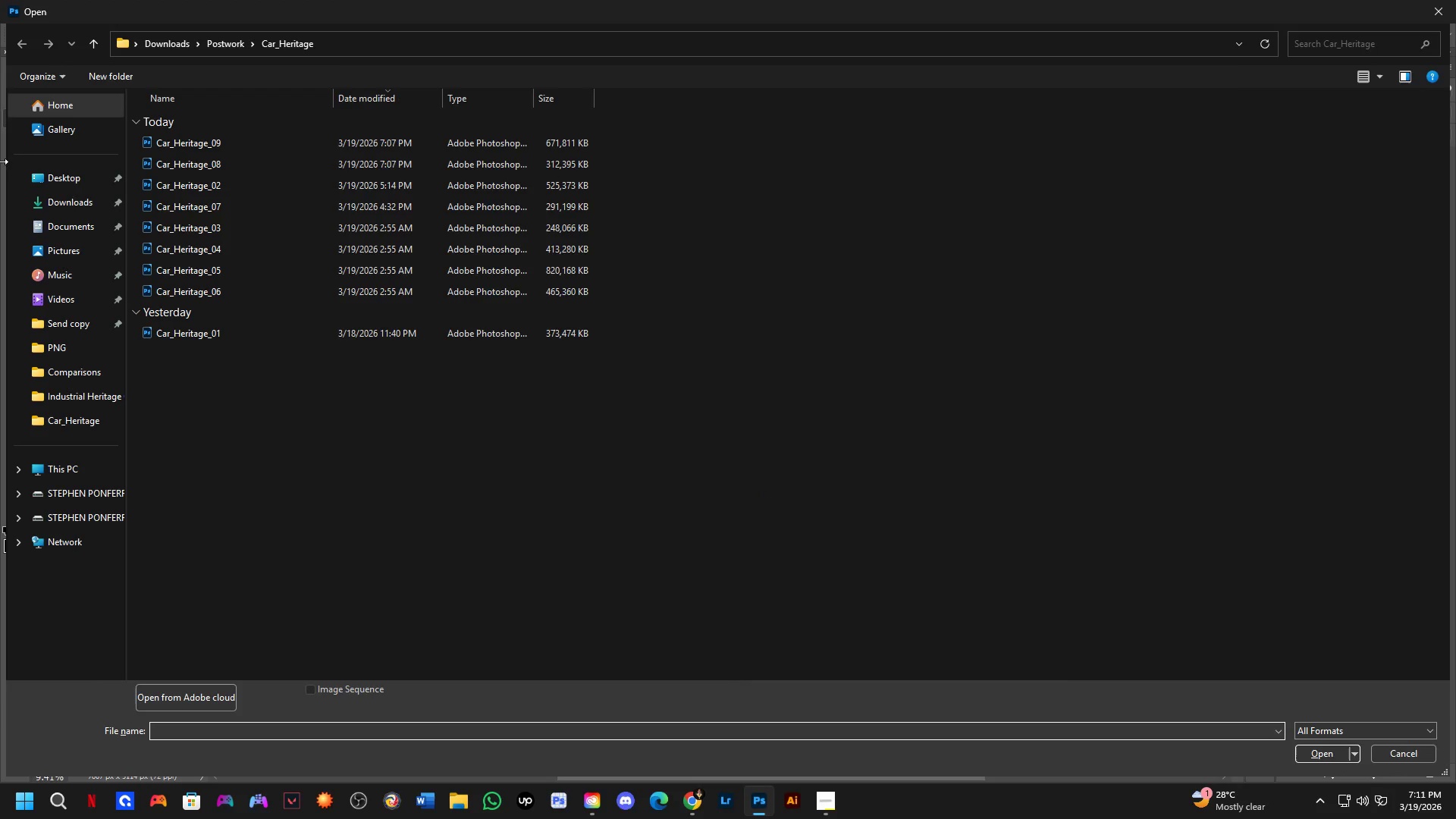 
left_click([42, 203])
 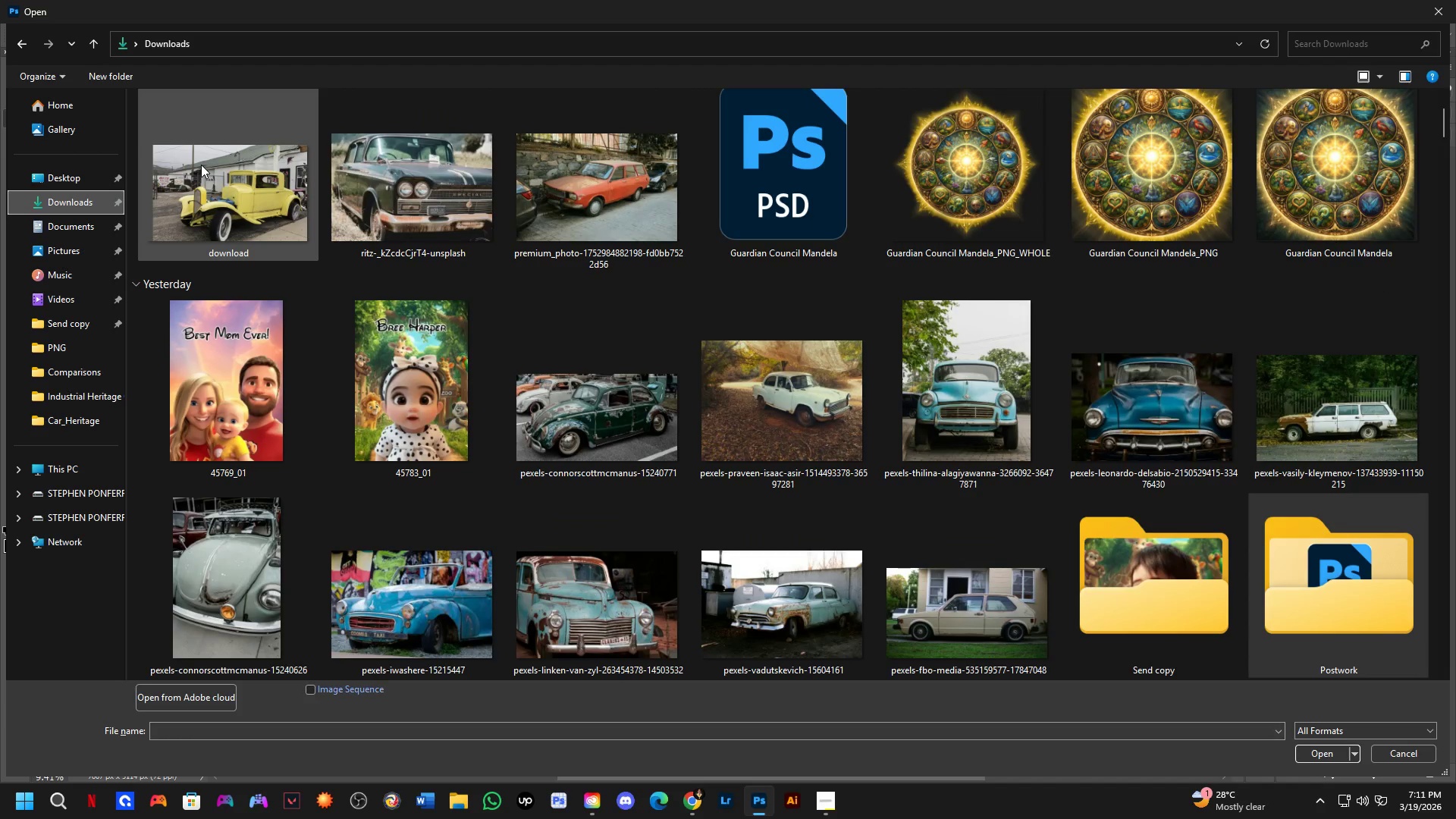 
left_click([201, 165])
 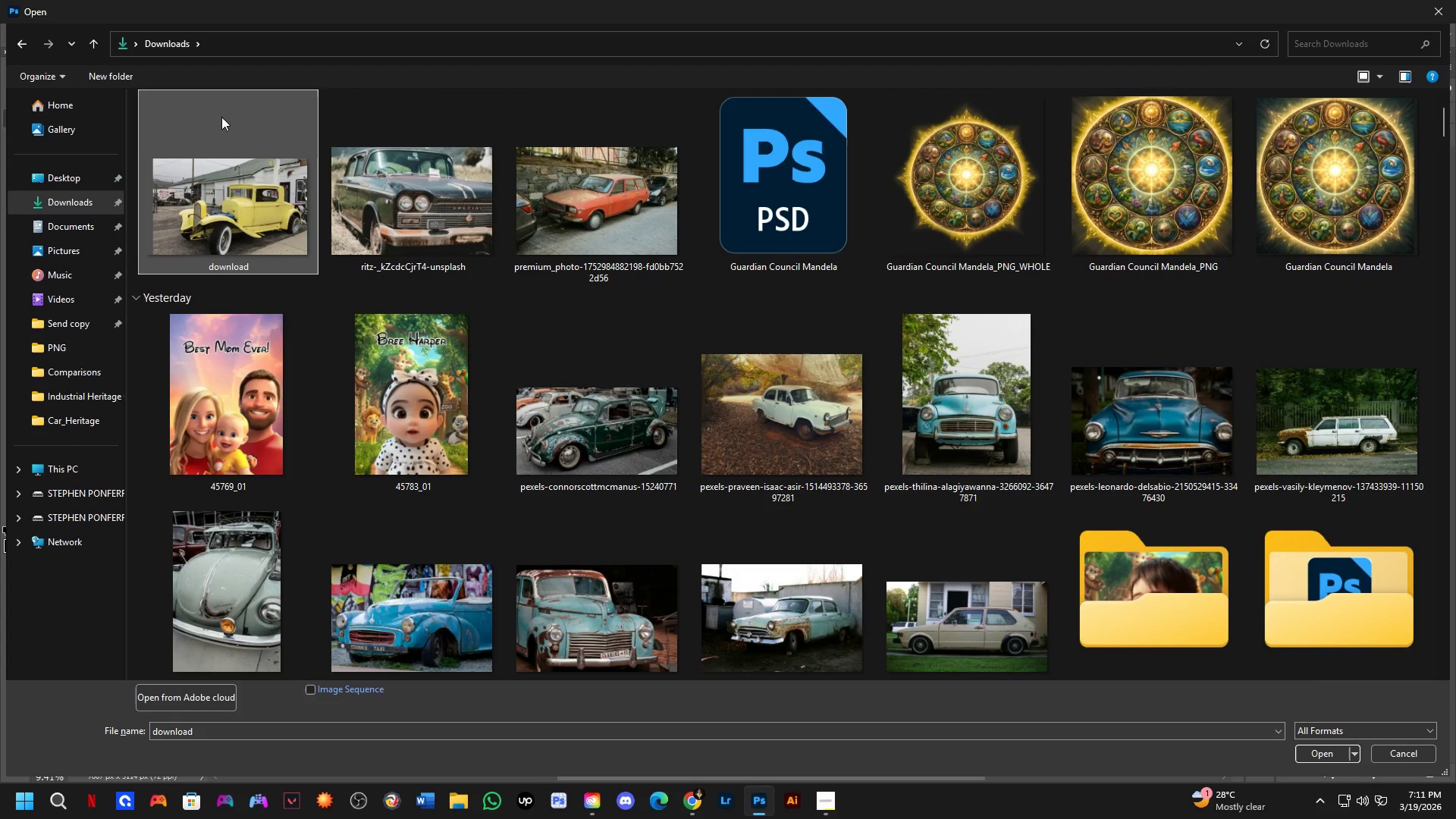 
key(NumpadEnter)
 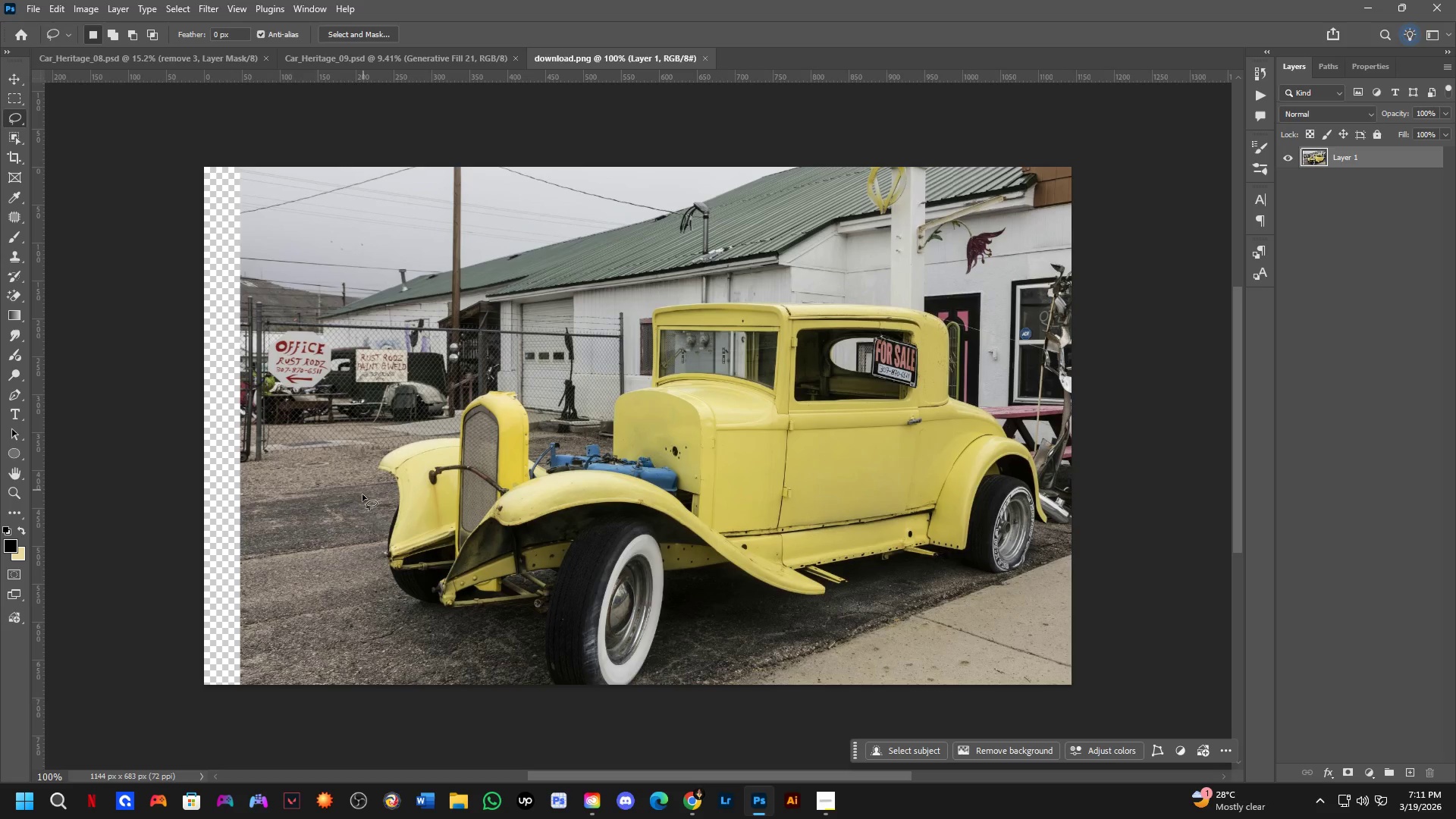 
hold_key(key=Space, duration=0.48)
 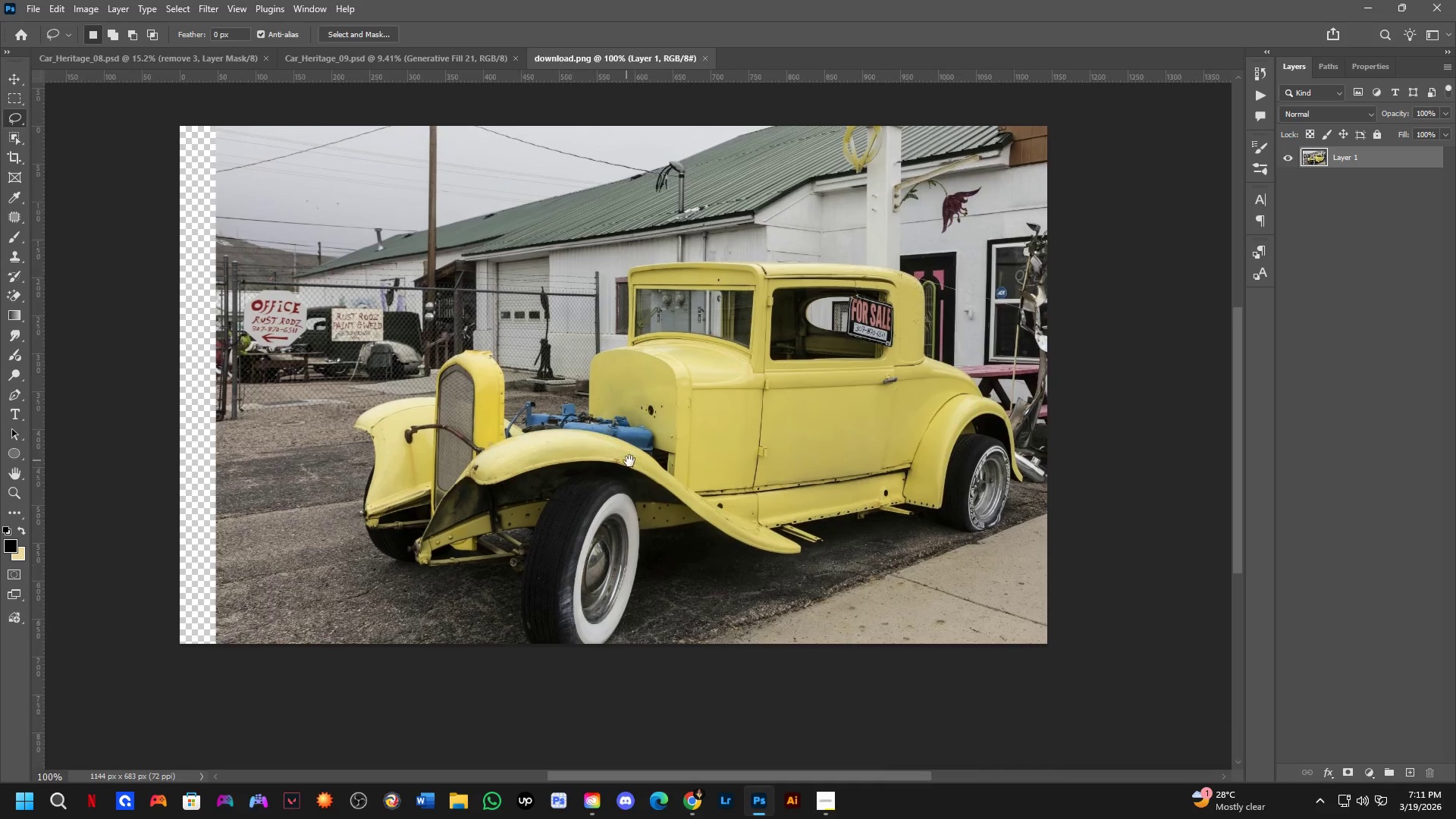 
left_click_drag(start_coordinate=[655, 452], to_coordinate=[532, 410])
 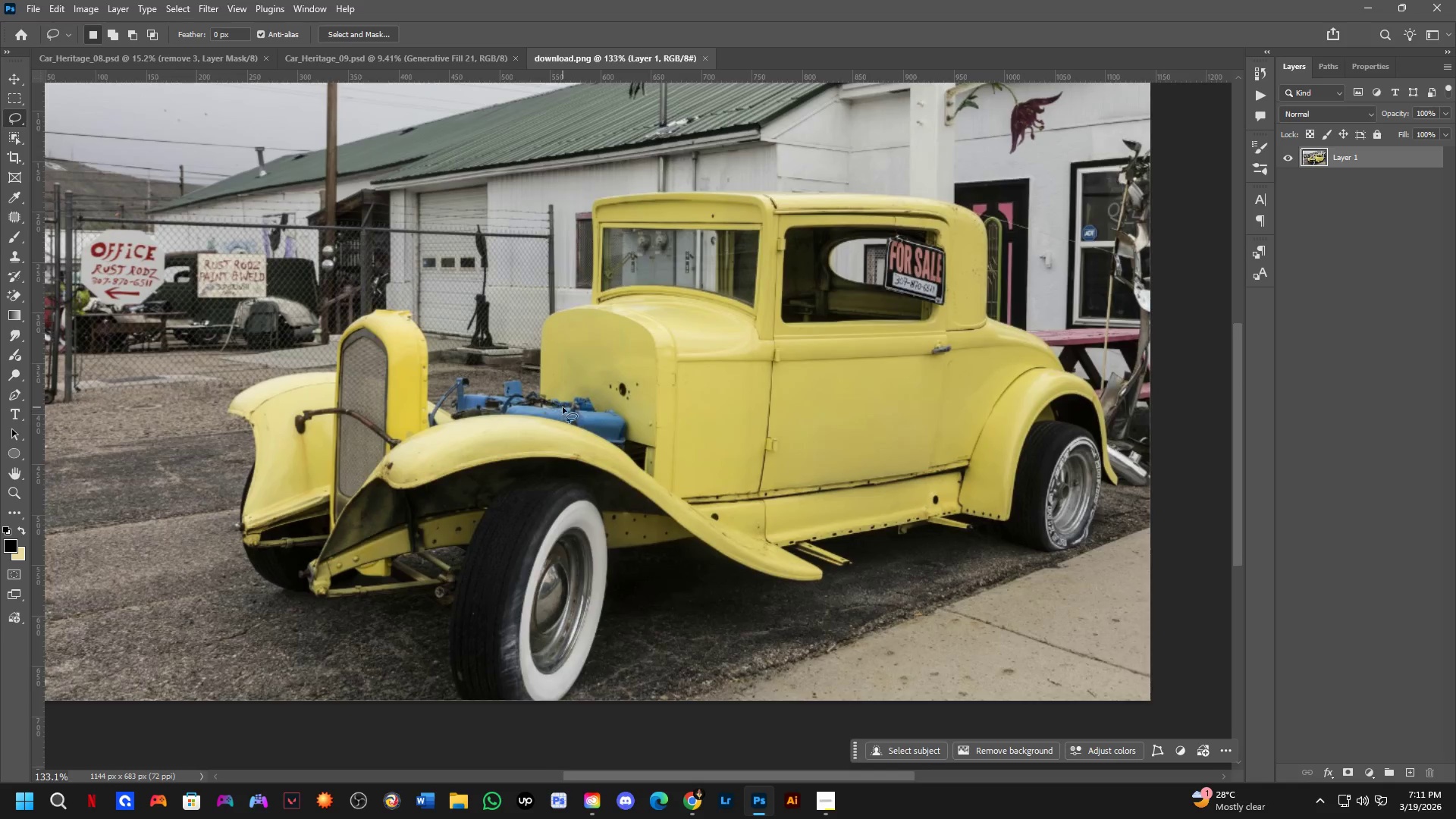 
scroll: coordinate [466, 508], scroll_direction: up, amount: 3.0
 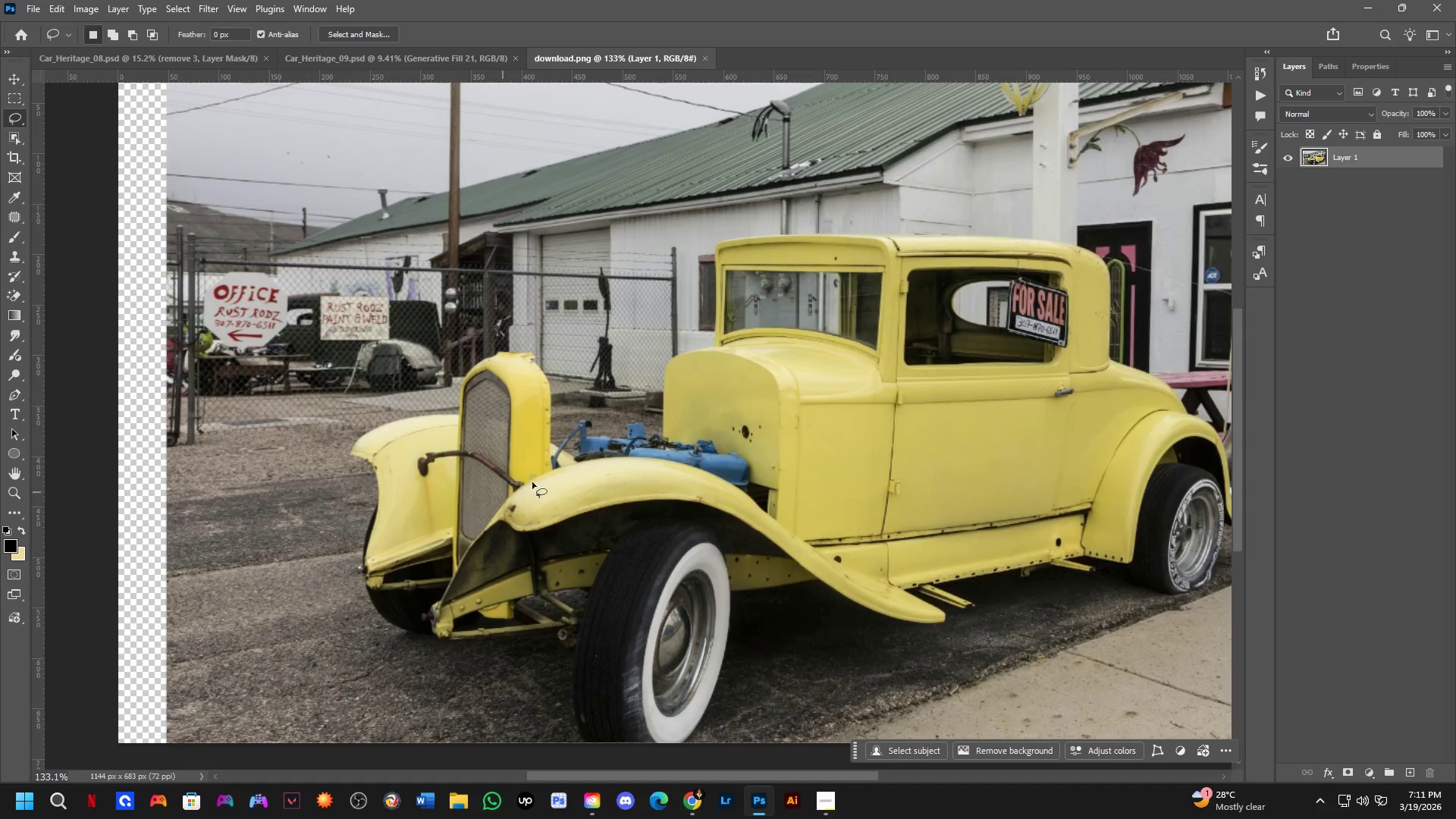 
hold_key(key=Space, duration=0.44)
 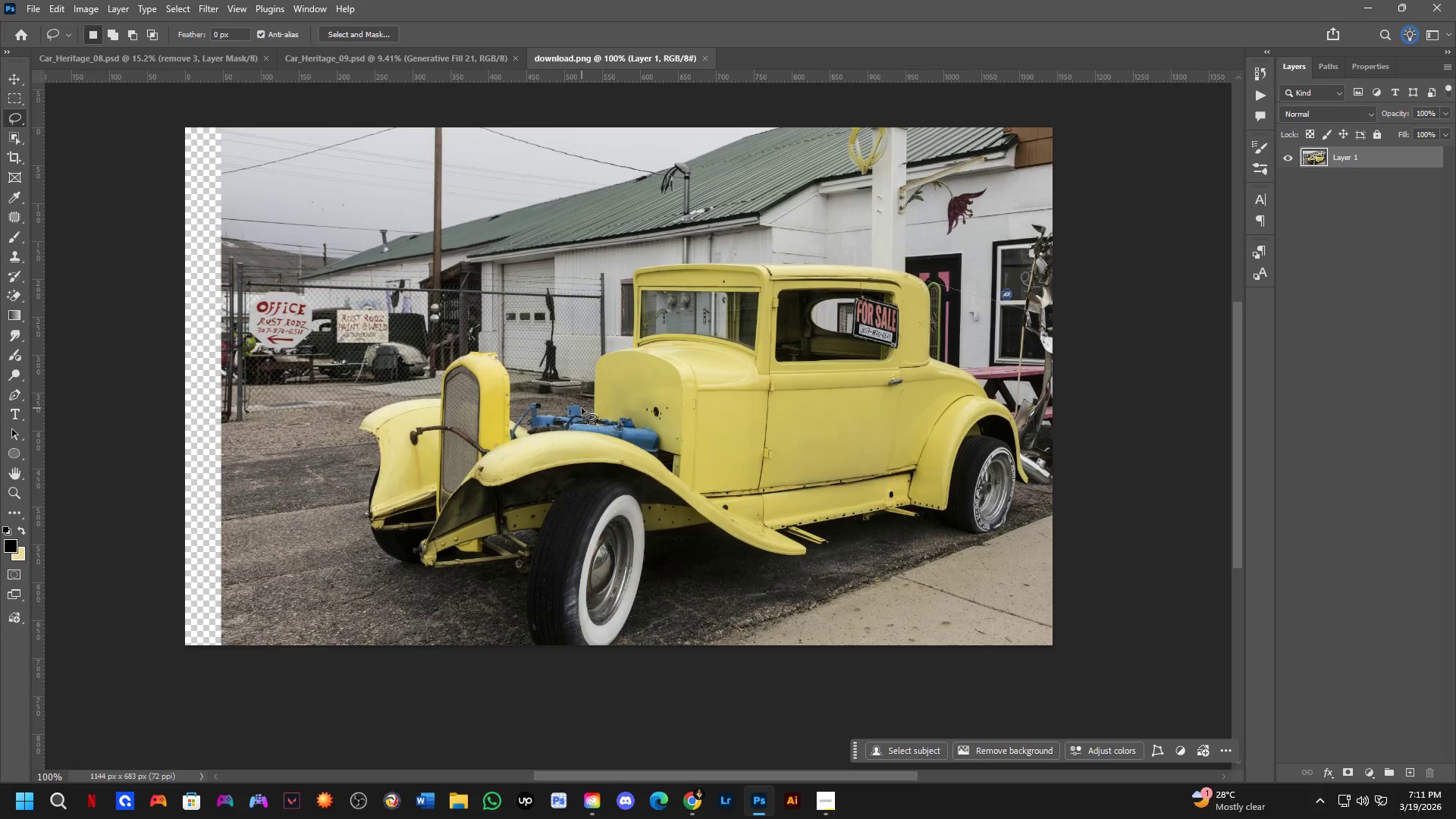 
left_click_drag(start_coordinate=[581, 444], to_coordinate=[629, 461])
 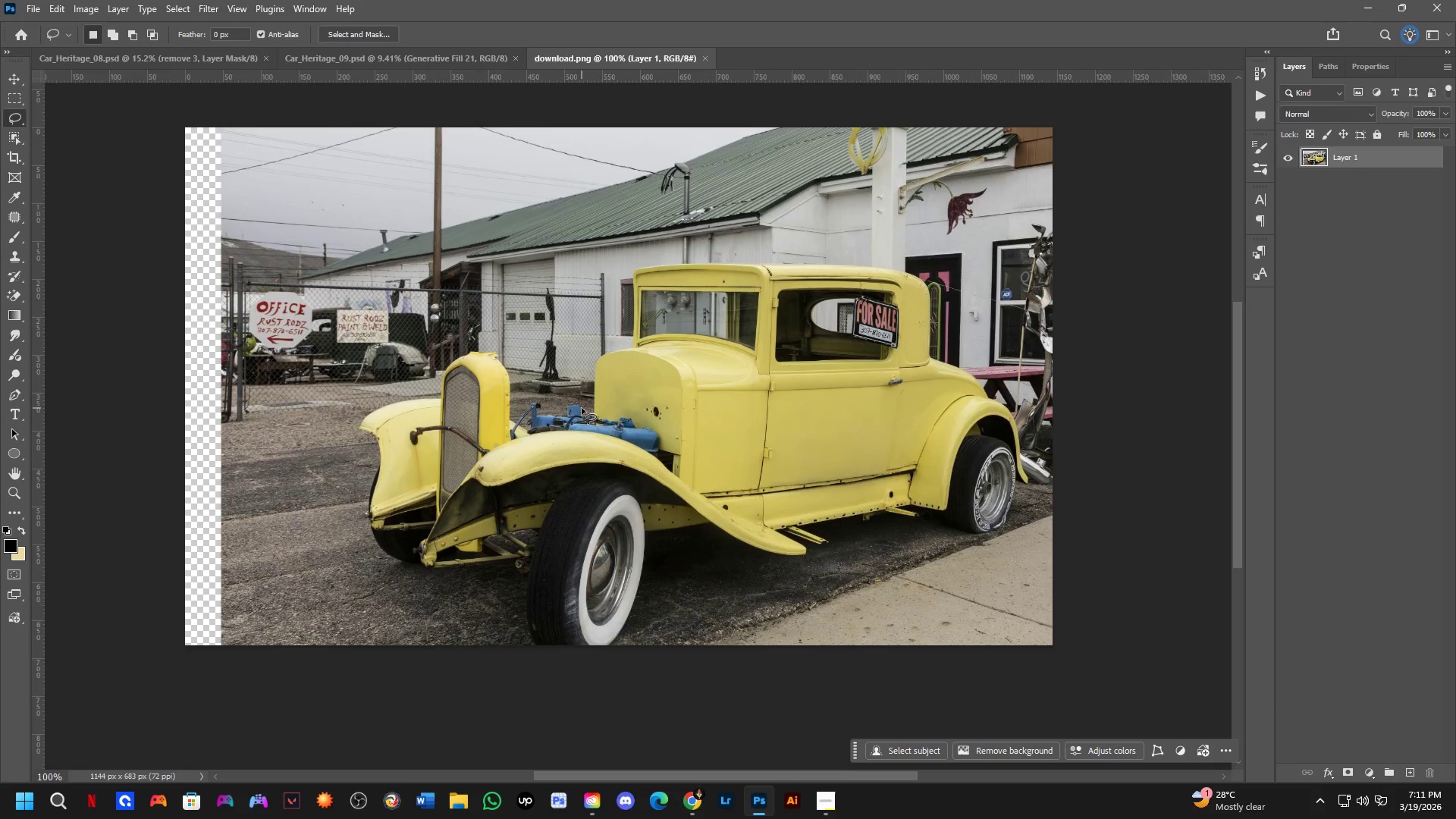 
scroll: coordinate [563, 413], scroll_direction: down, amount: 3.0
 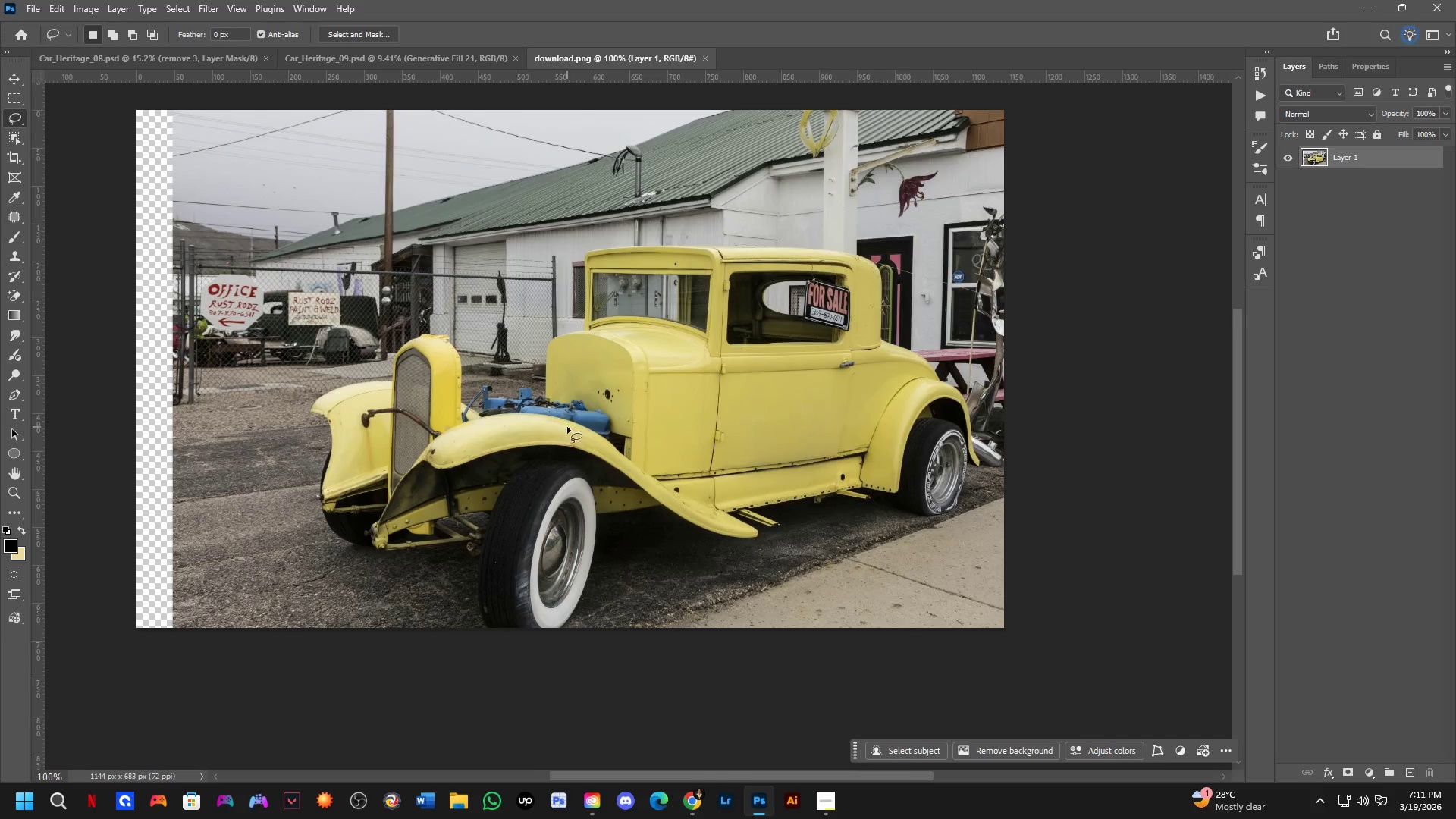 
key(Alt+AltLeft)
 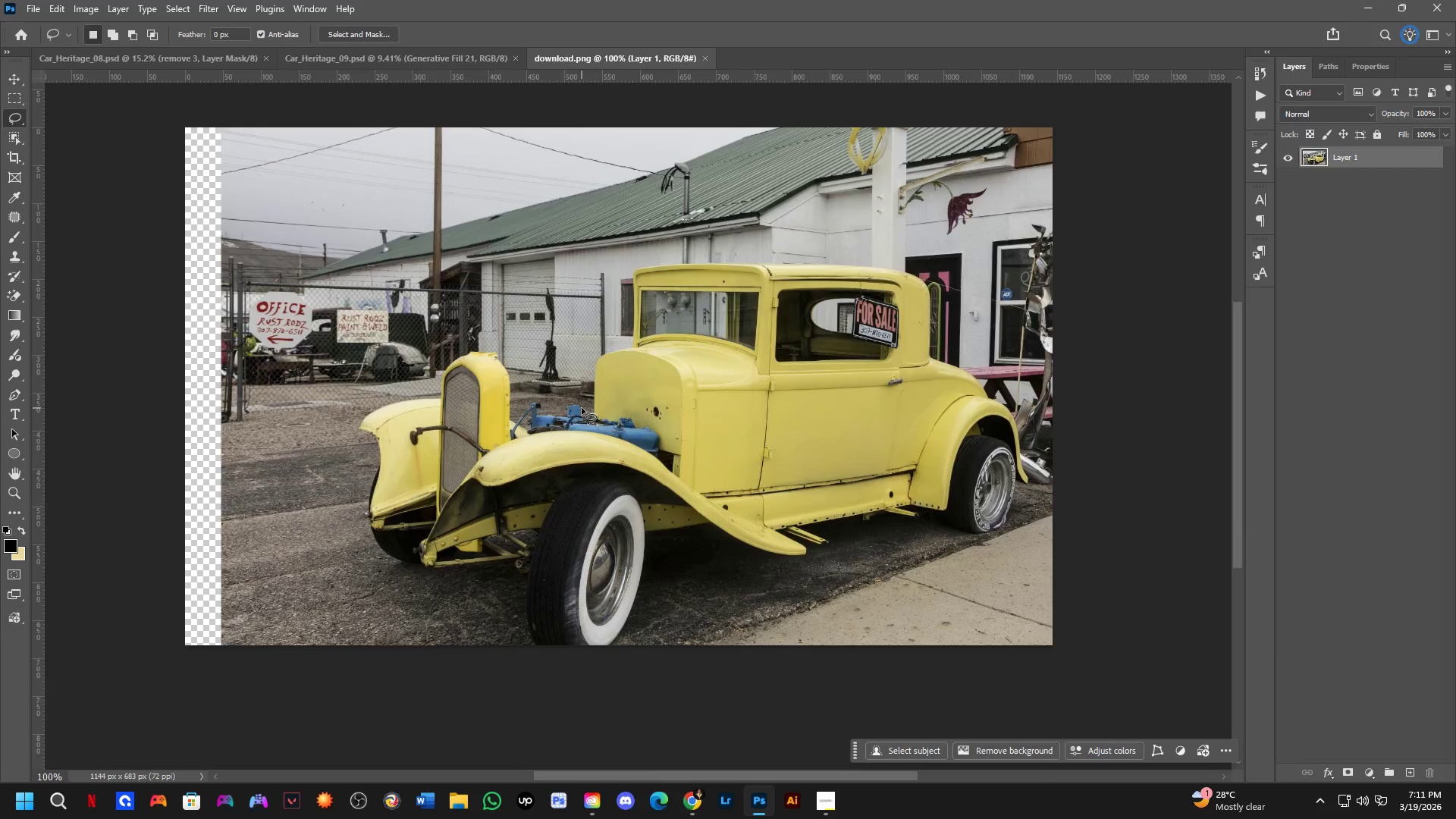 
key(Alt+Tab)
 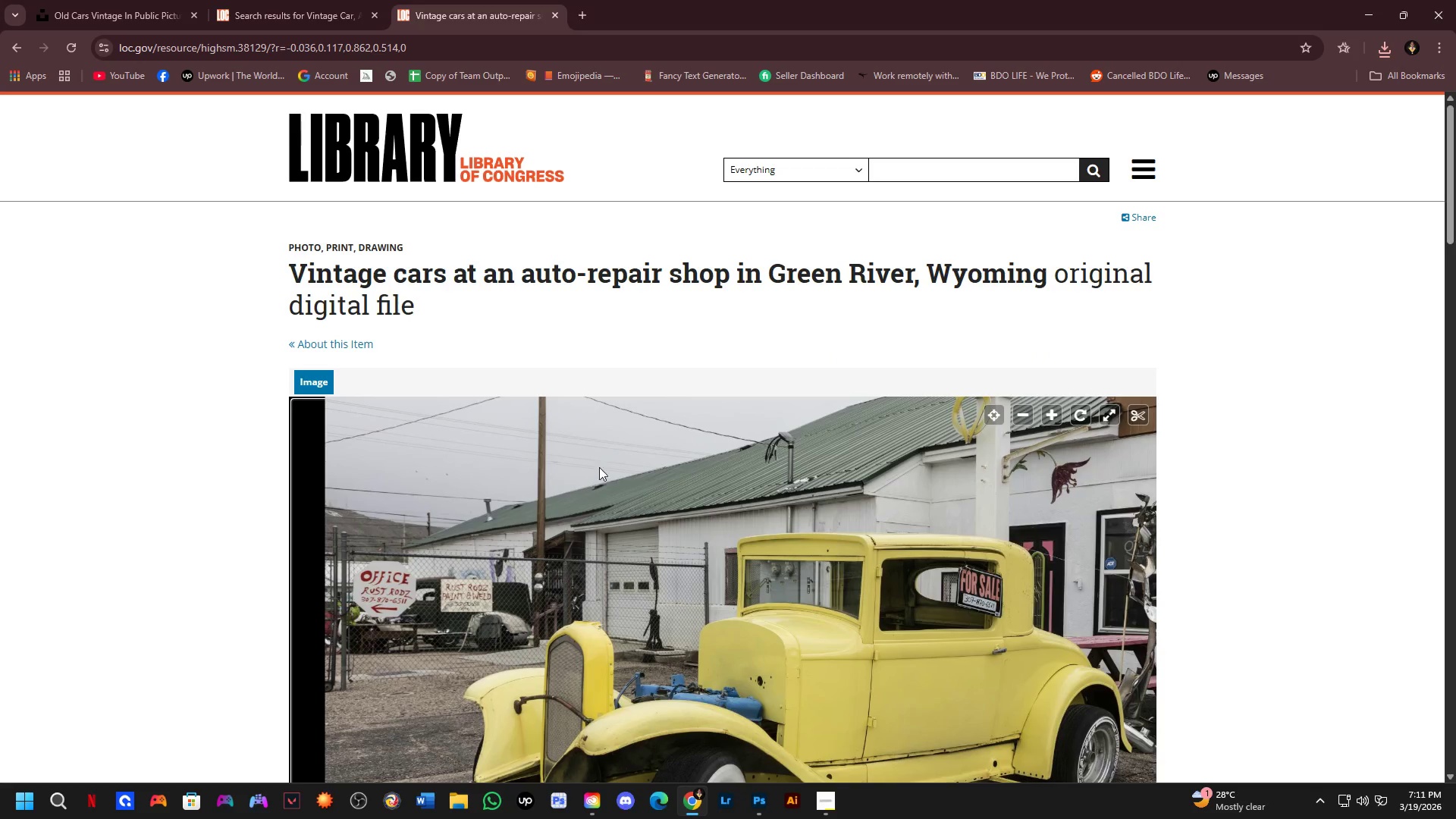 
key(Alt+AltLeft)
 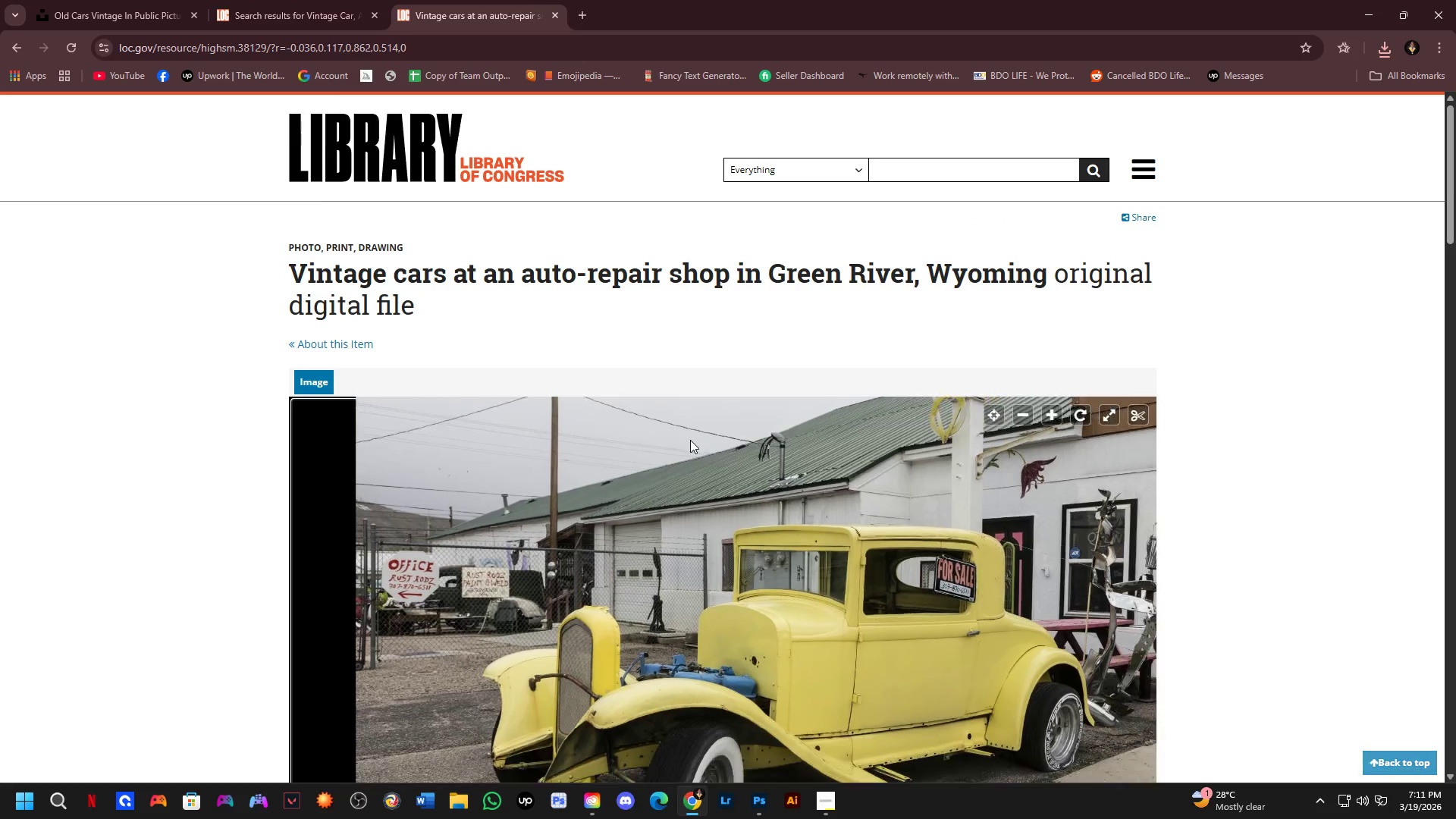 
key(Alt+Tab)
 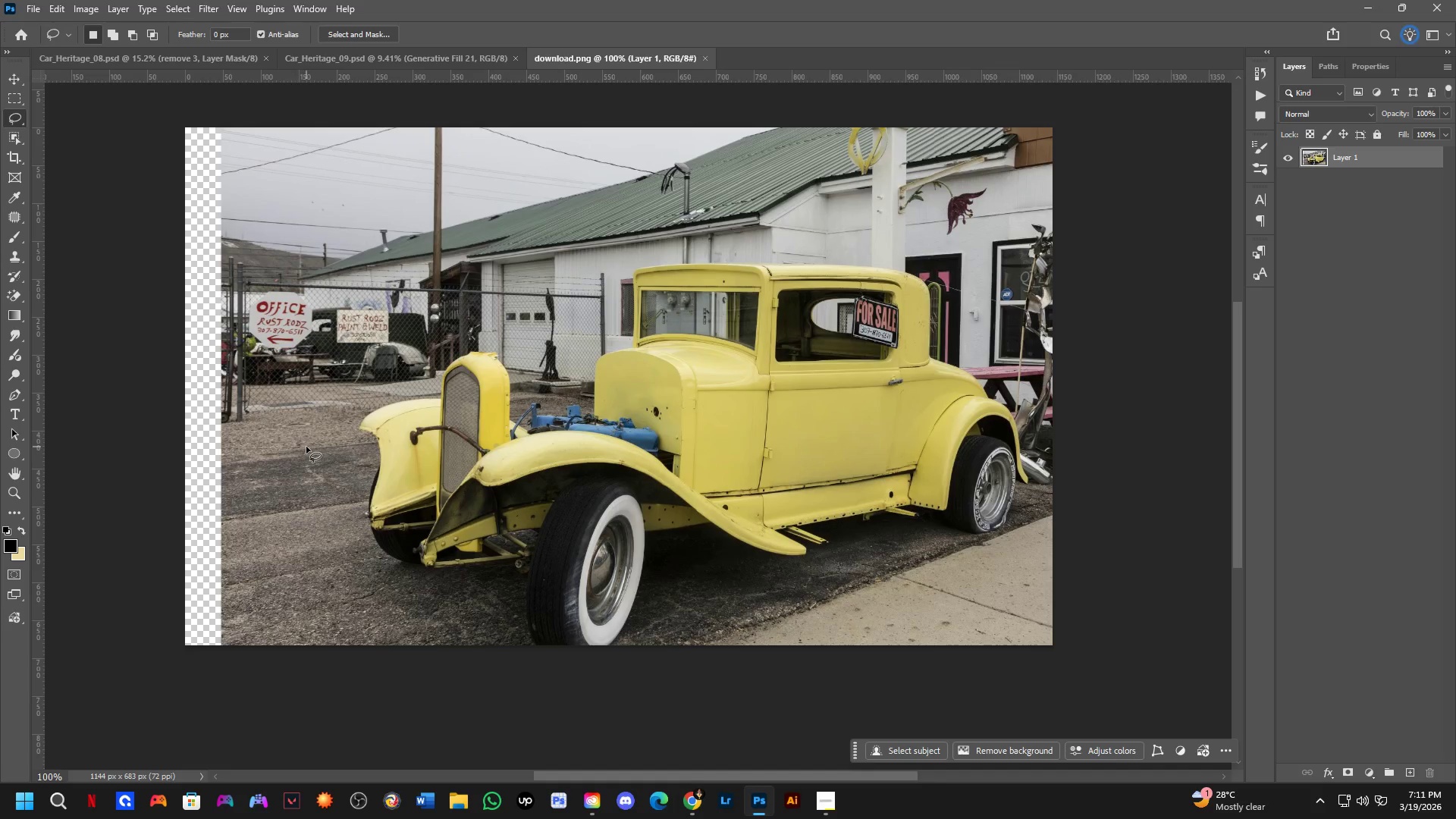 
scroll: coordinate [306, 447], scroll_direction: down, amount: 3.0
 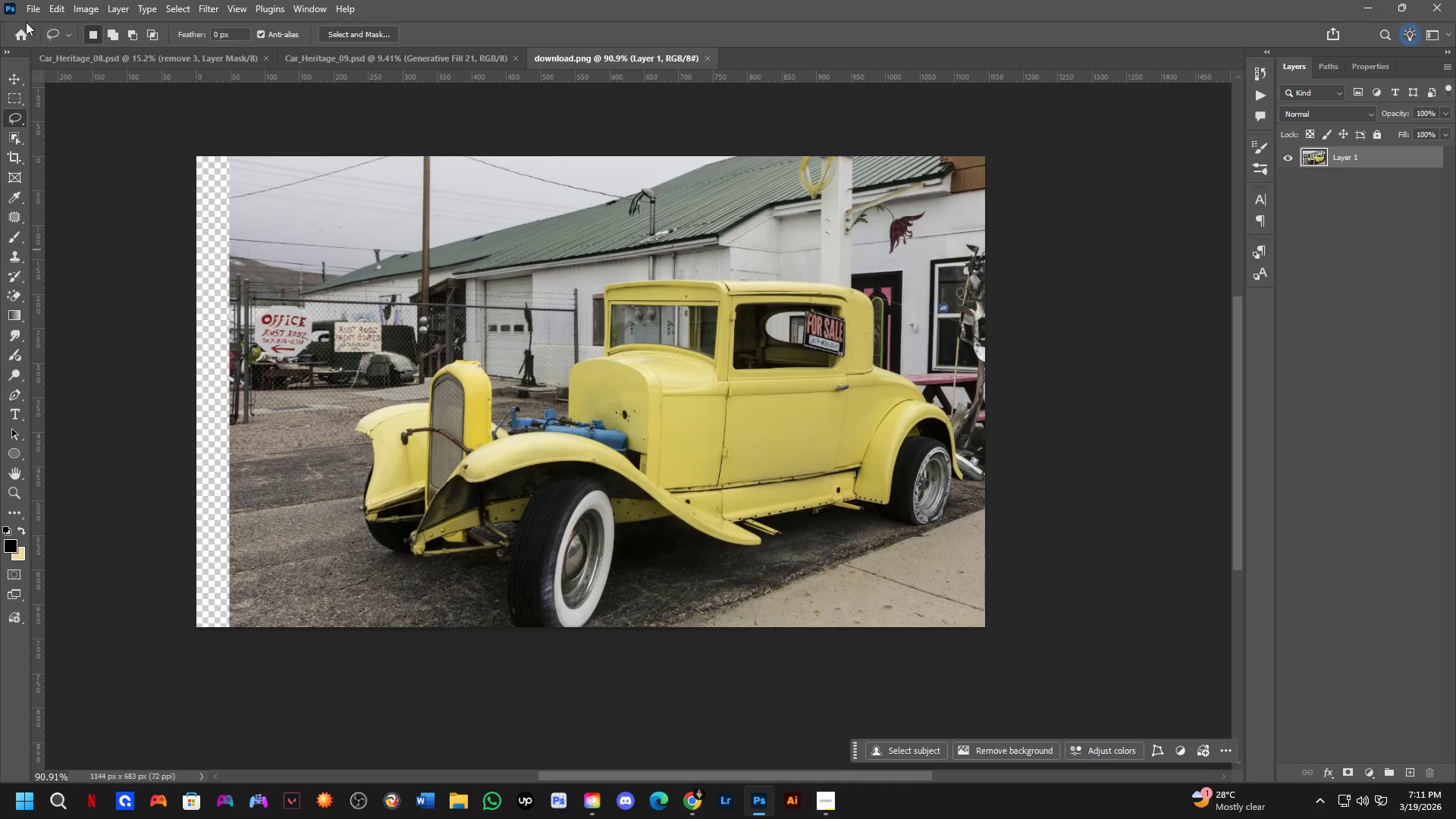 
left_click([15, 27])
 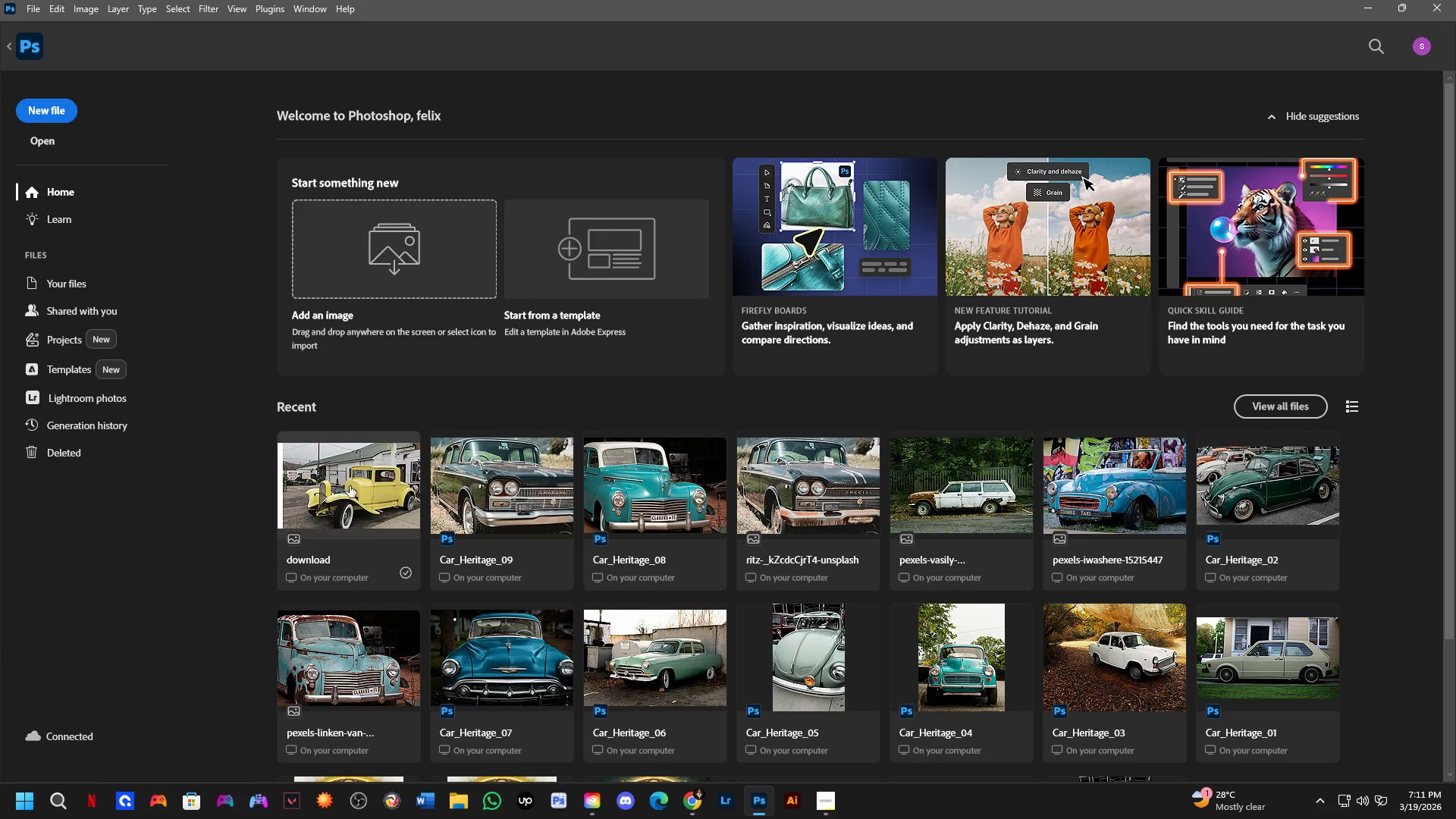 
wait(5.7)
 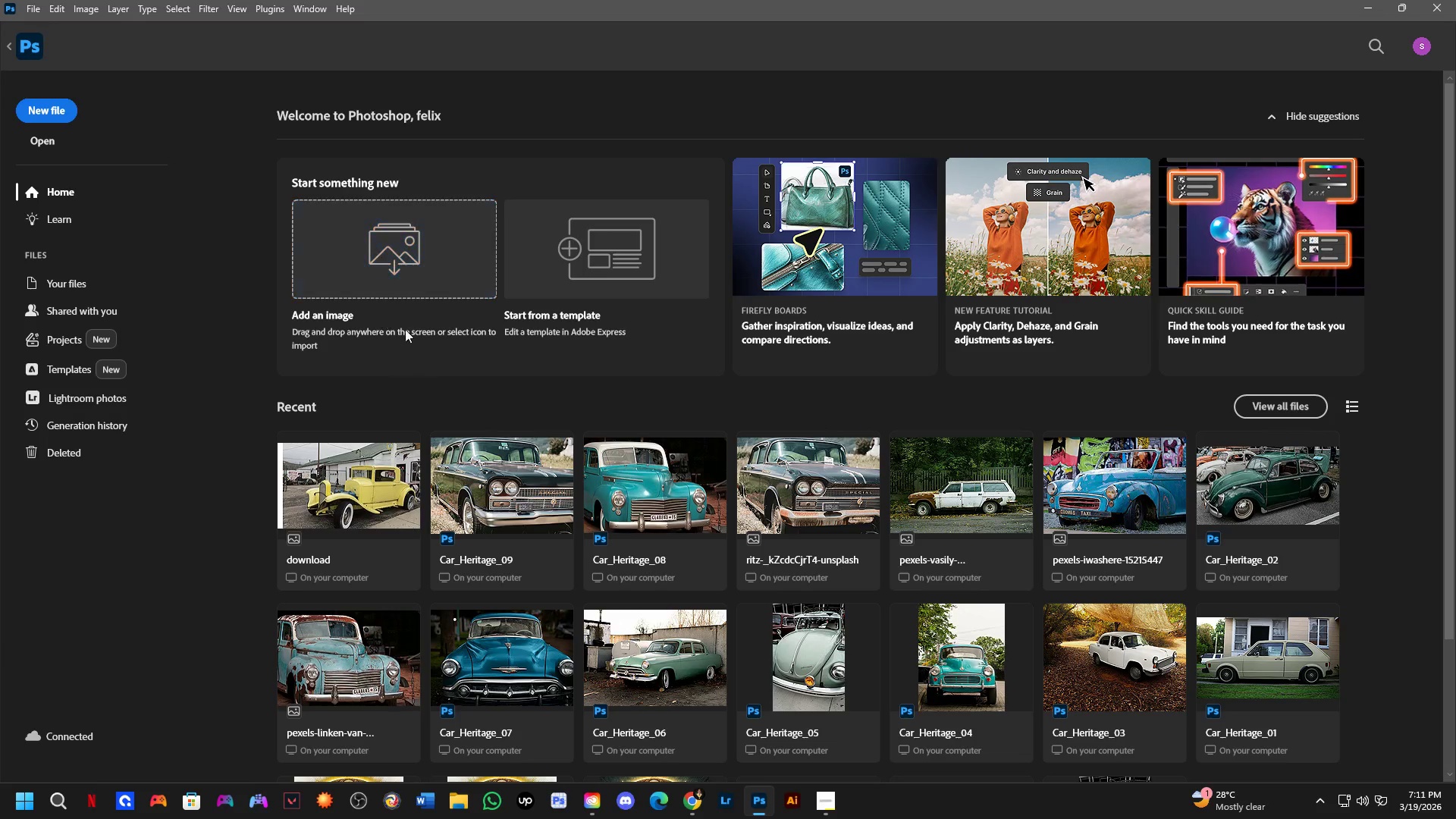 
left_click([347, 485])
 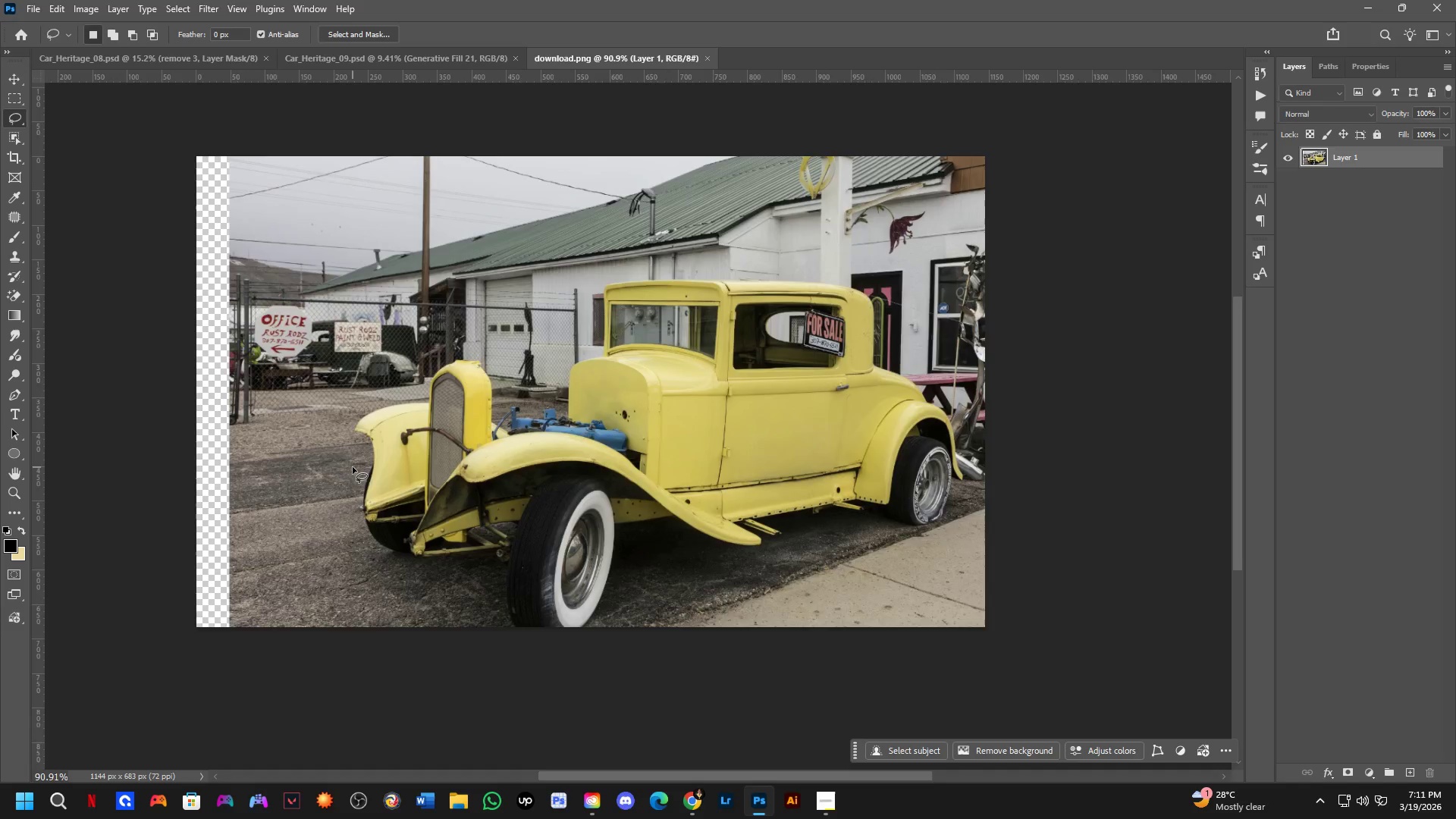 
key(C)
 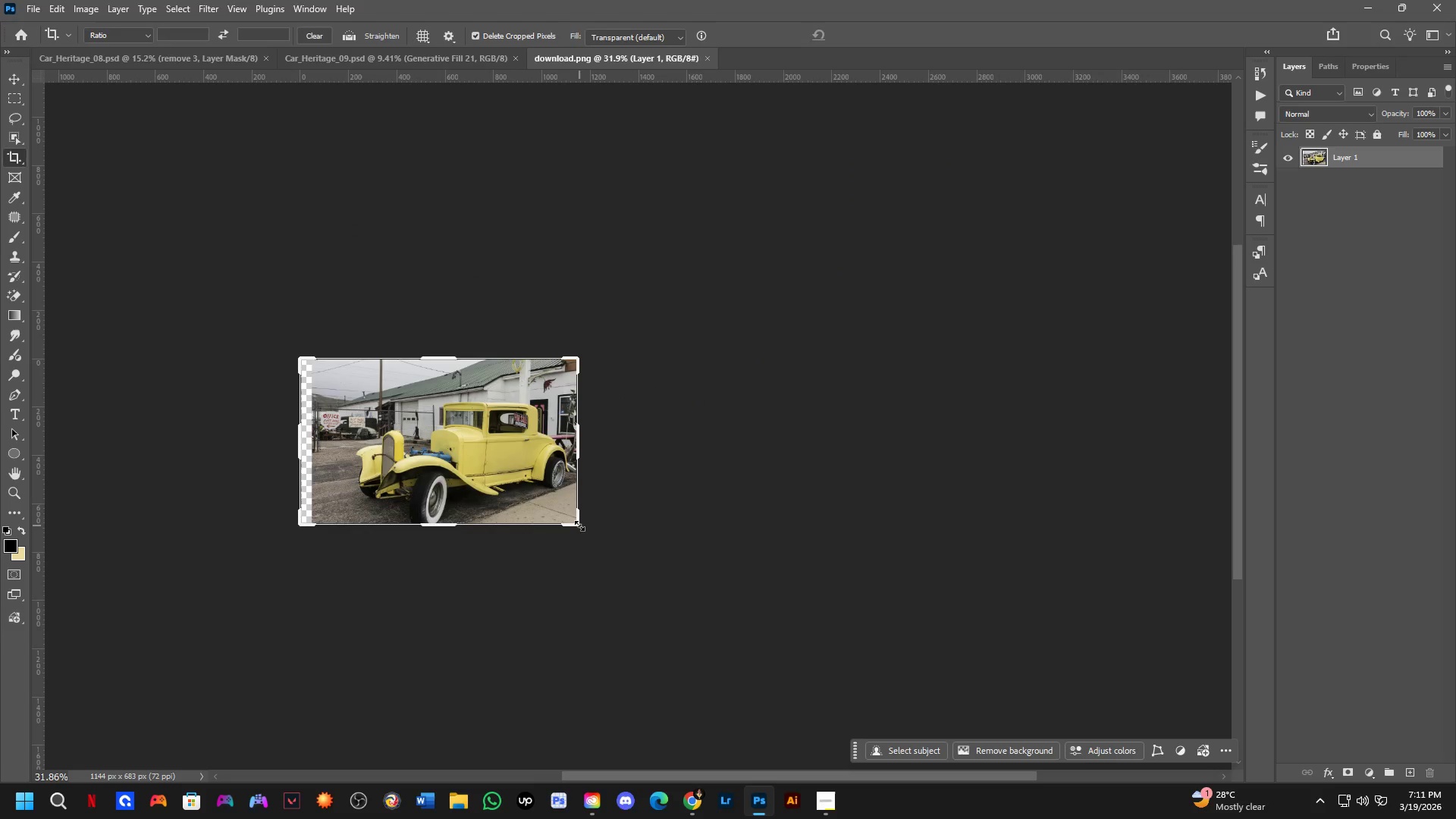 
left_click_drag(start_coordinate=[579, 521], to_coordinate=[671, 594])
 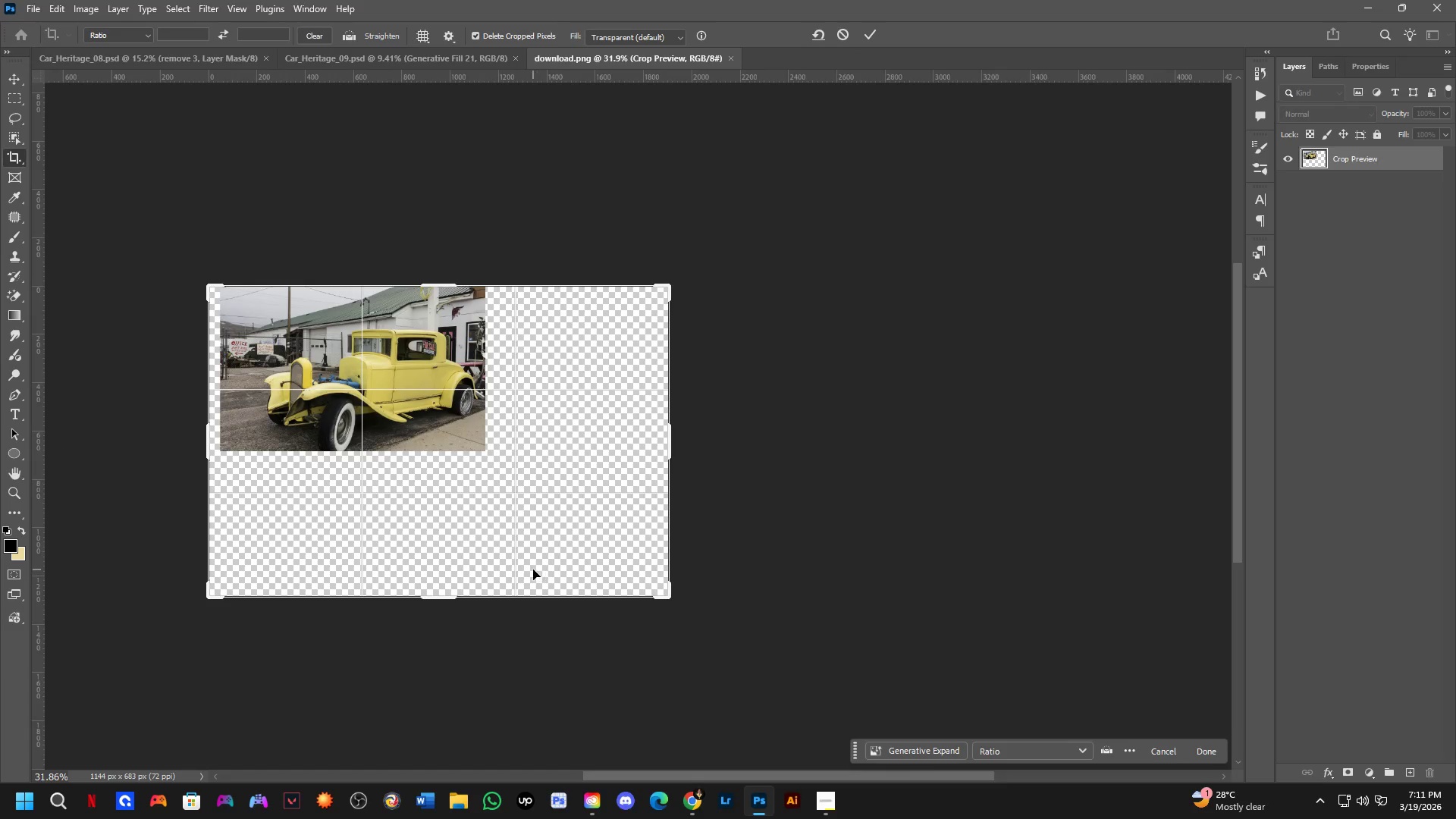 
scroll: coordinate [361, 462], scroll_direction: down, amount: 11.0
 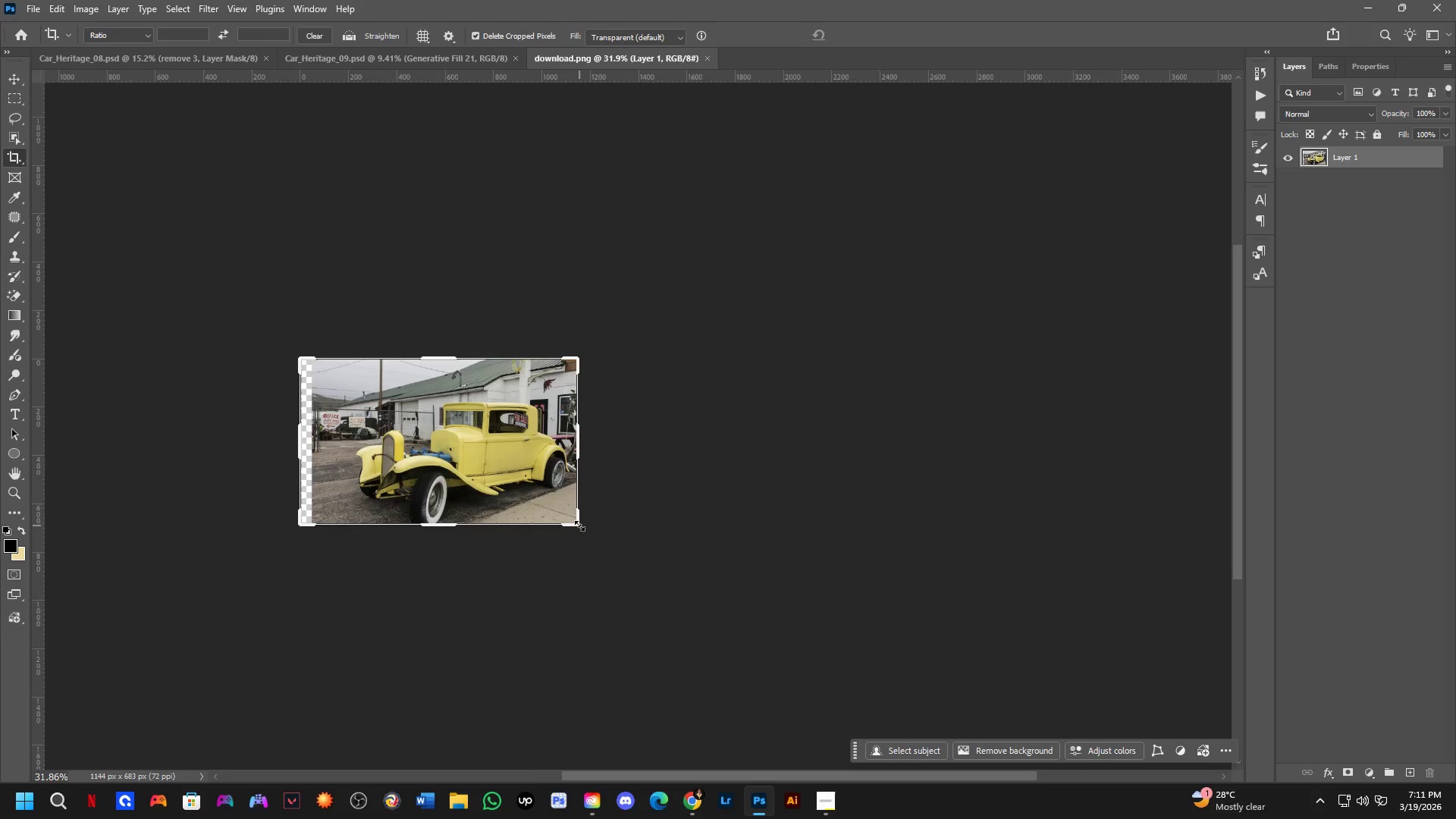 
key(B)
 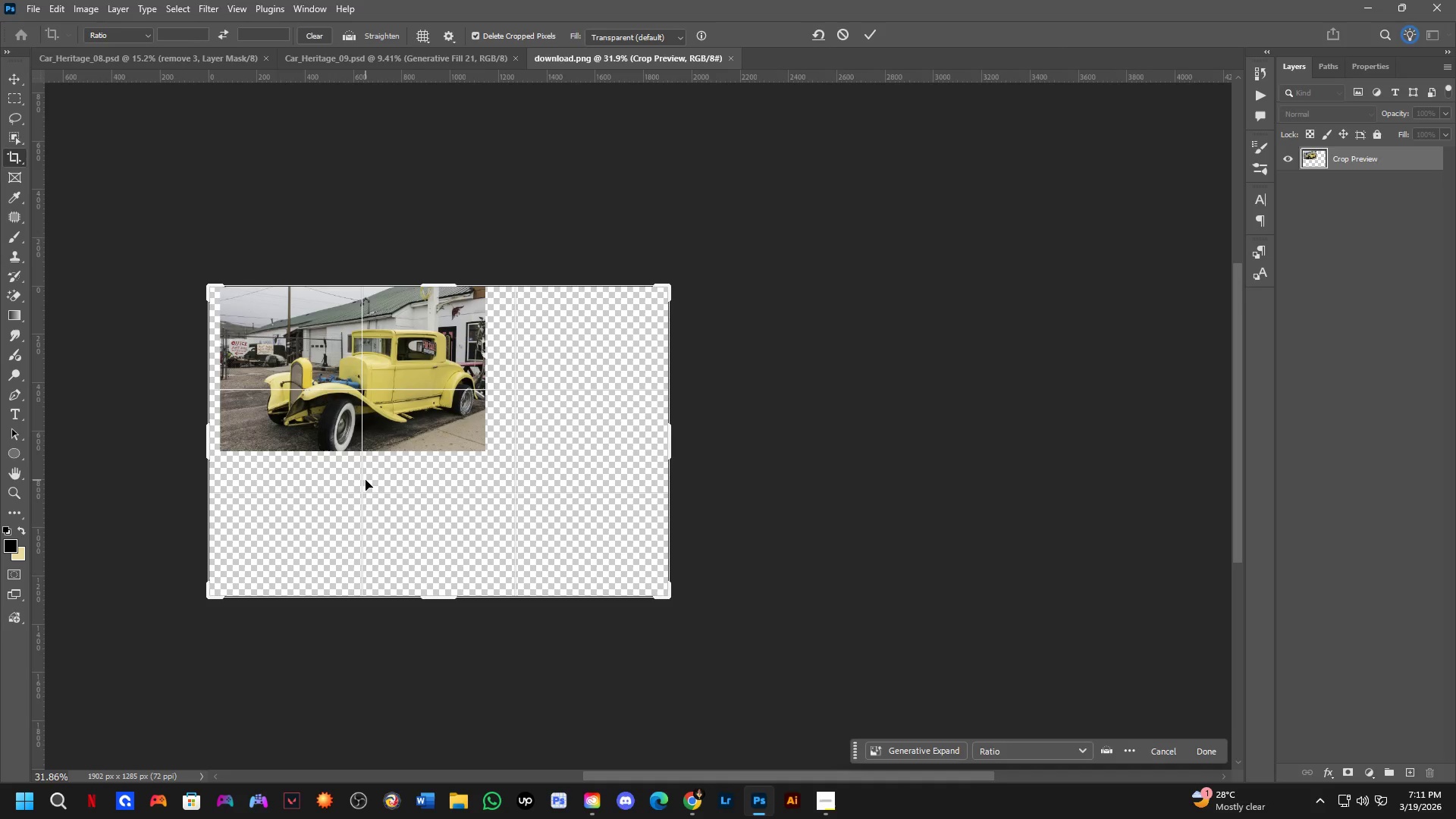 
key(NumpadEnter)
 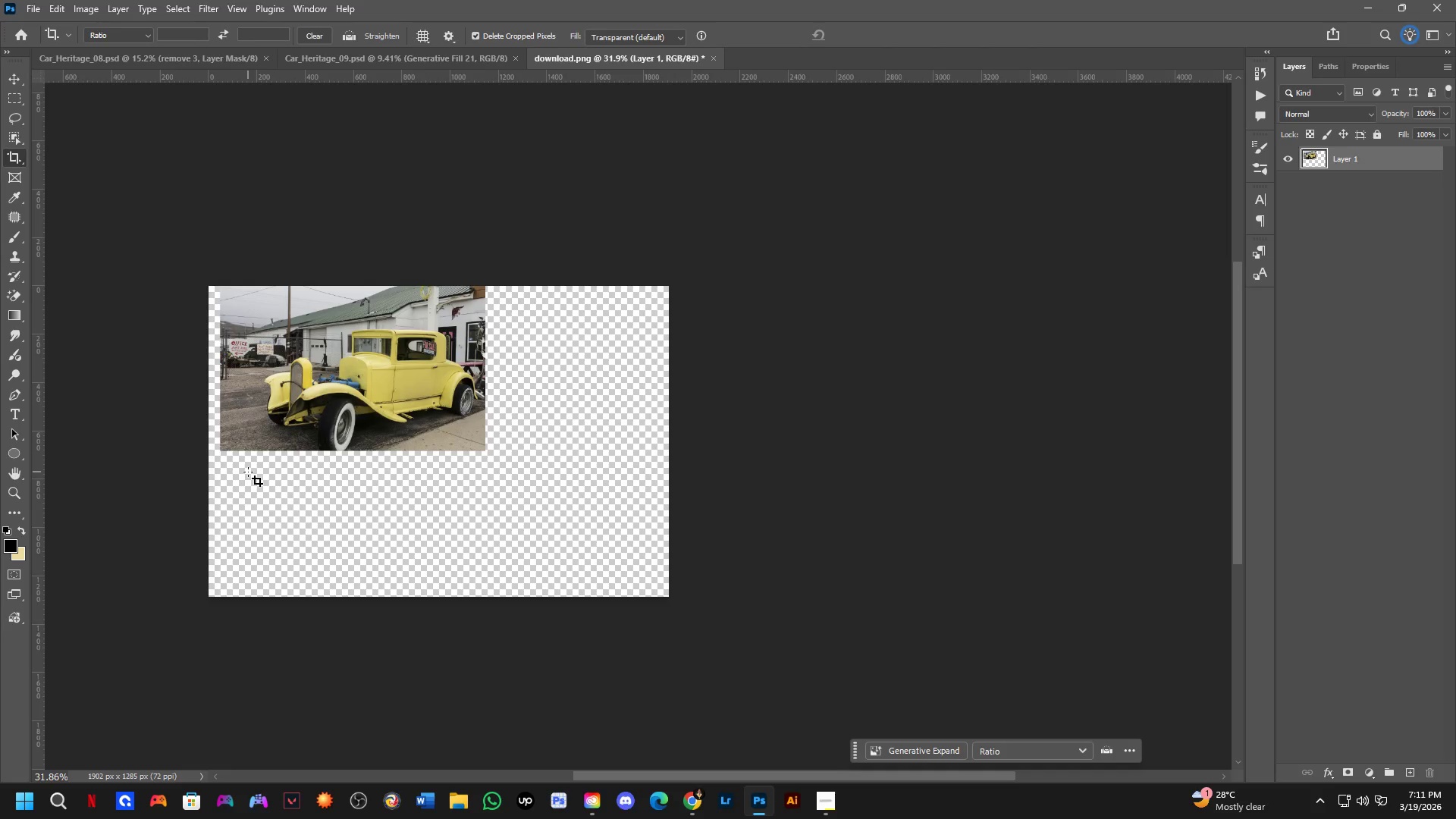 
key(Control+T)
 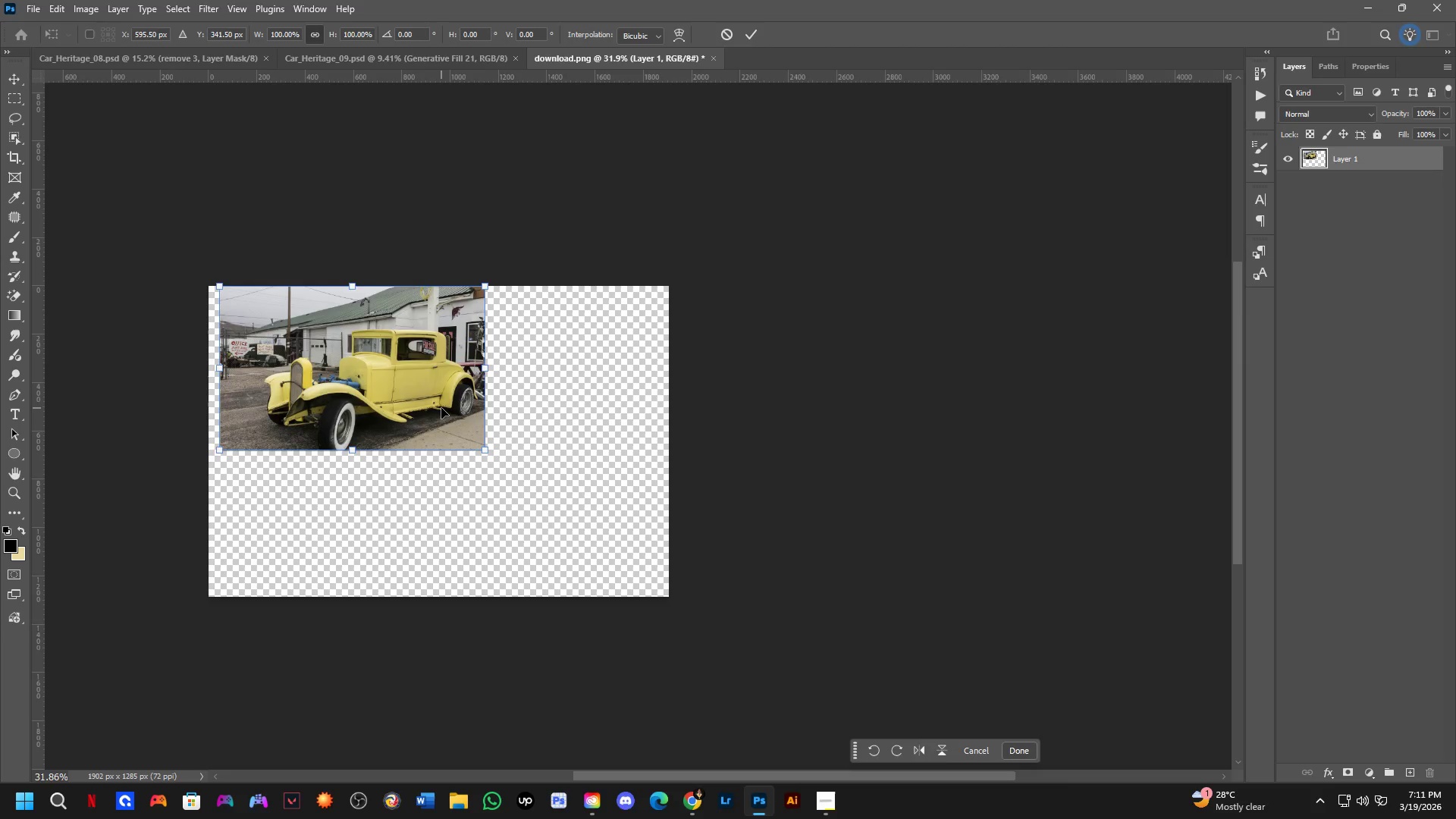 
left_click_drag(start_coordinate=[441, 408], to_coordinate=[425, 411])
 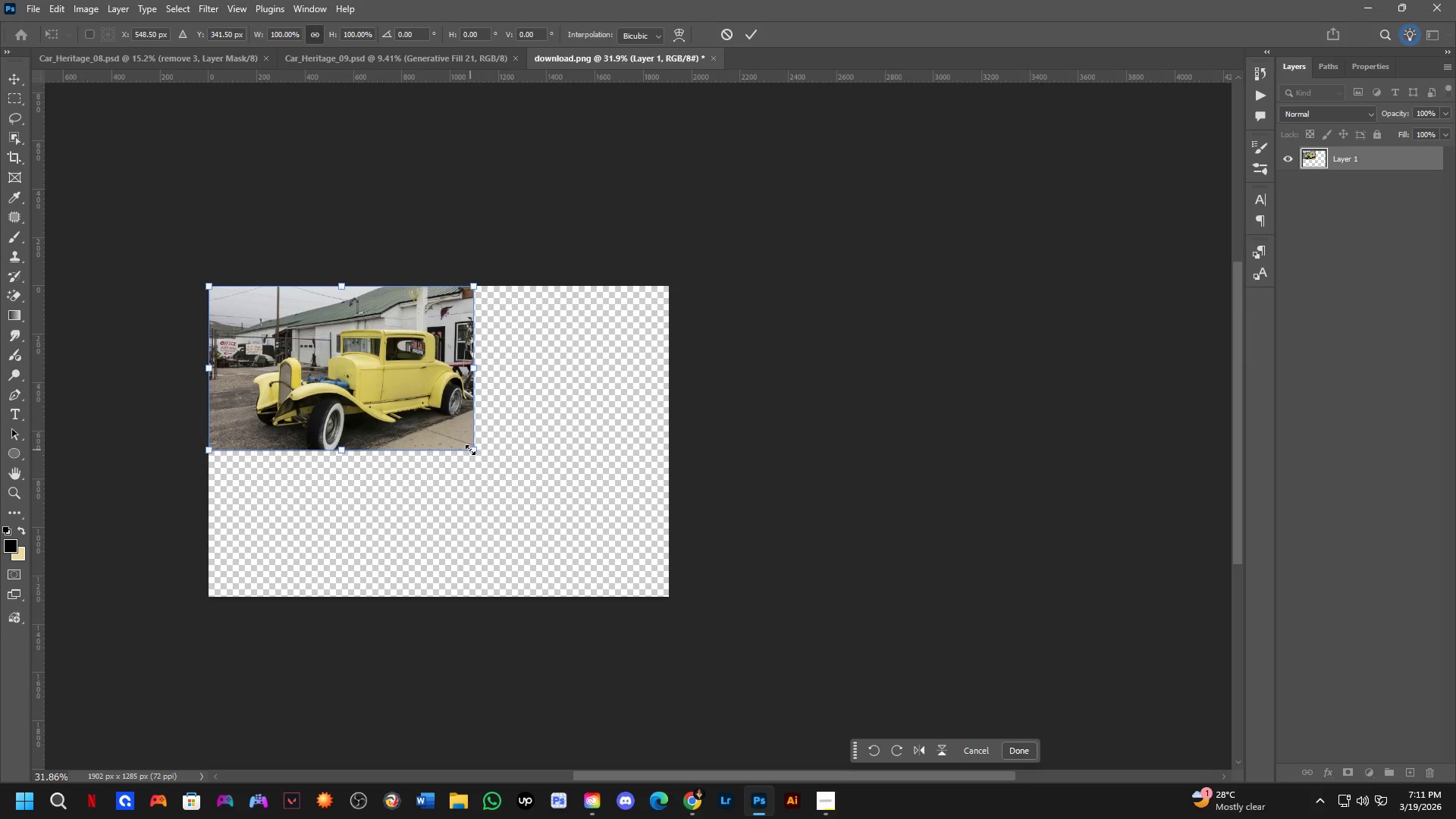 
left_click_drag(start_coordinate=[479, 450], to_coordinate=[629, 576])
 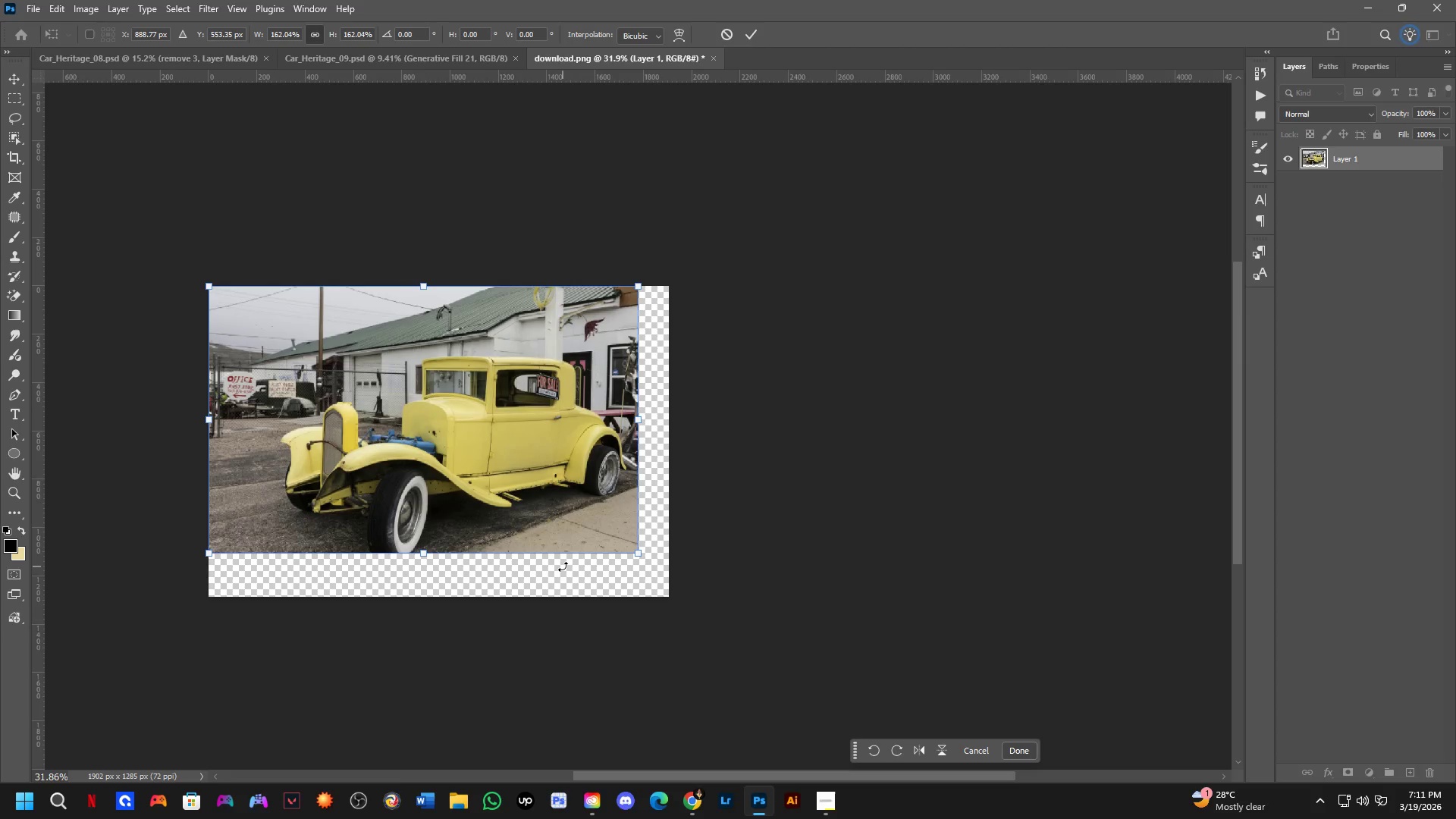 
key(C)
 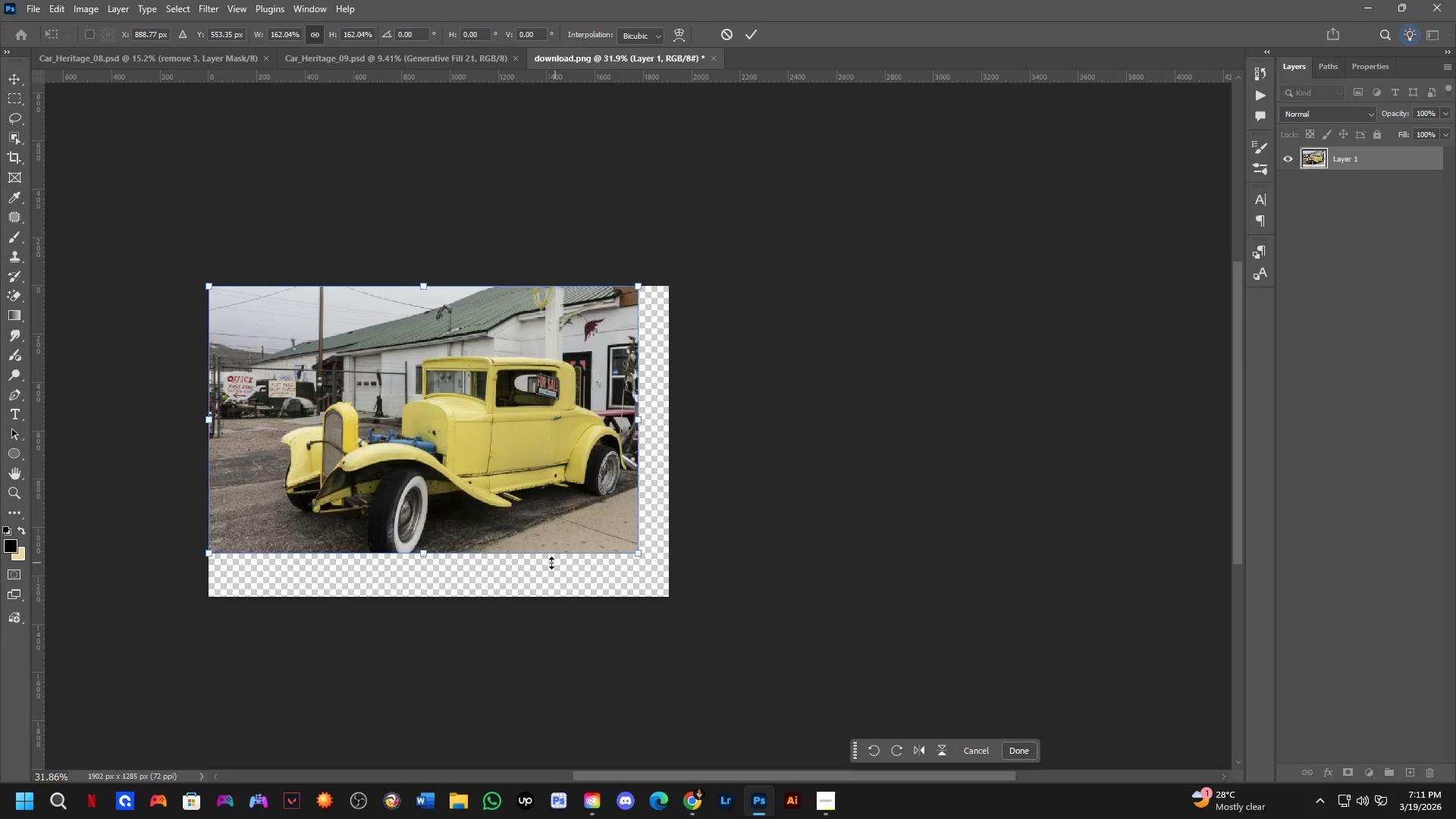 
key(NumpadEnter)
 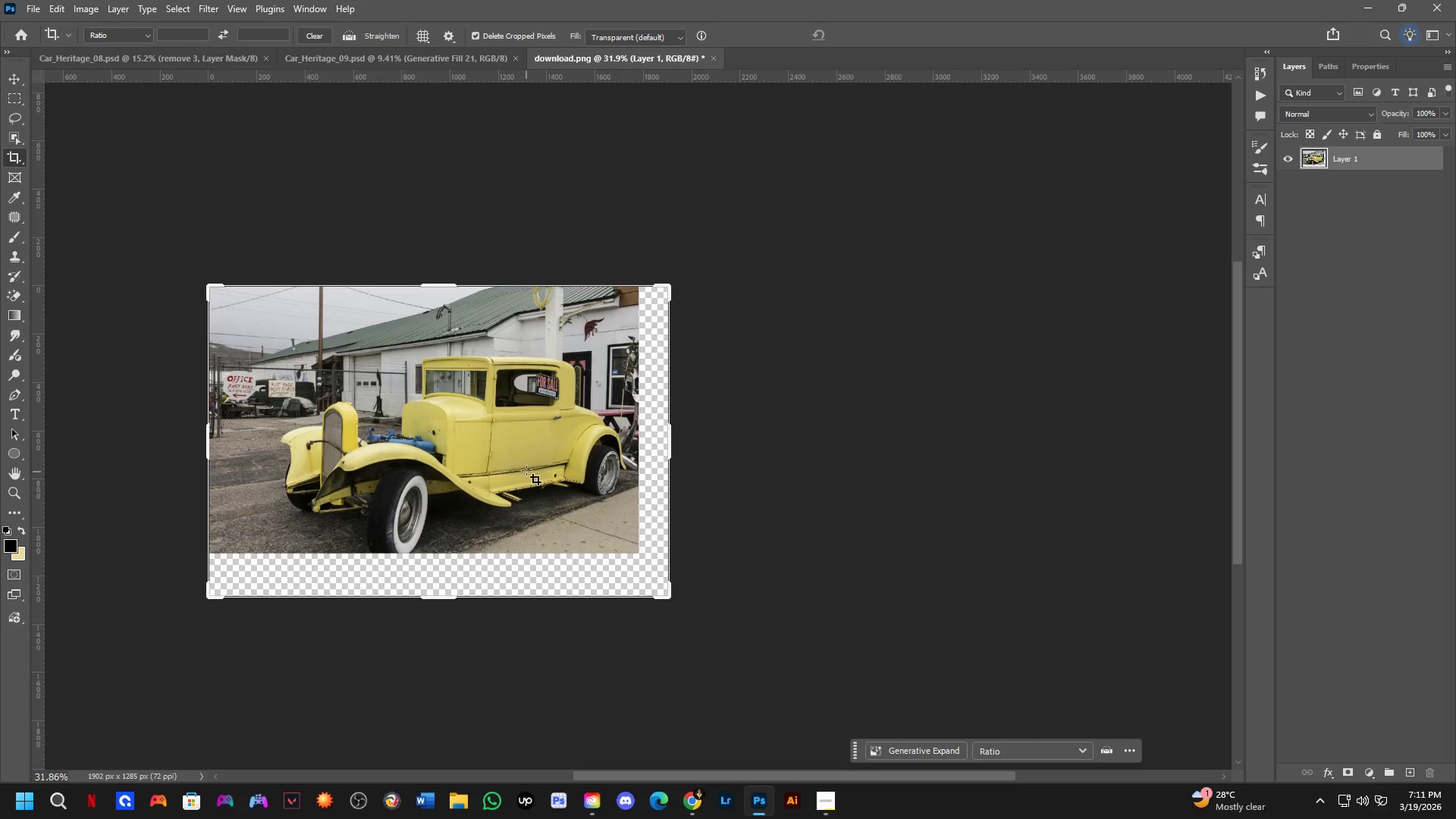 
left_click_drag(start_coordinate=[631, 532], to_coordinate=[801, 655])
 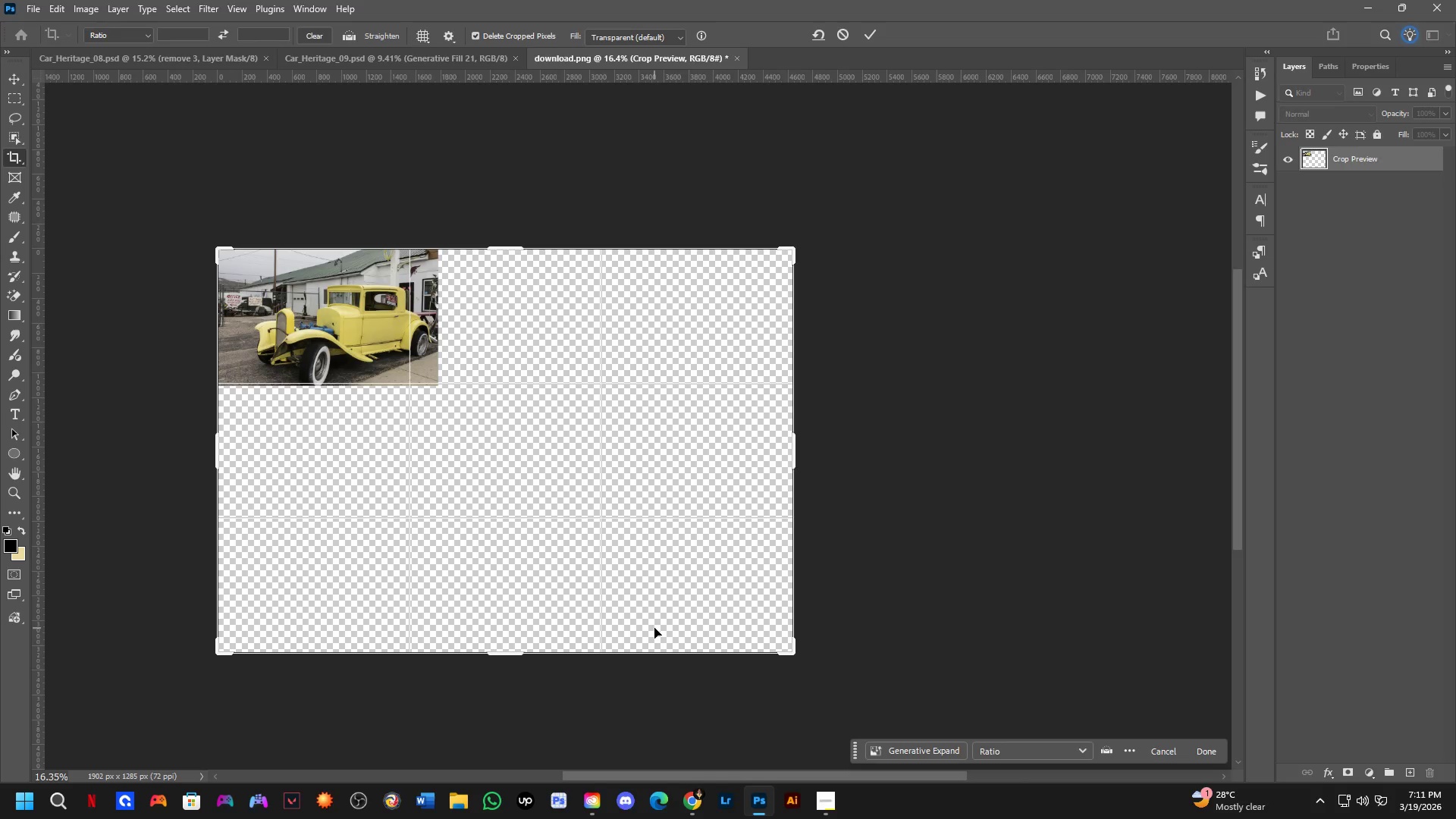 
scroll: coordinate [594, 477], scroll_direction: down, amount: 7.0
 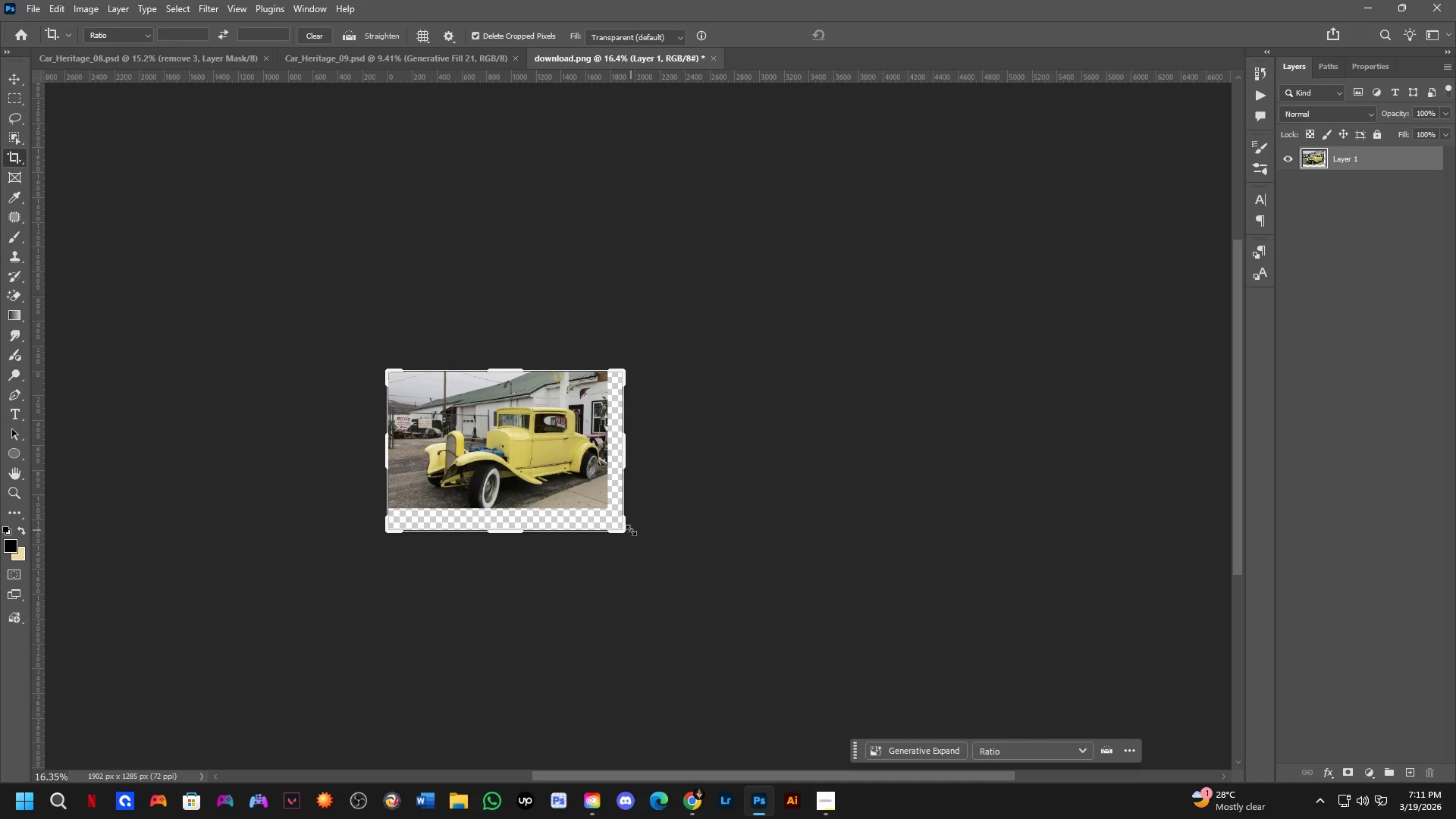 
key(NumpadEnter)
 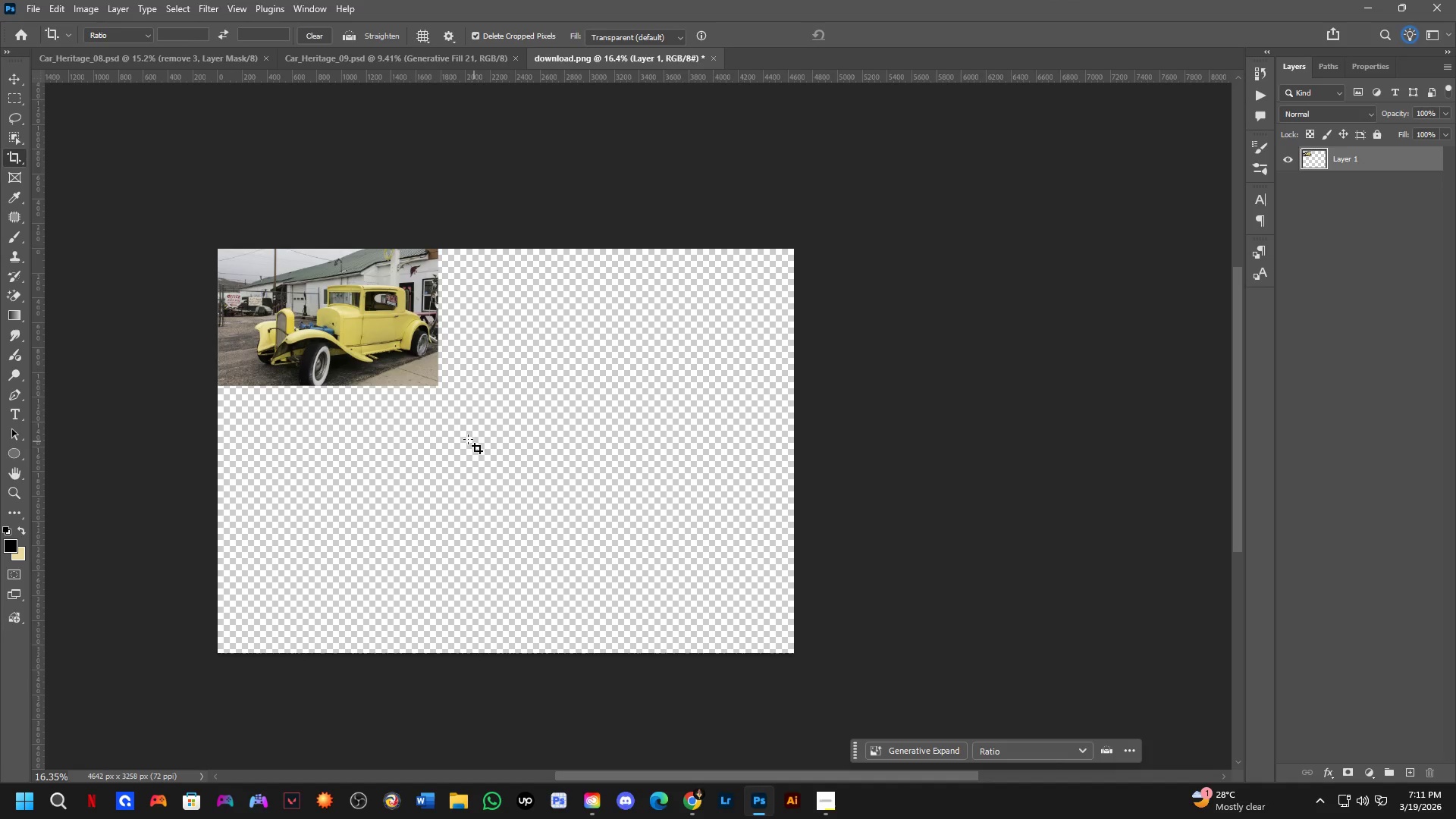 
key(B)
 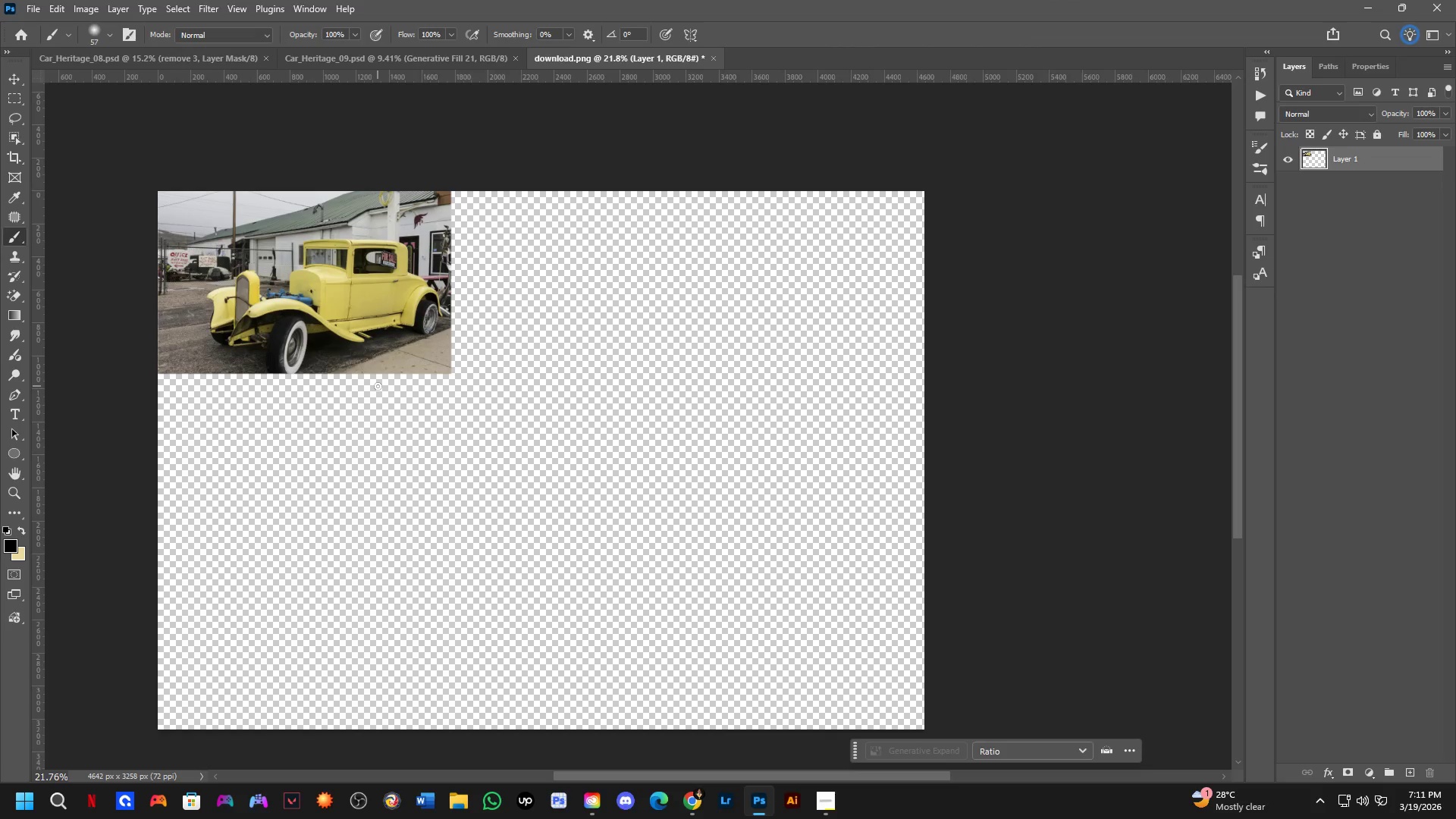 
scroll: coordinate [391, 416], scroll_direction: up, amount: 3.0
 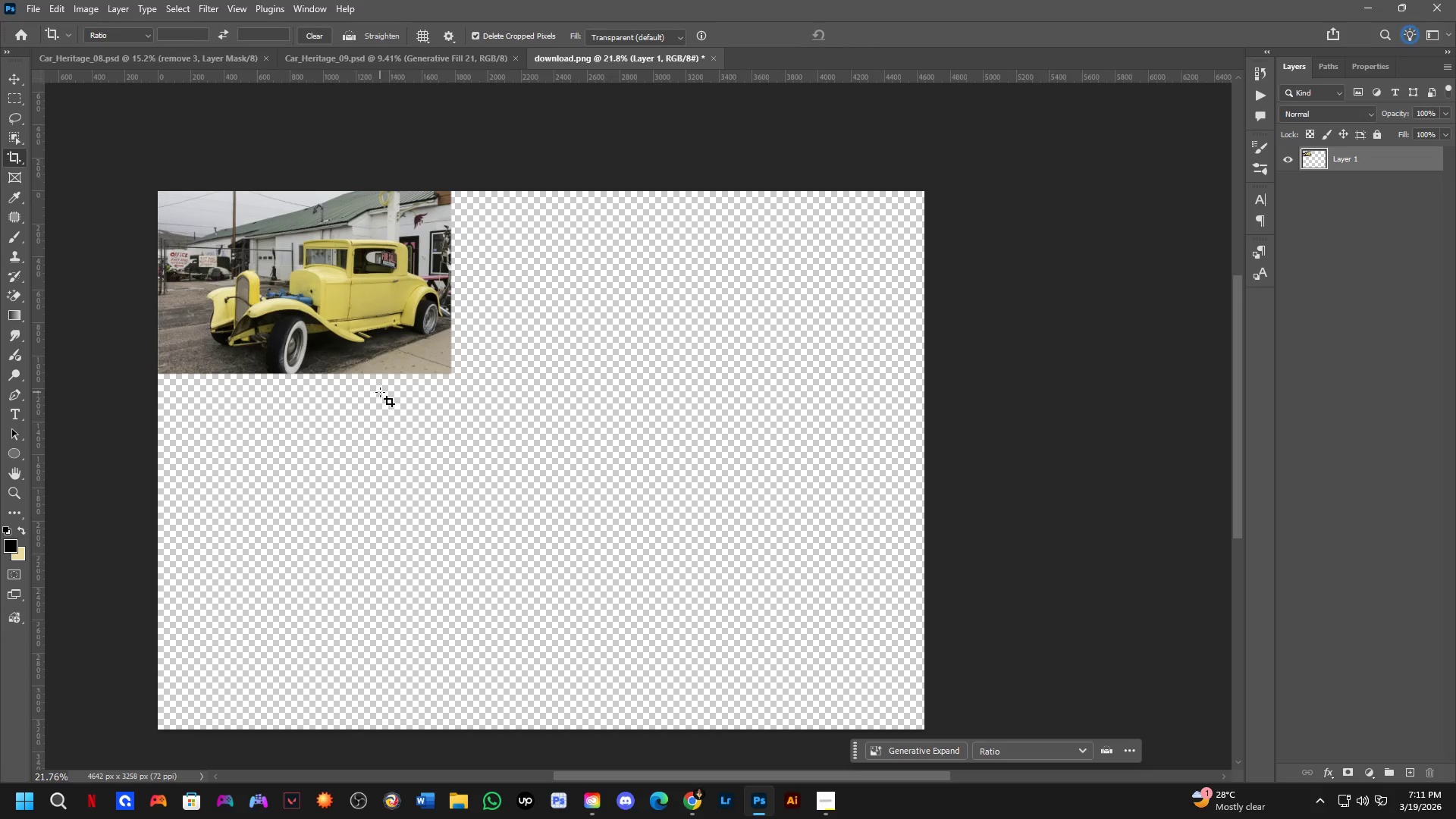 
key(Control+T)
 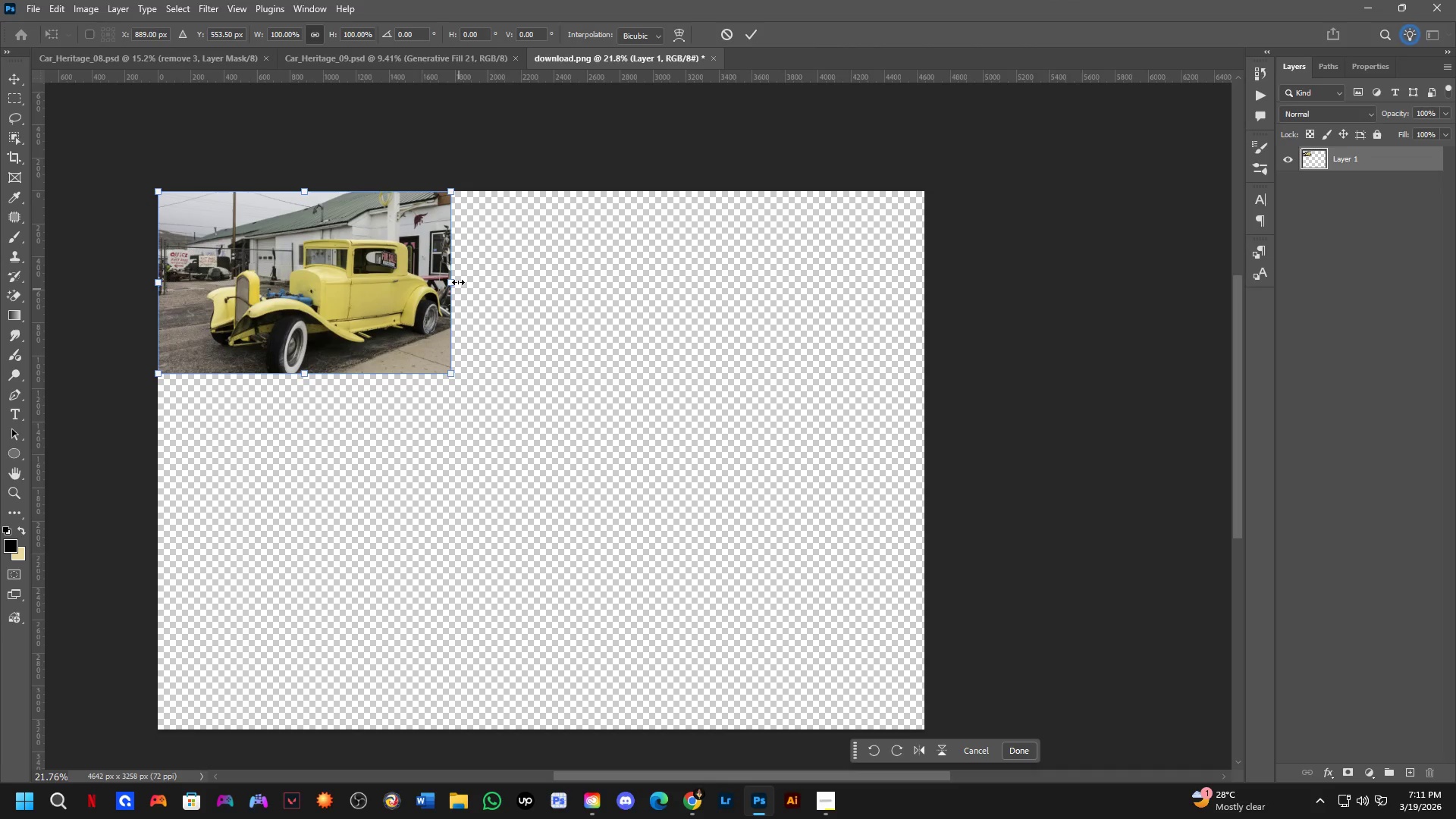 
left_click_drag(start_coordinate=[457, 278], to_coordinate=[933, 315])
 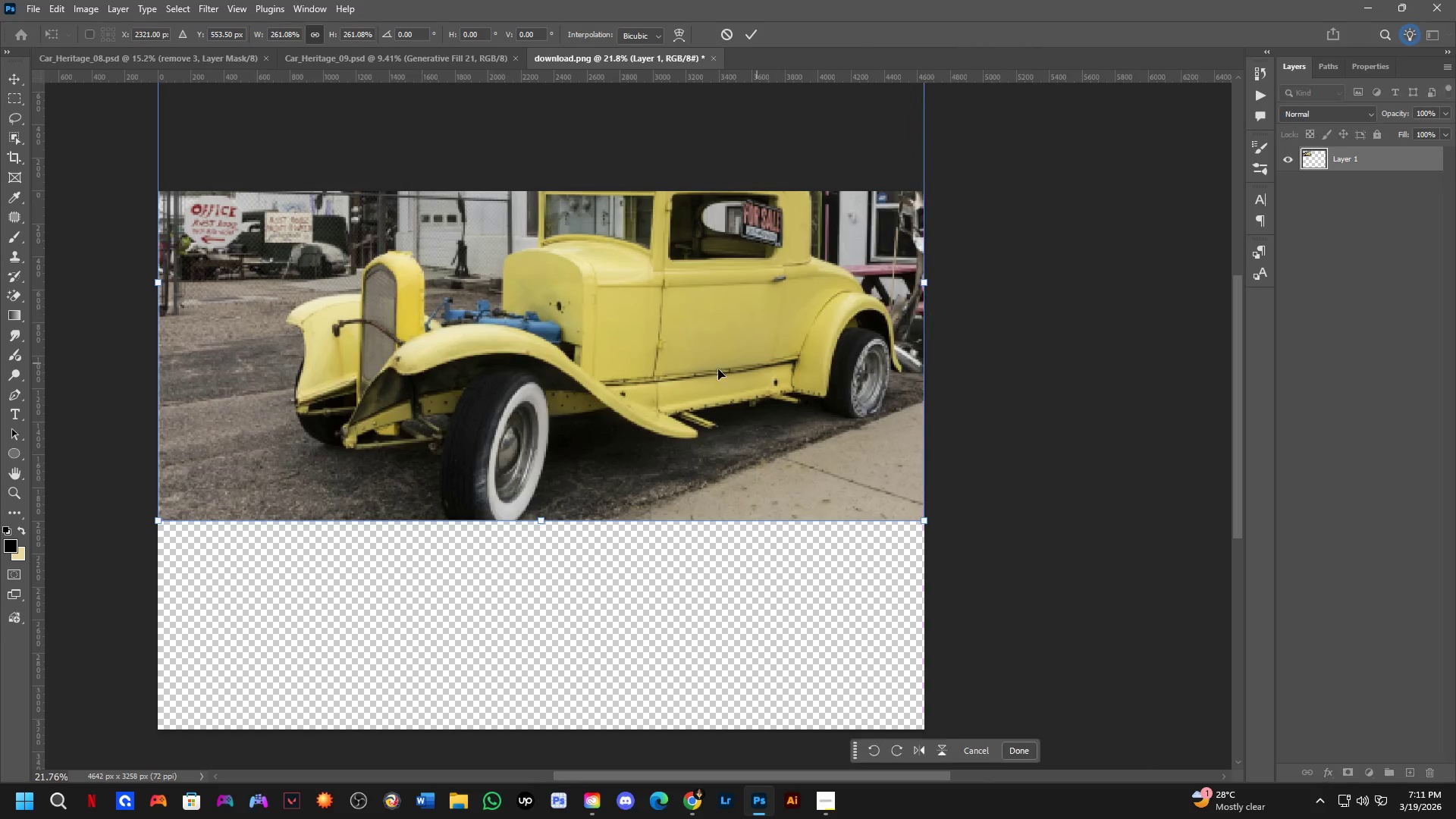 
key(Shift+ShiftLeft)
 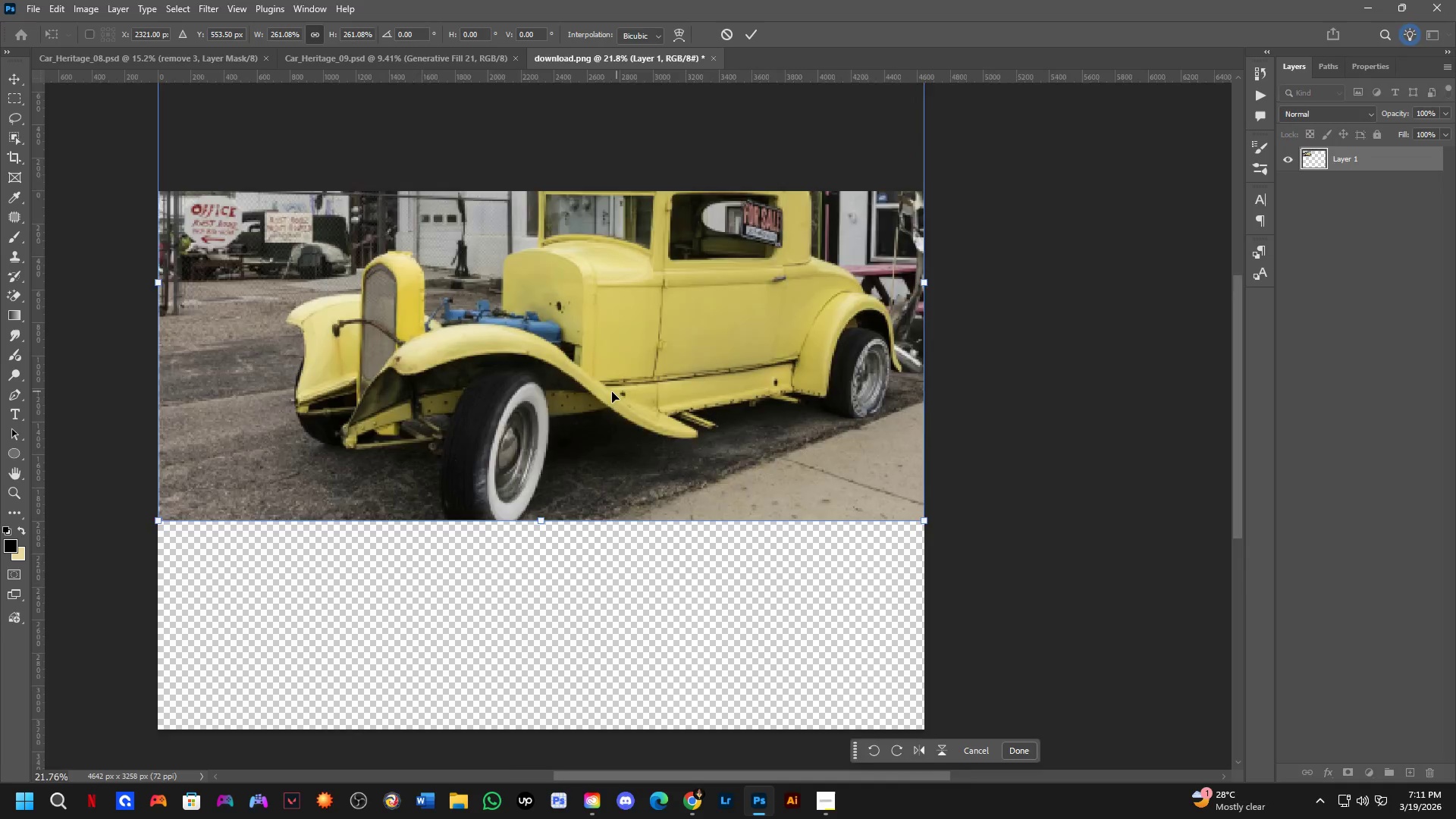 
hold_key(key=ShiftLeft, duration=1.05)
left_click_drag(start_coordinate=[594, 383], to_coordinate=[593, 421])
 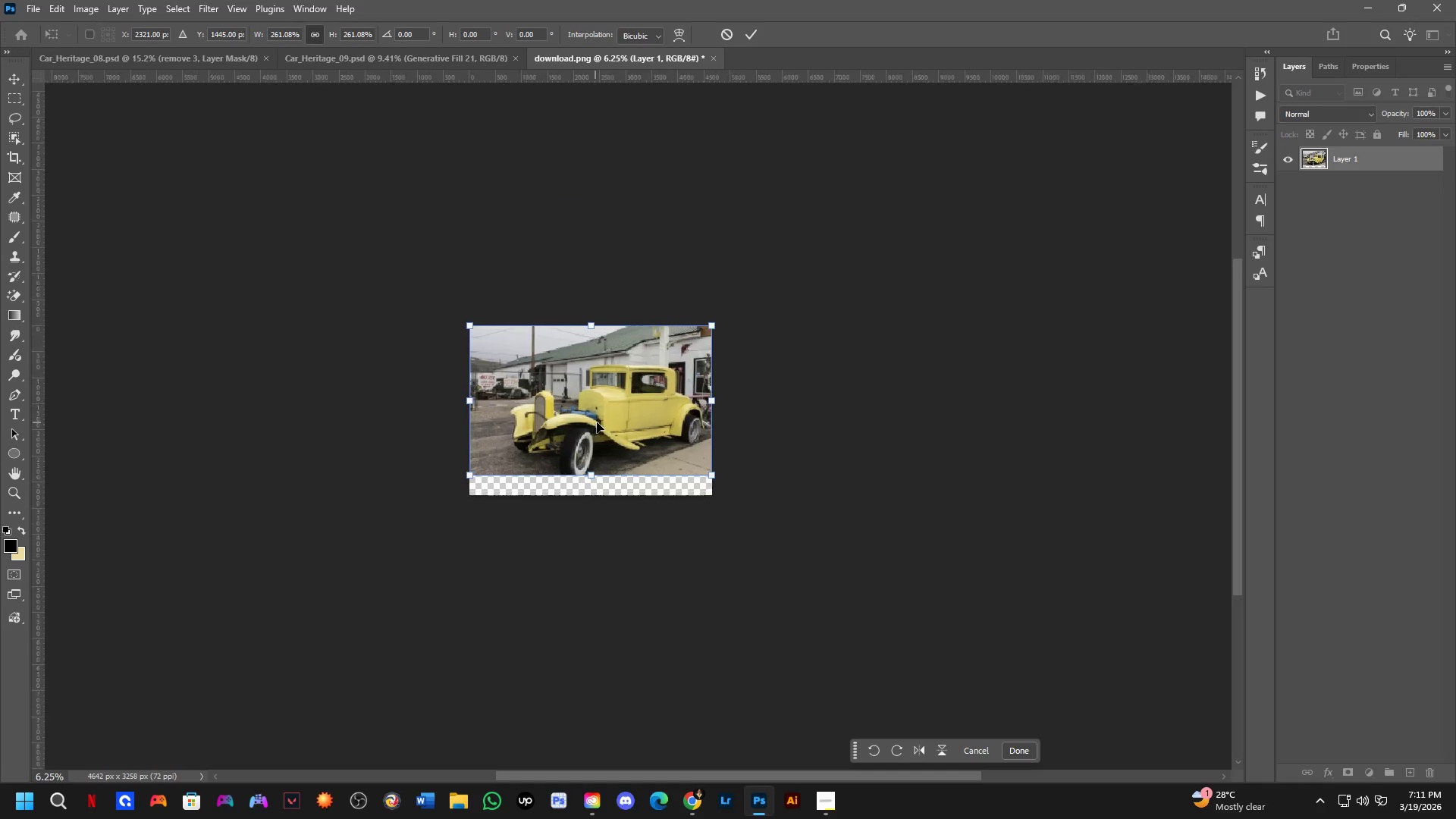 
scroll: coordinate [611, 392], scroll_direction: down, amount: 4.0
 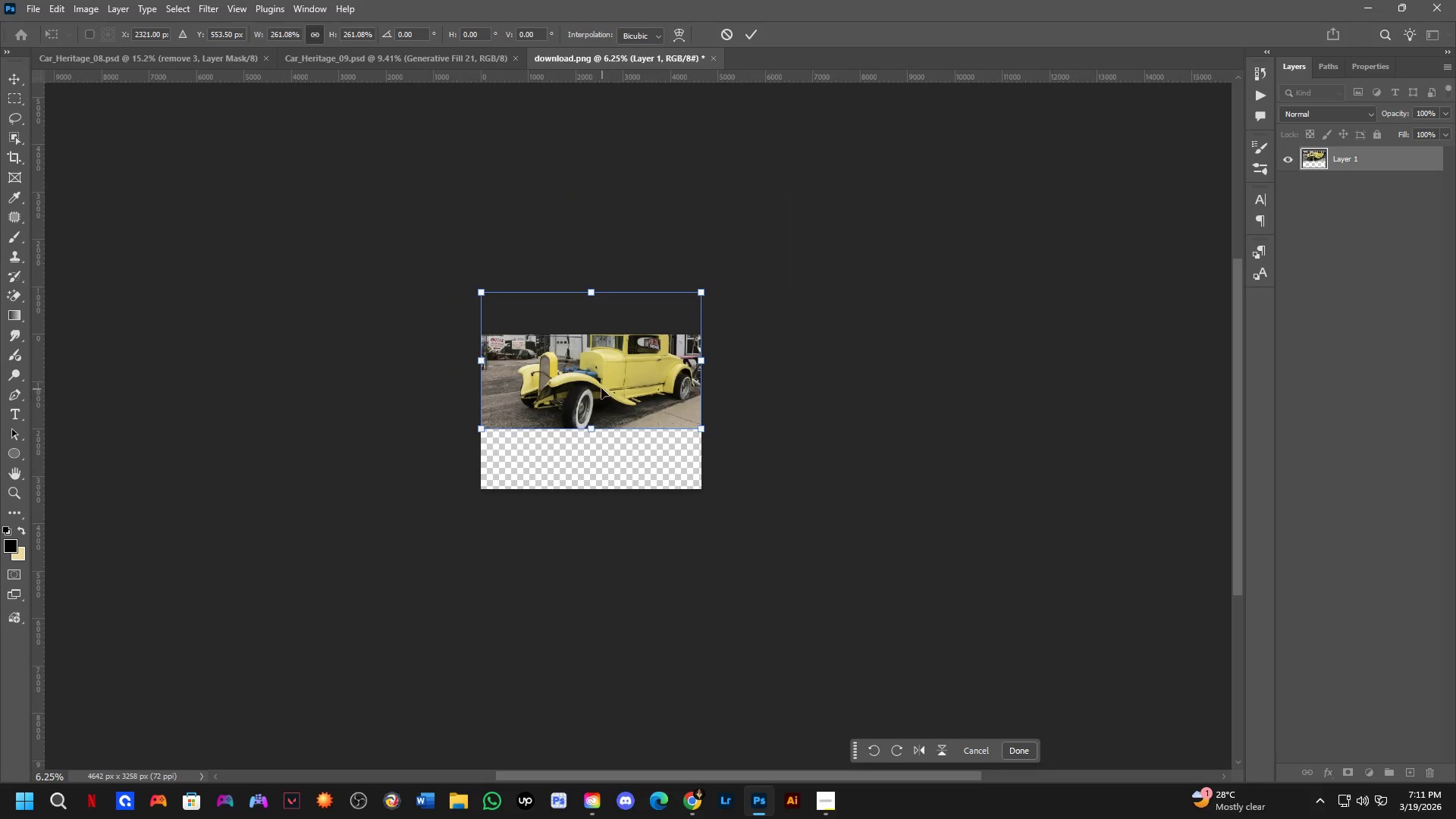 
key(NumpadEnter)
 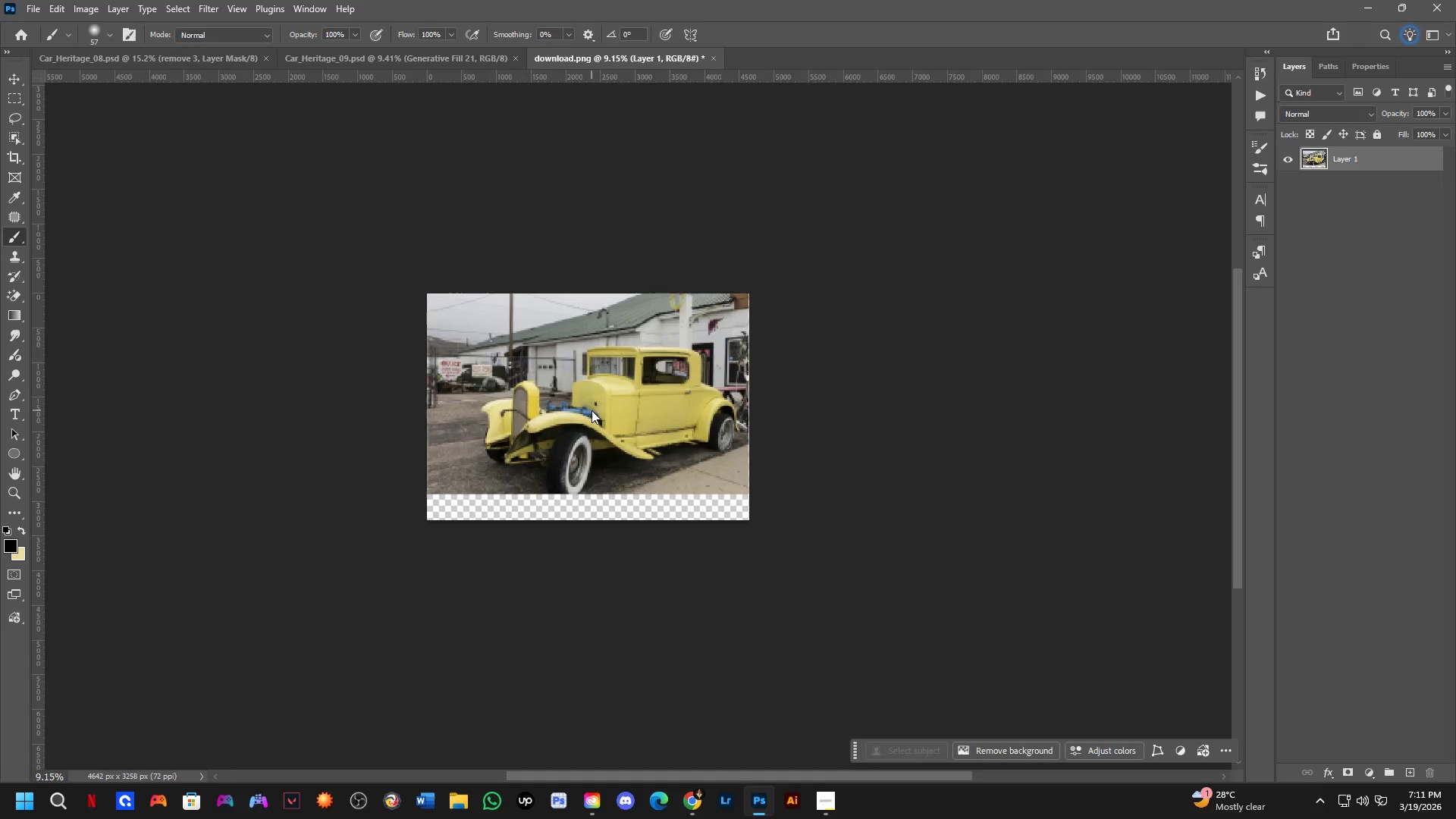 
scroll: coordinate [599, 423], scroll_direction: up, amount: 4.0
 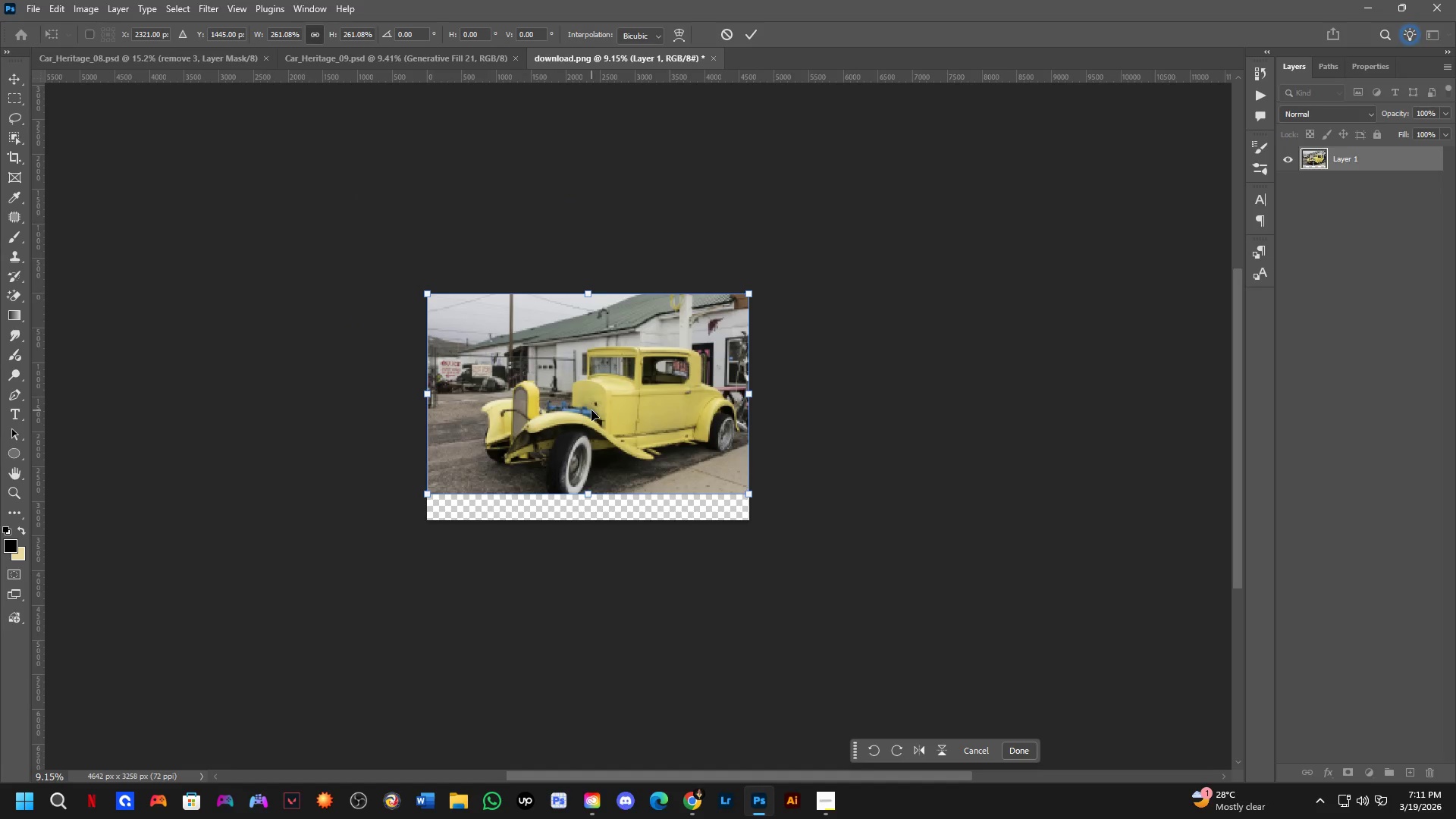 
hold_key(key=ShiftLeft, duration=0.69)
 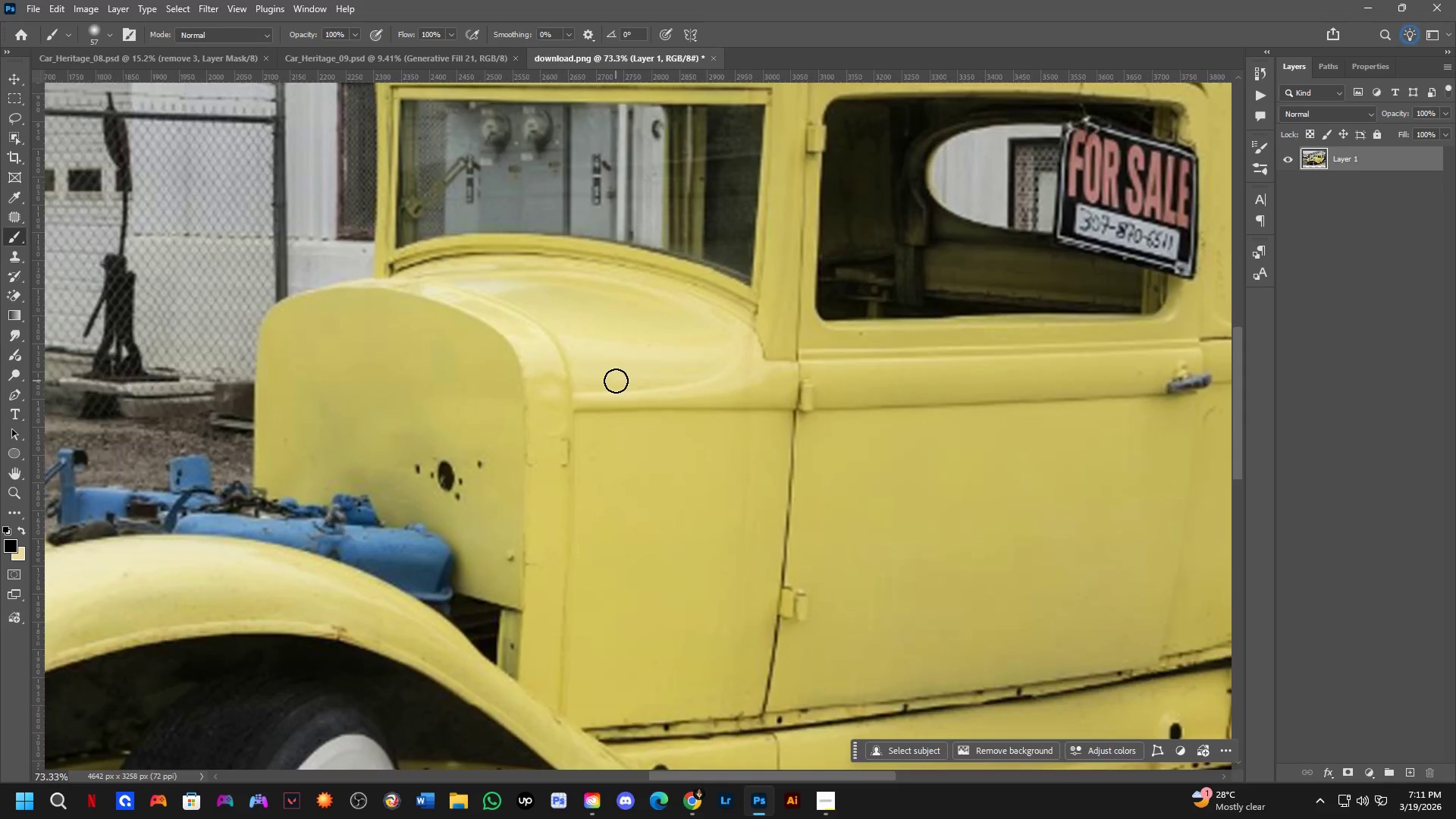 
key(Shift+ShiftLeft)
 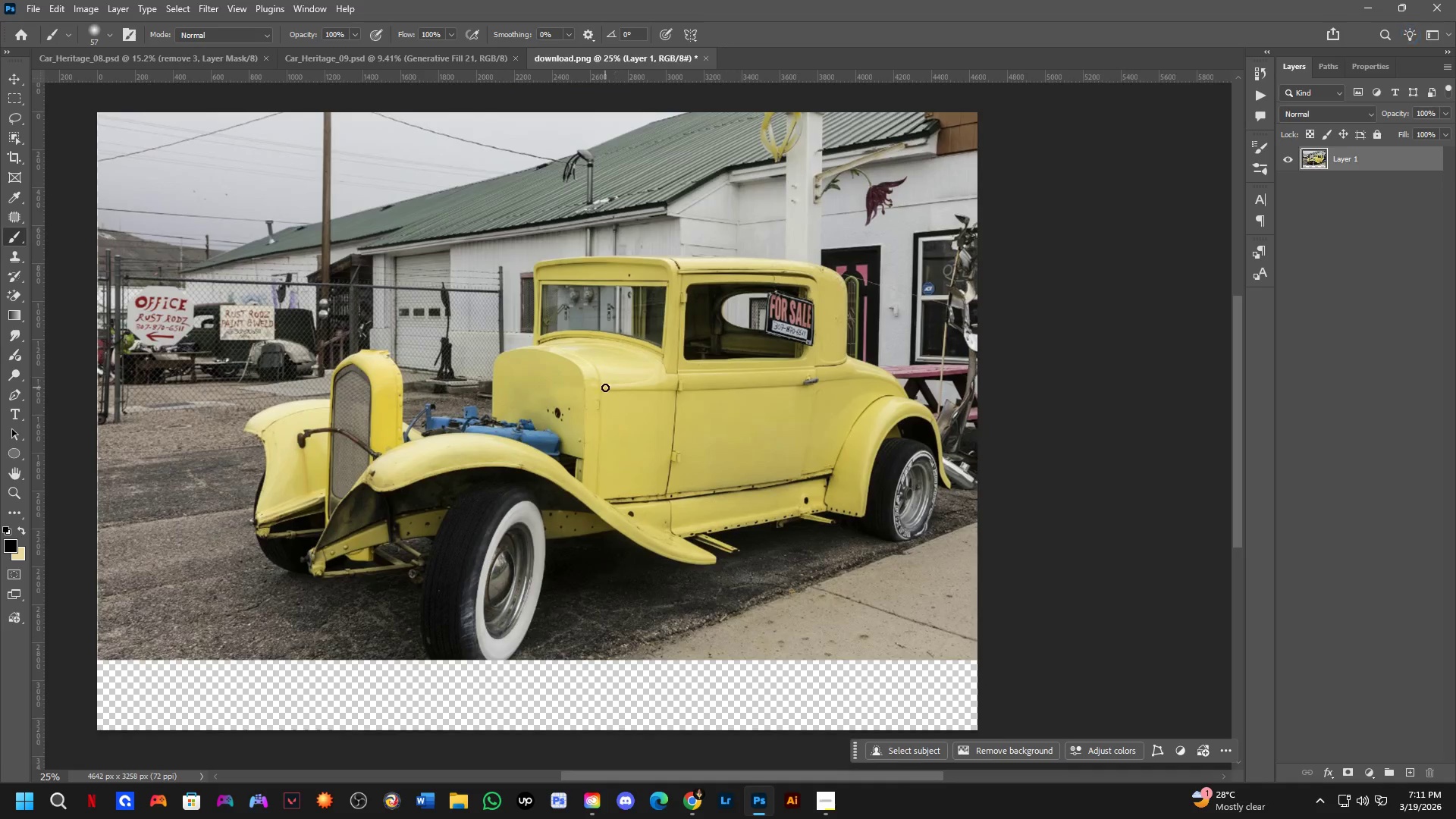 
key(Space)
 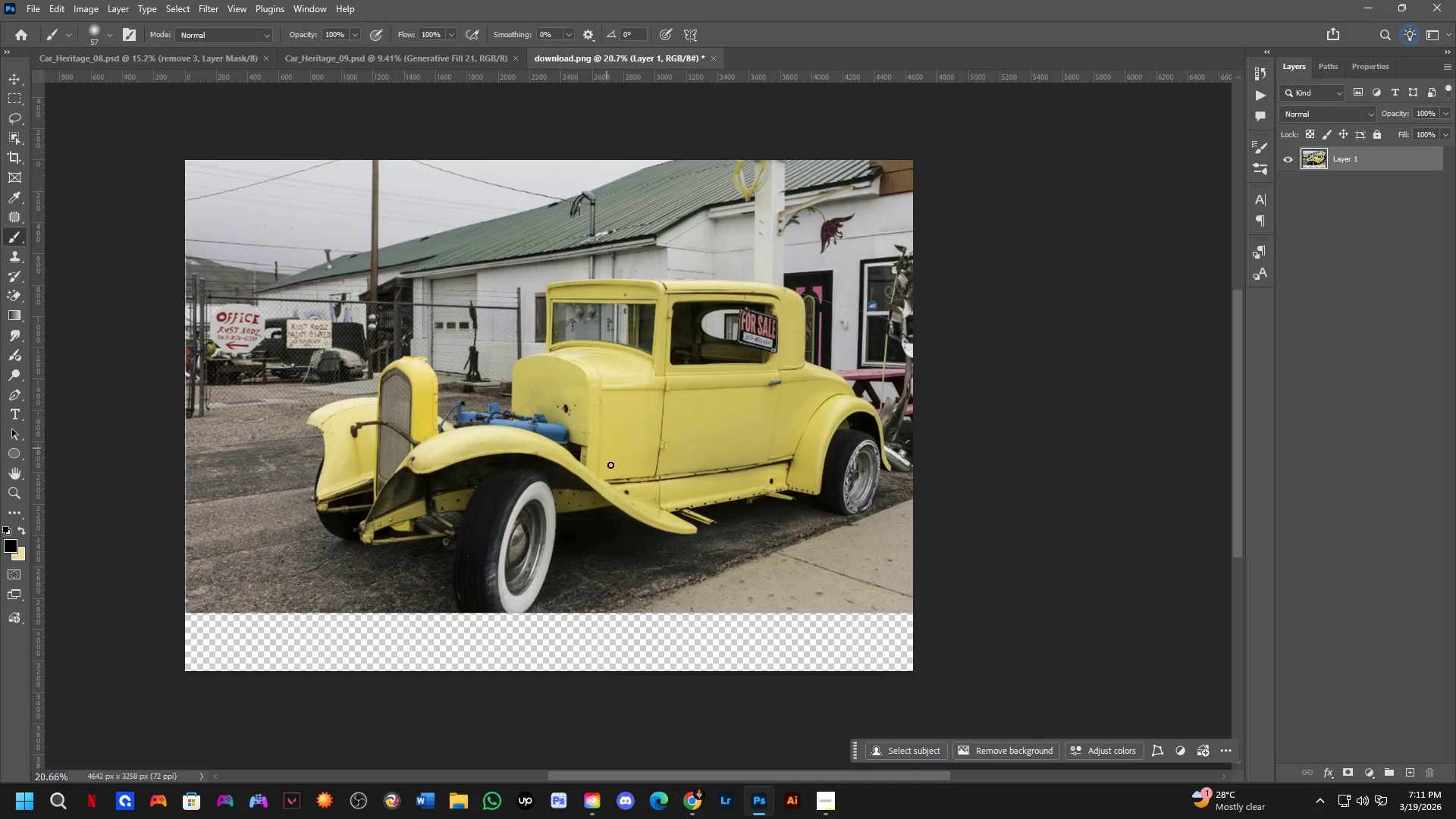 
left_click_drag(start_coordinate=[625, 505], to_coordinate=[623, 497])
 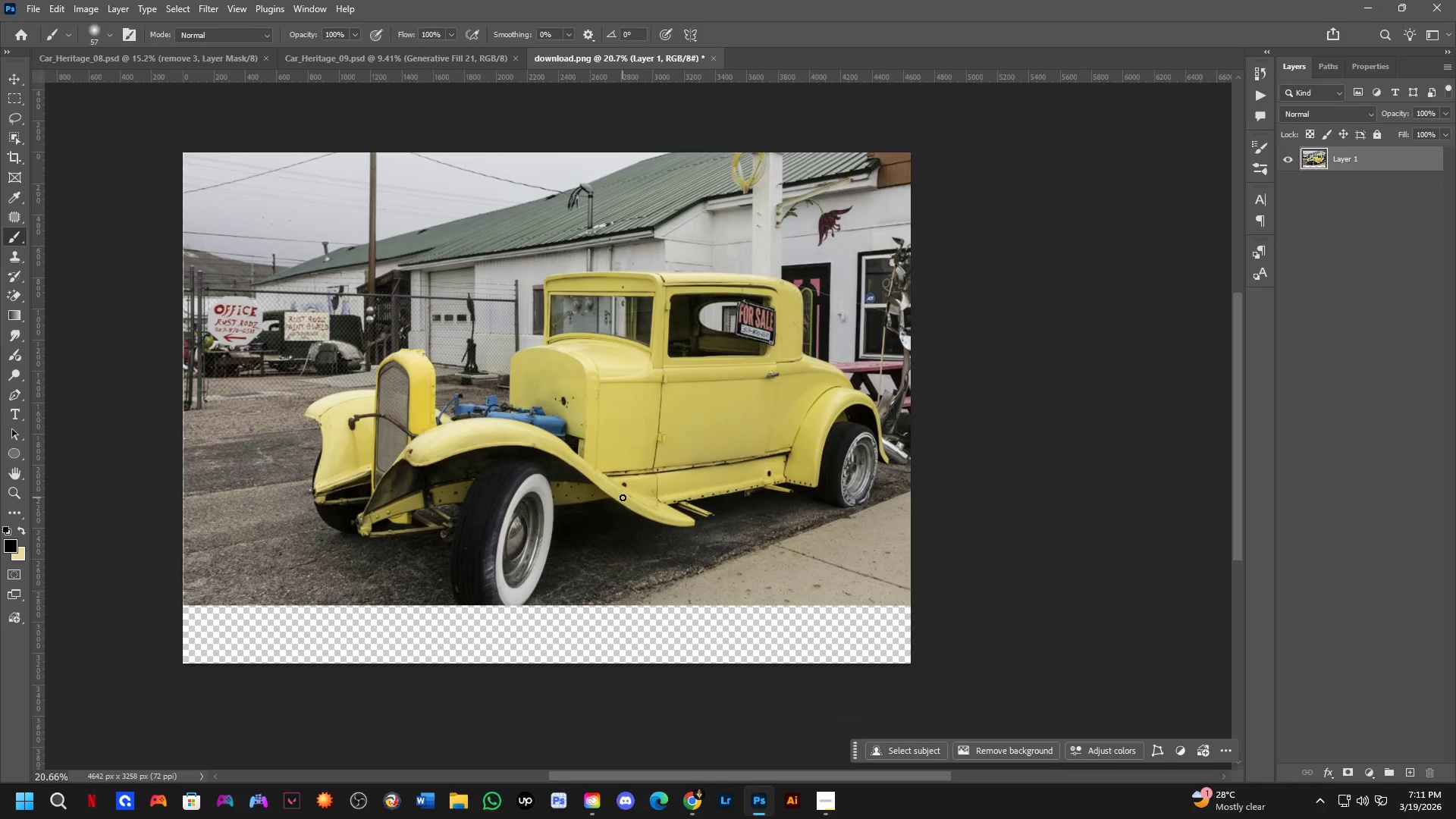 
key(C)
 